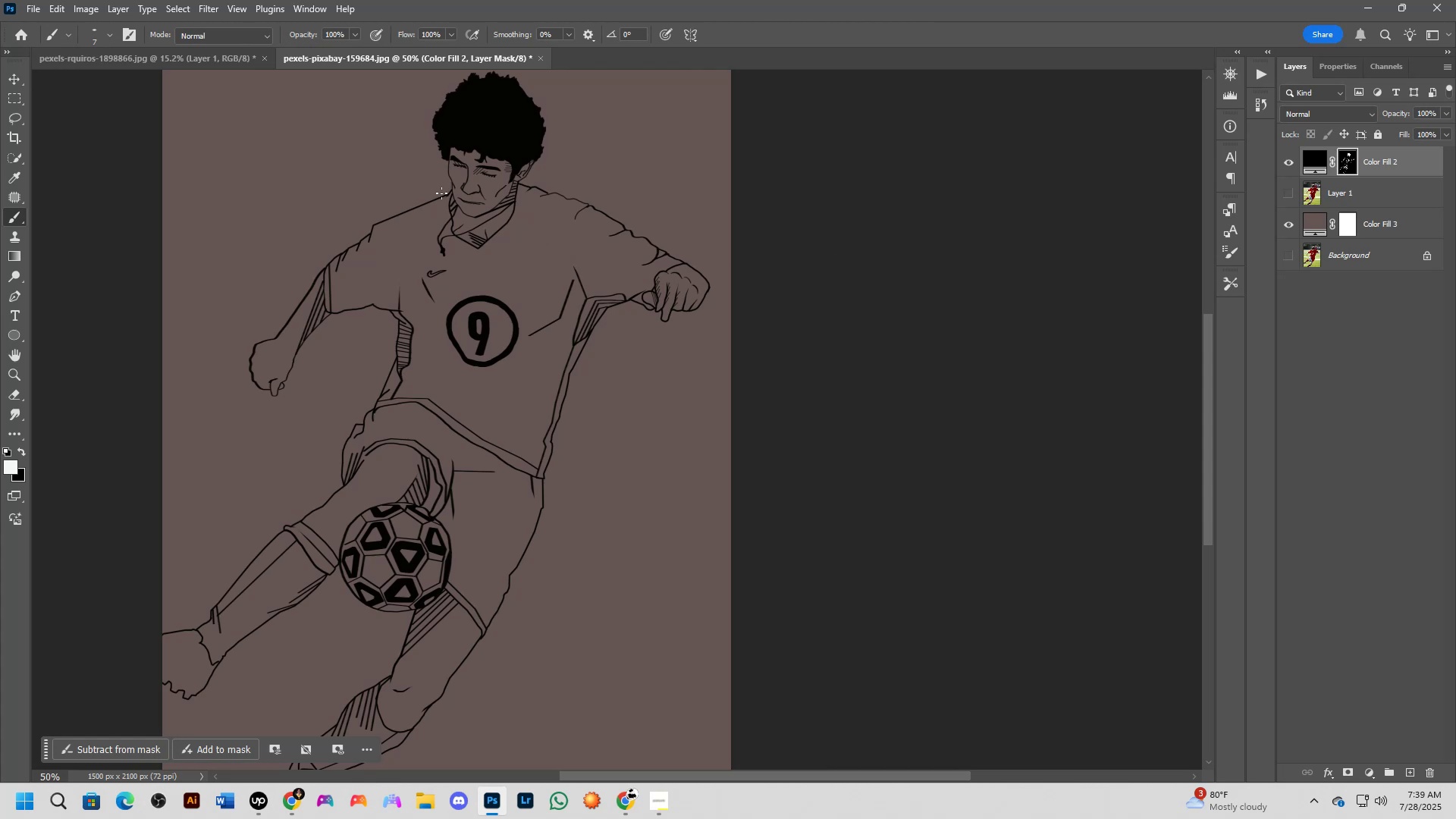 
scroll: coordinate [475, 180], scroll_direction: up, amount: 3.0
 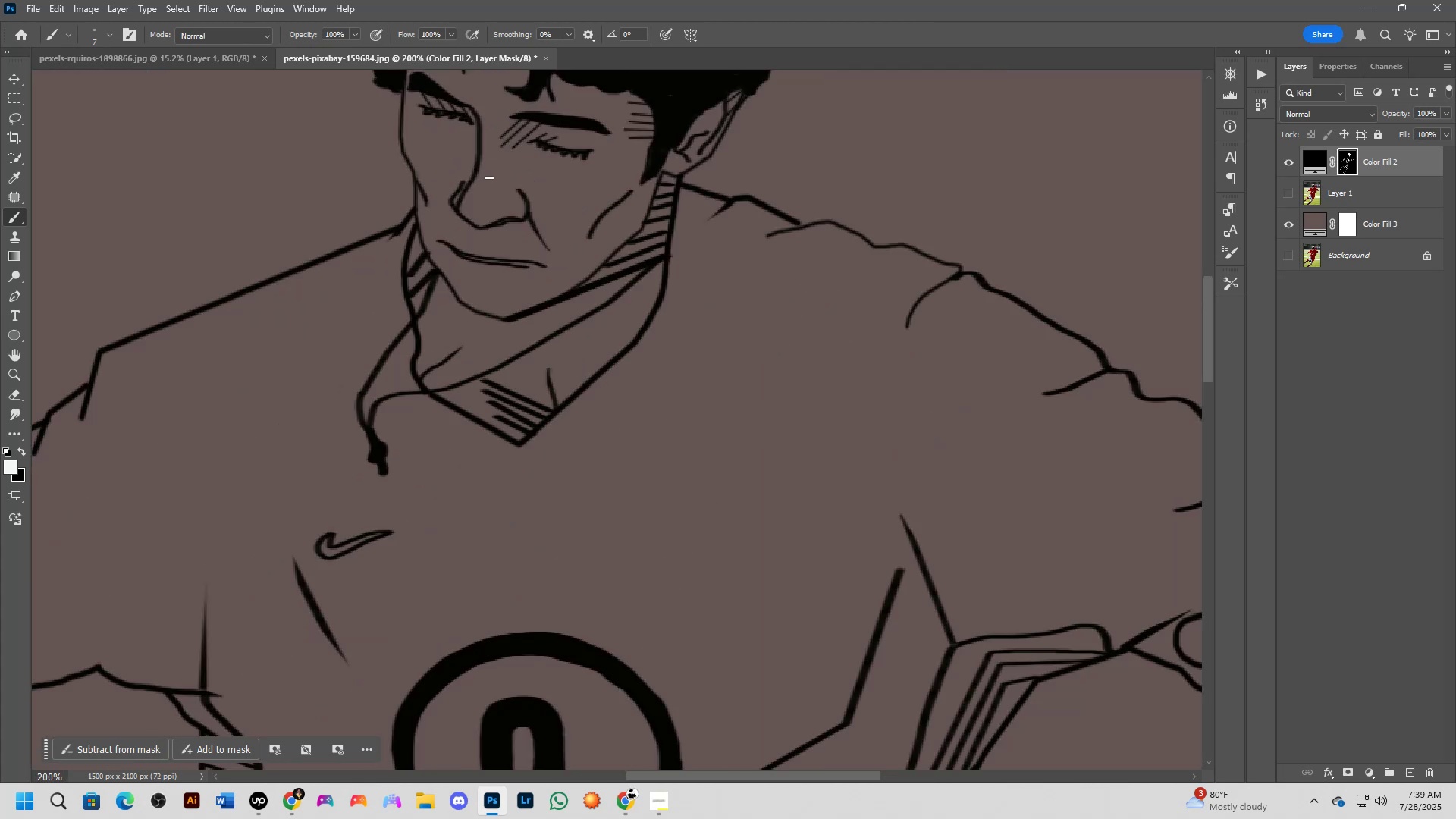 
key(Shift+ShiftLeft)
 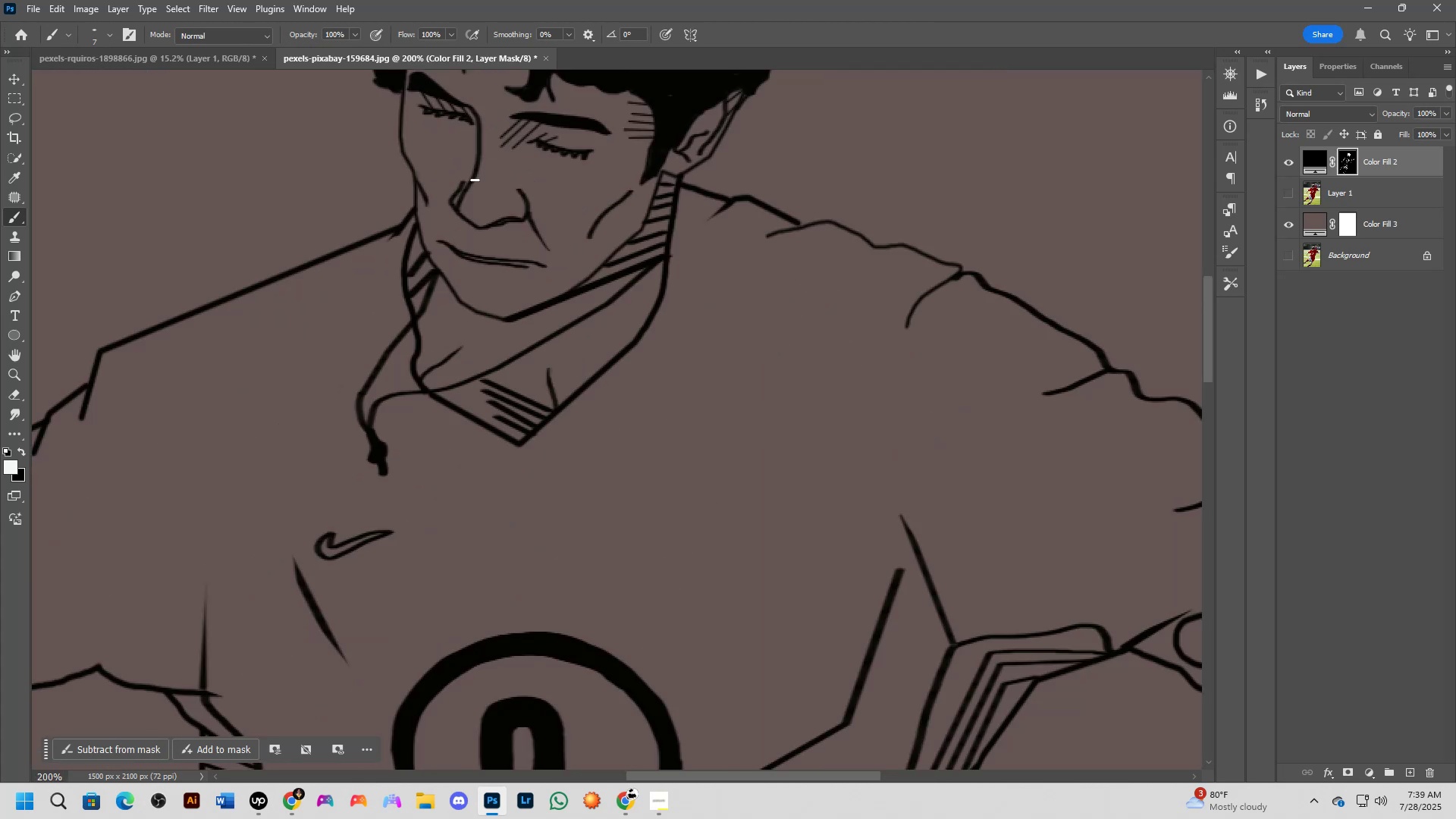 
key(Shift+ShiftLeft)
 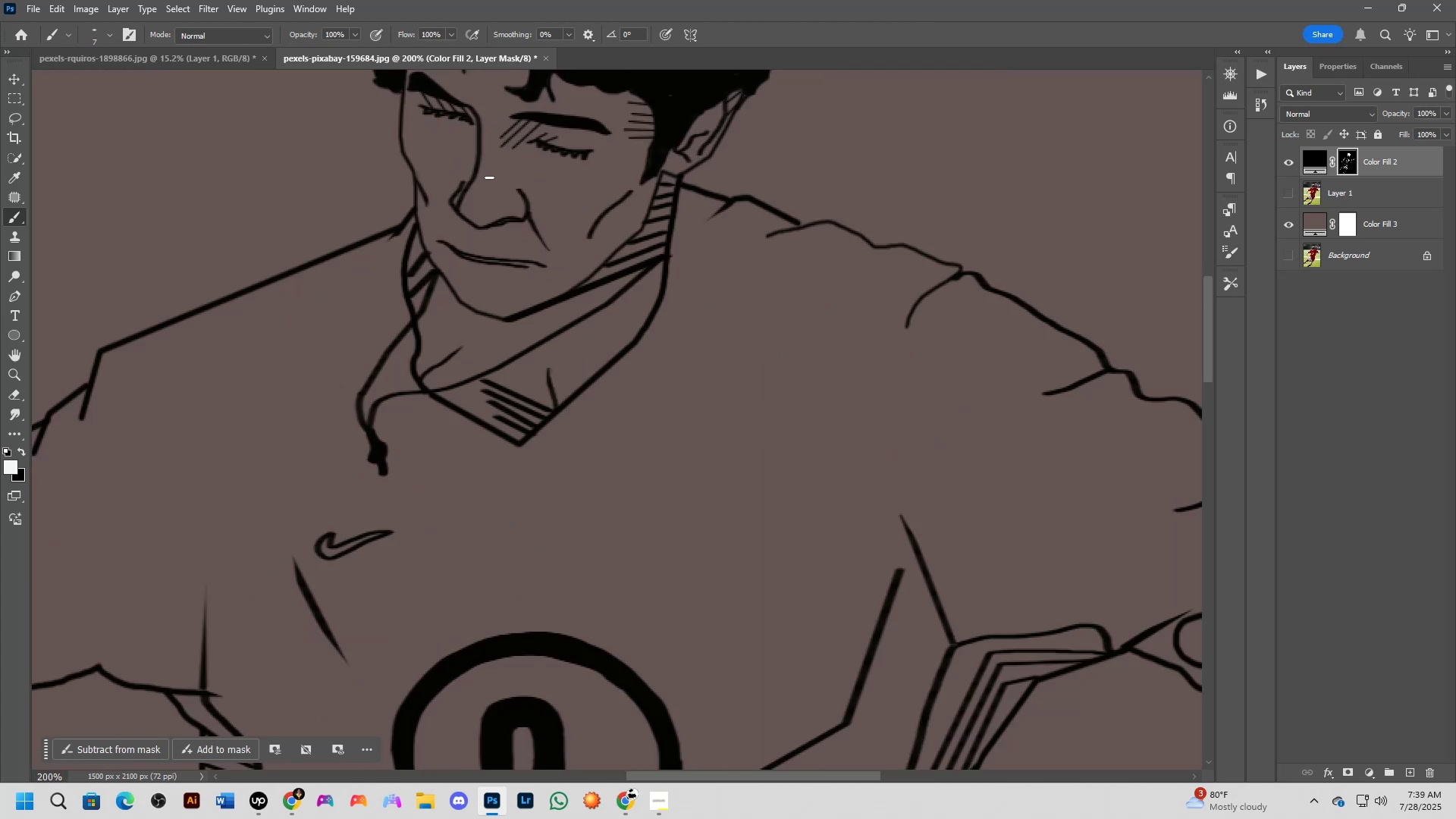 
hold_key(key=Space, duration=0.6)
 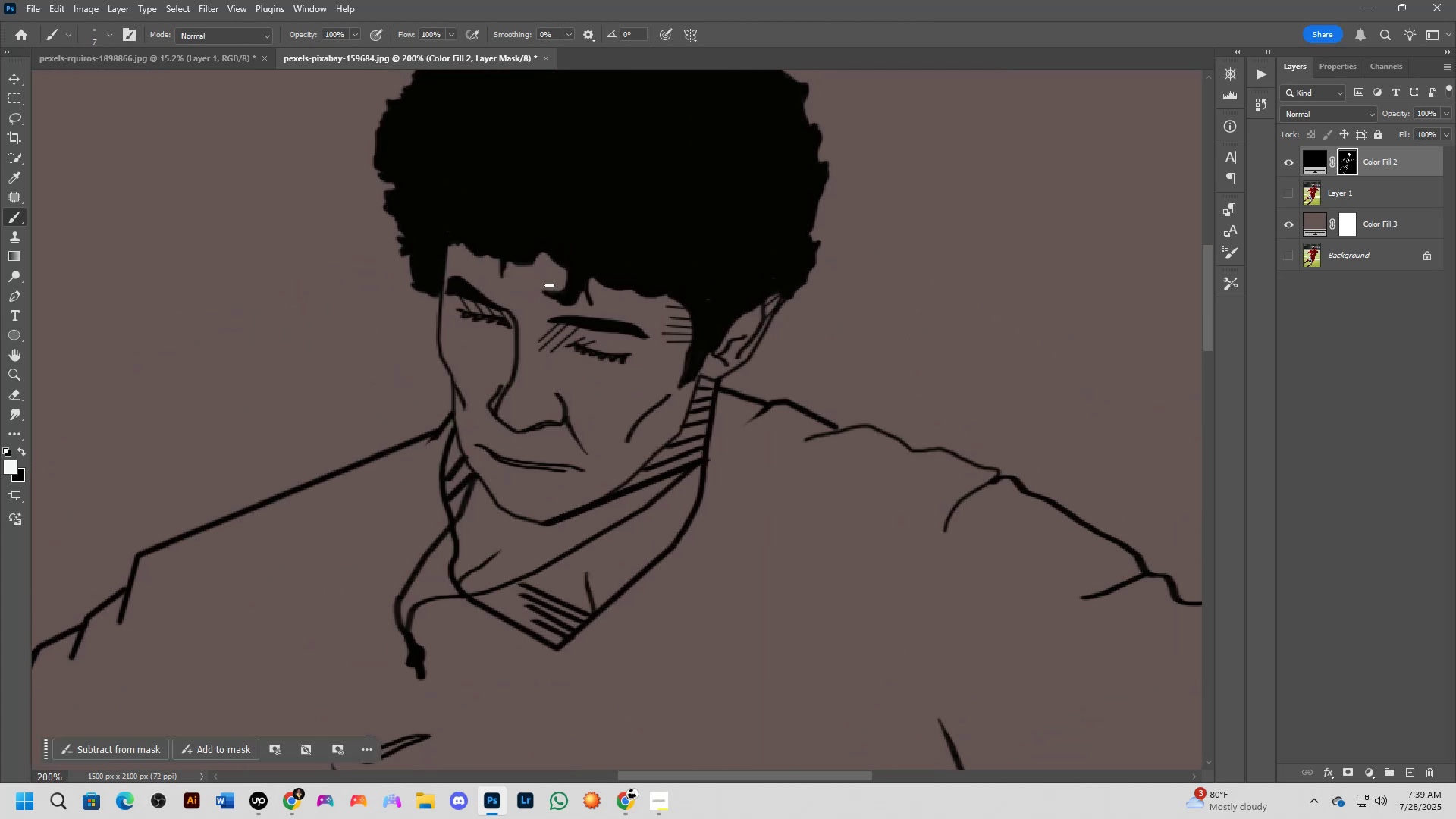 
left_click_drag(start_coordinate=[513, 151], to_coordinate=[551, 355])
 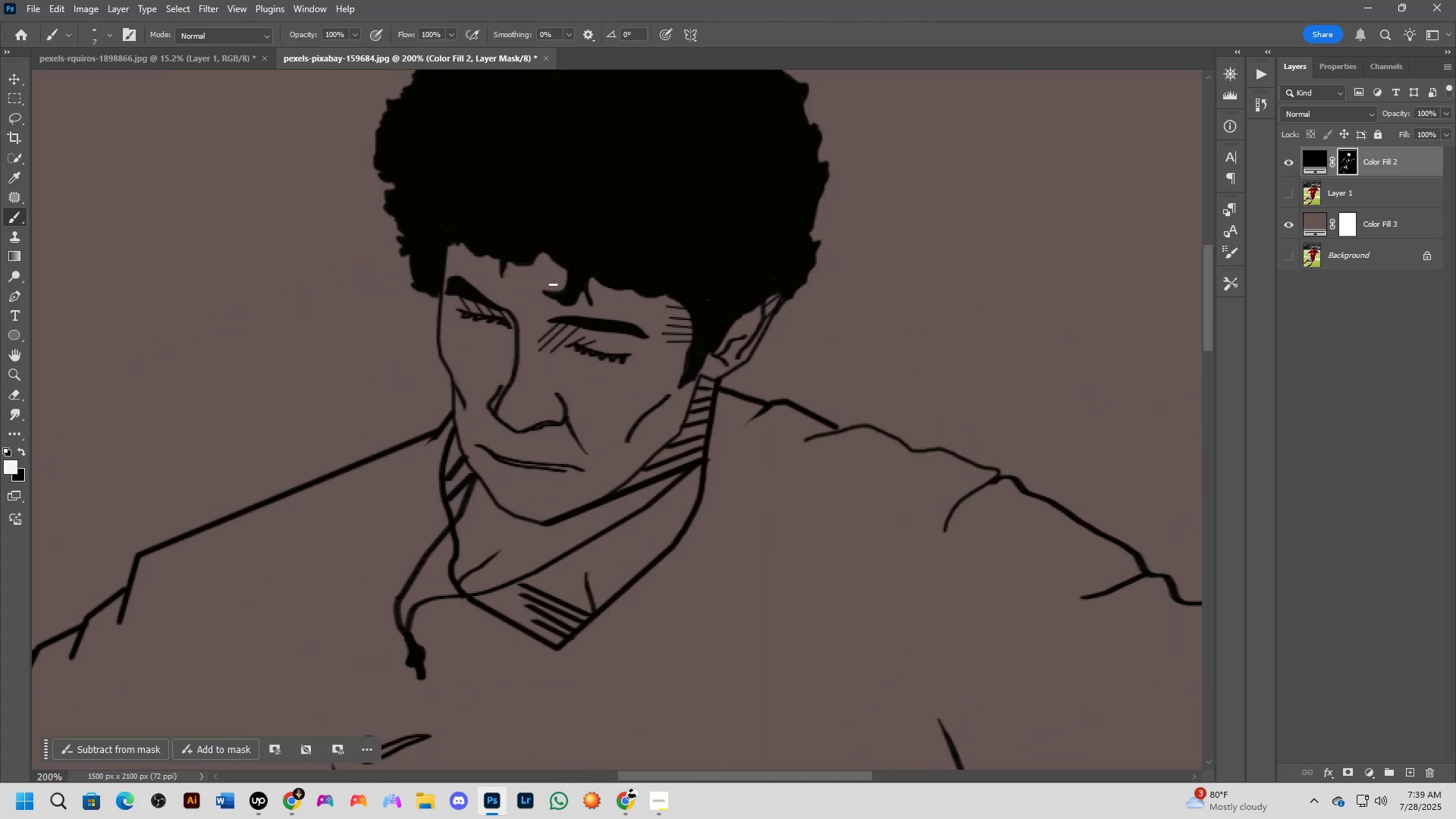 
hold_key(key=Space, duration=0.55)
 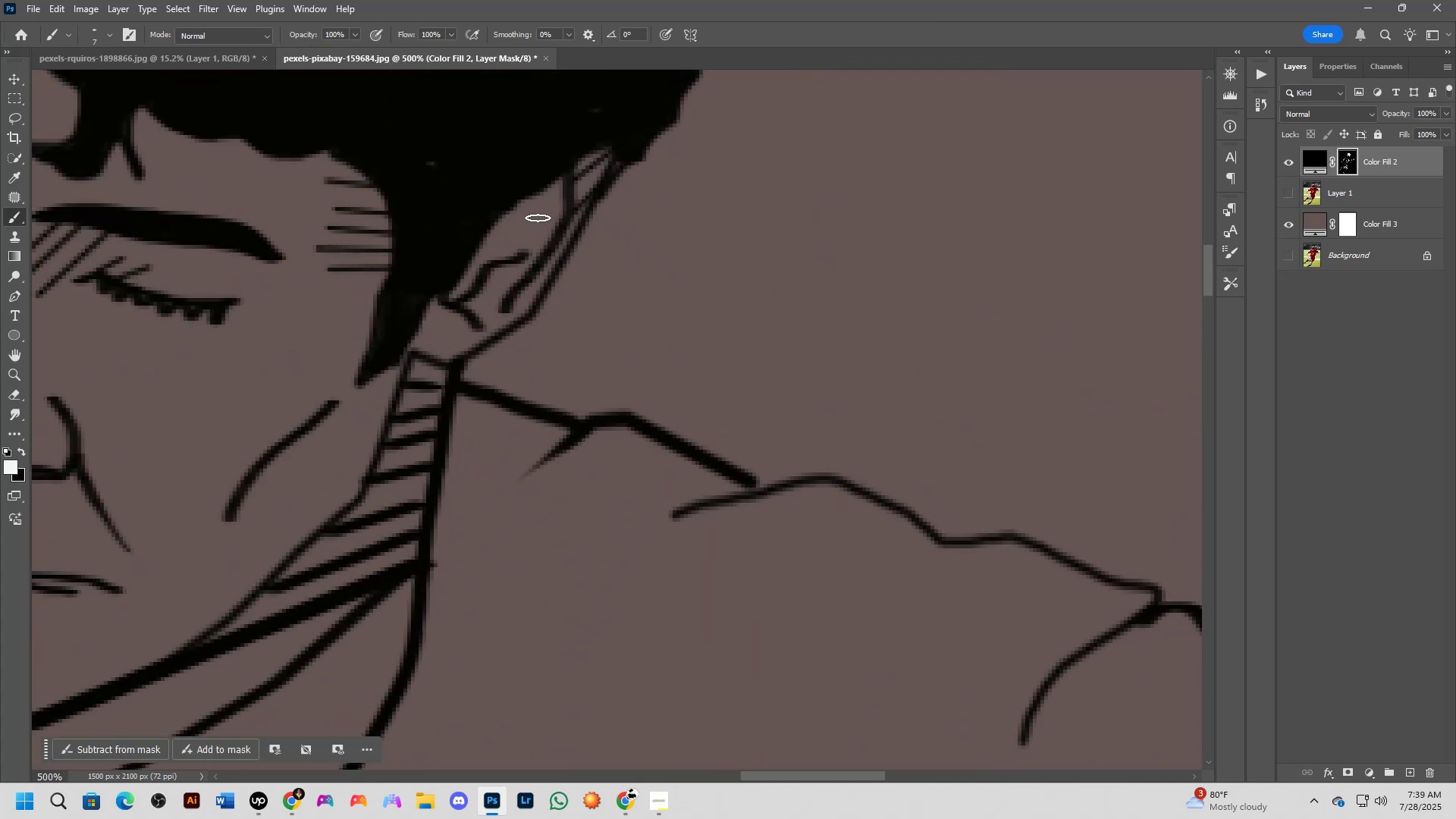 
left_click_drag(start_coordinate=[738, 375], to_coordinate=[527, 299])
 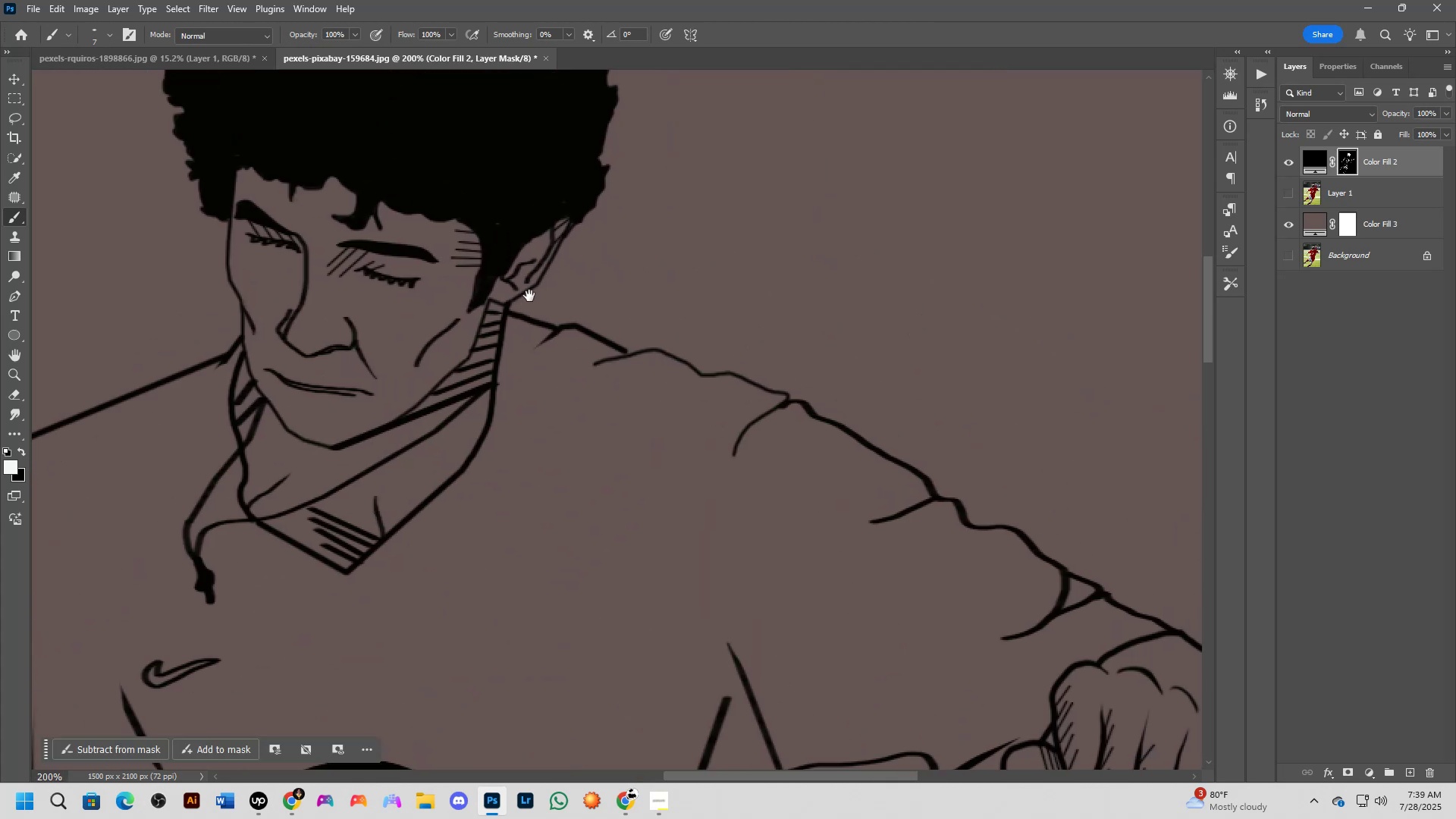 
key(Shift+ShiftLeft)
 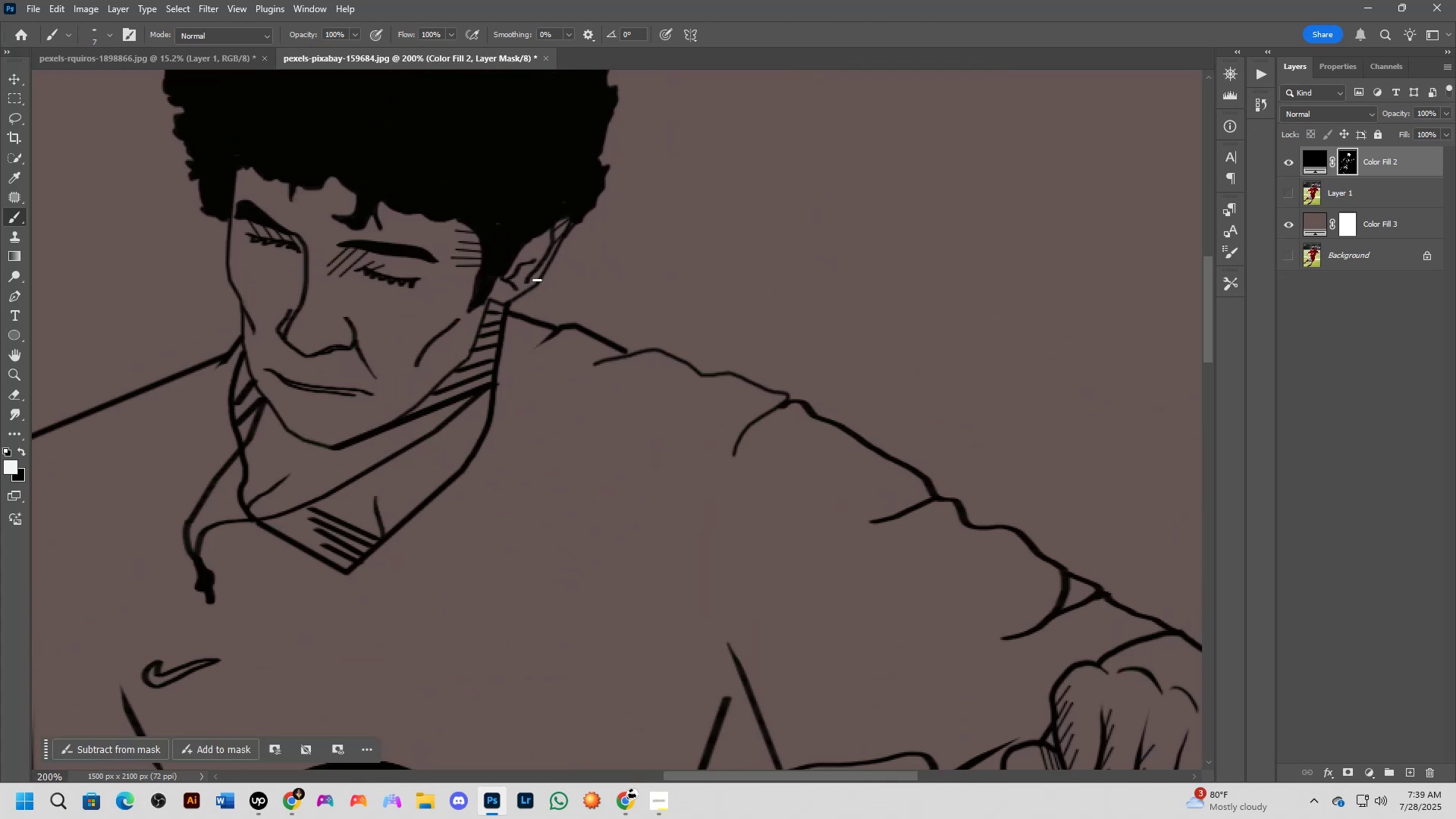 
scroll: coordinate [538, 209], scroll_direction: up, amount: 4.0
 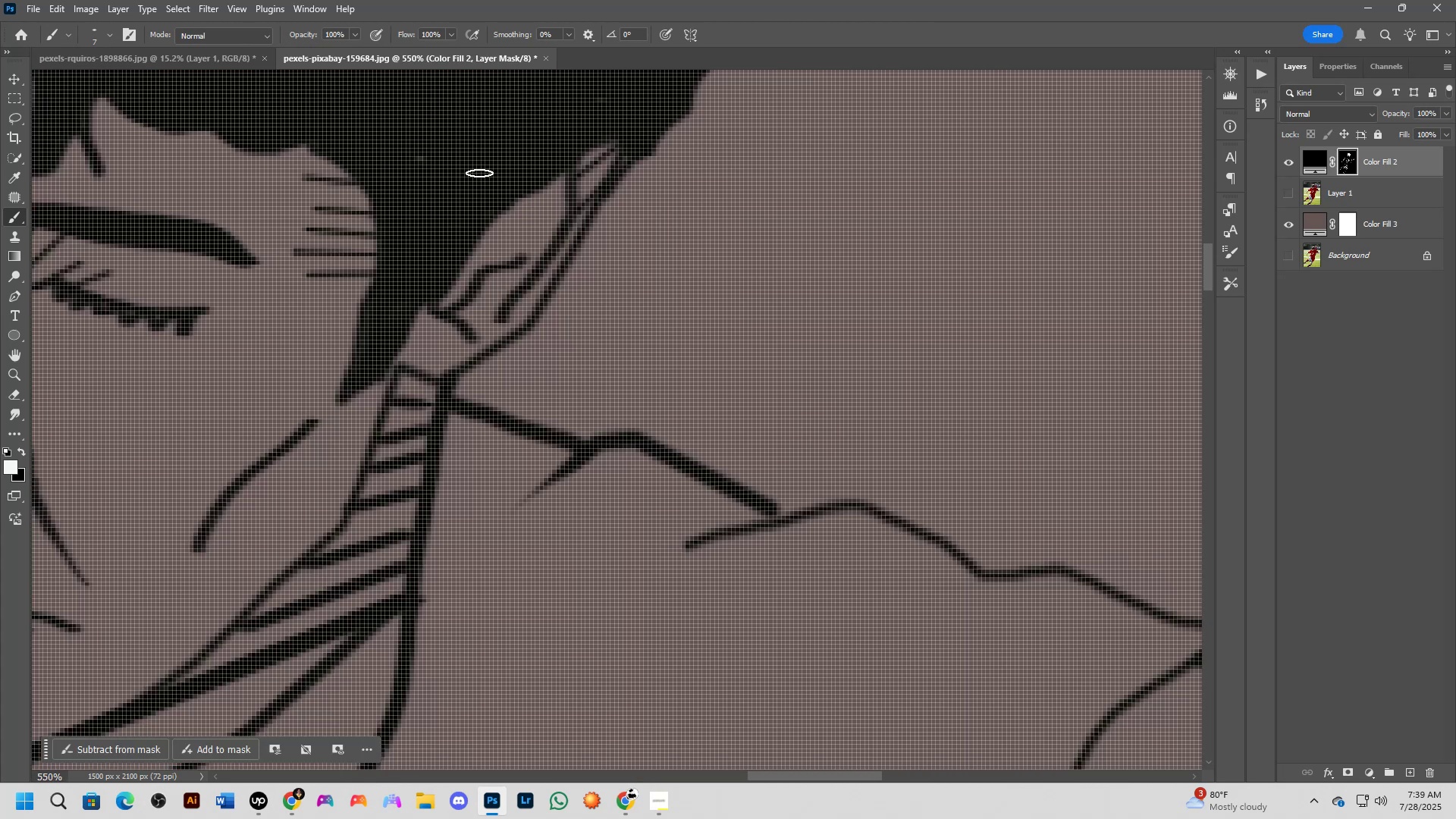 
key(Alt+AltLeft)
 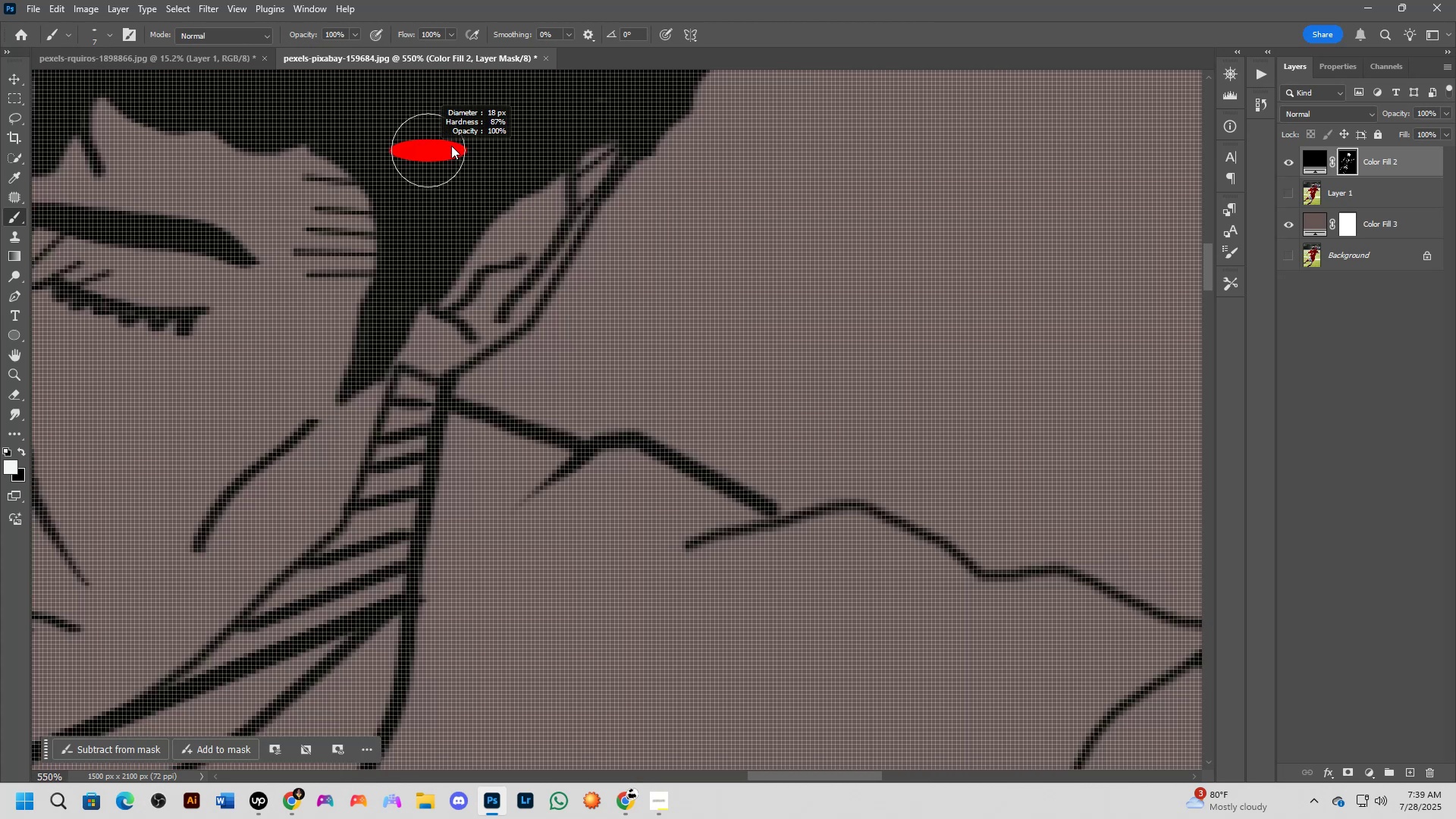 
left_click_drag(start_coordinate=[439, 144], to_coordinate=[435, 176])
 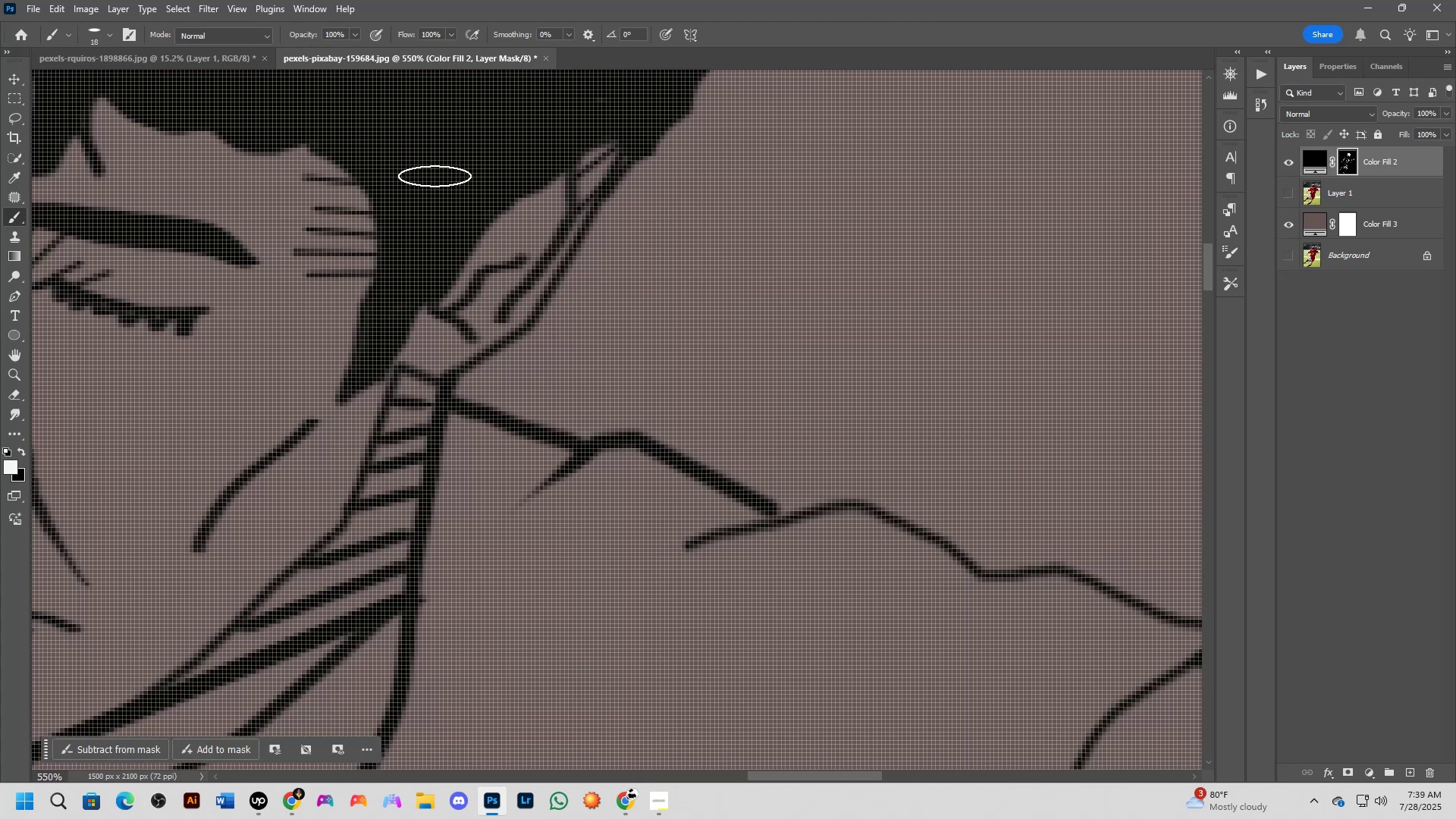 
key(Shift+ShiftLeft)
 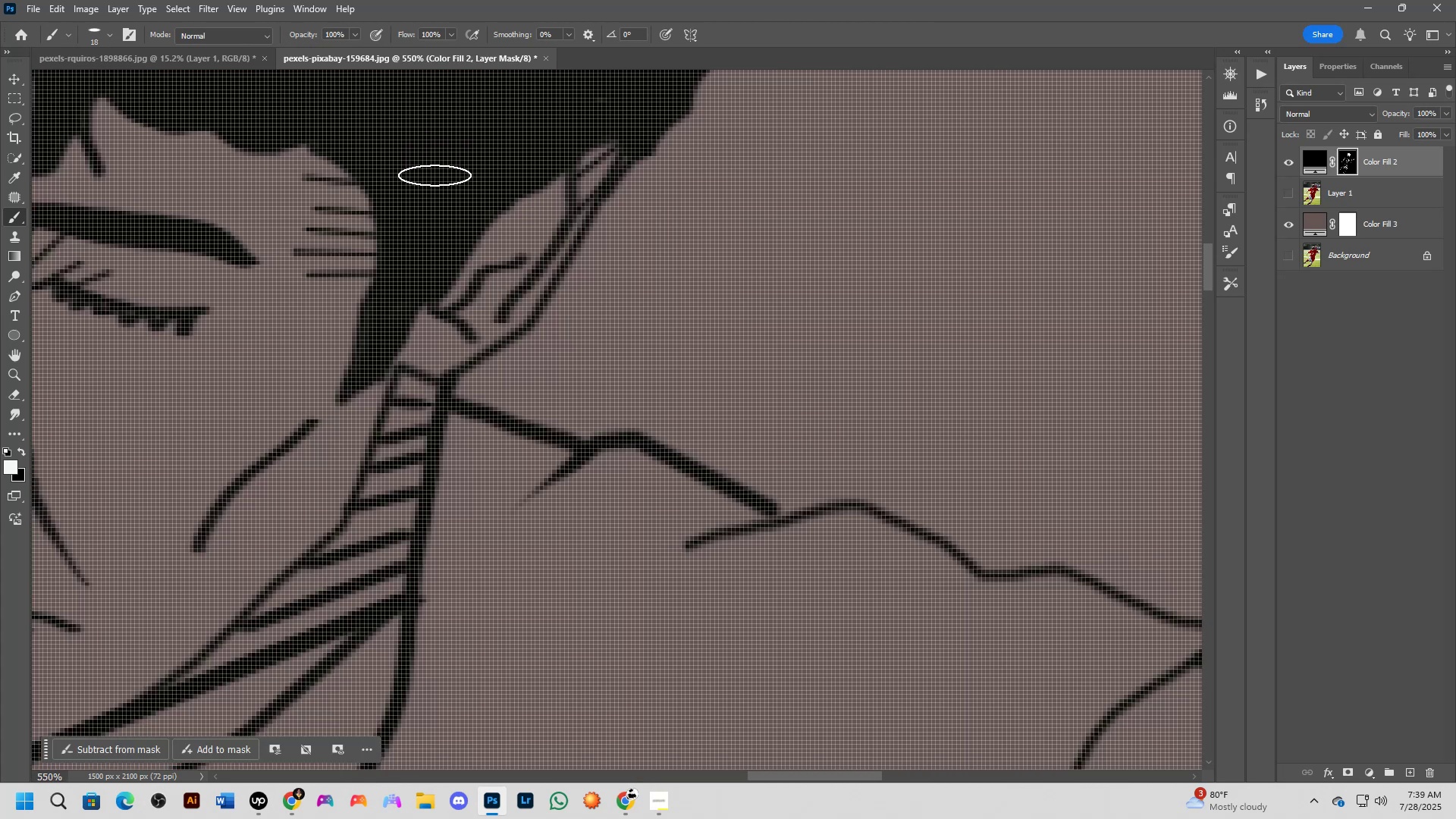 
scroll: coordinate [439, 177], scroll_direction: down, amount: 5.0
 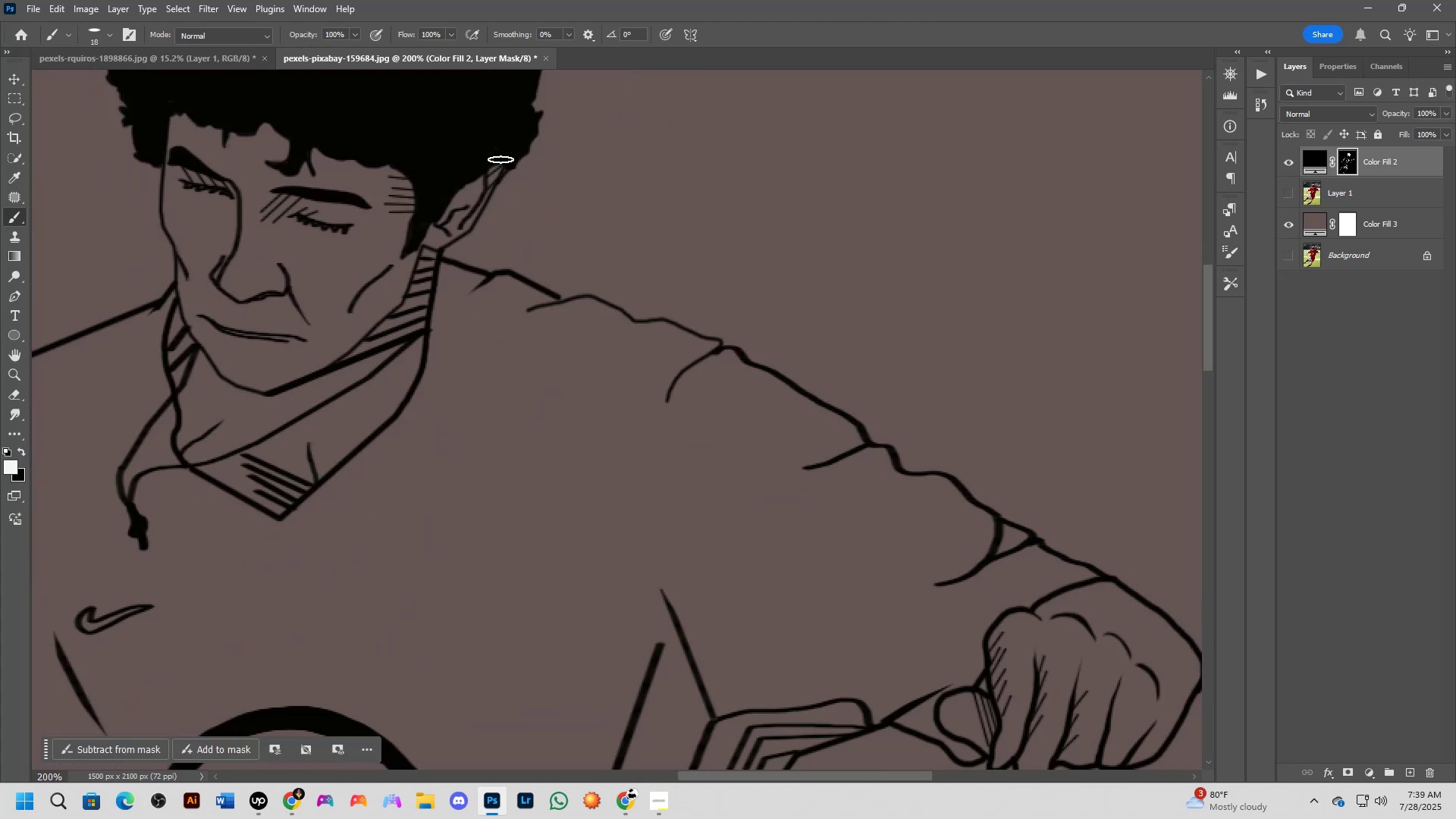 
key(Shift+ShiftLeft)
 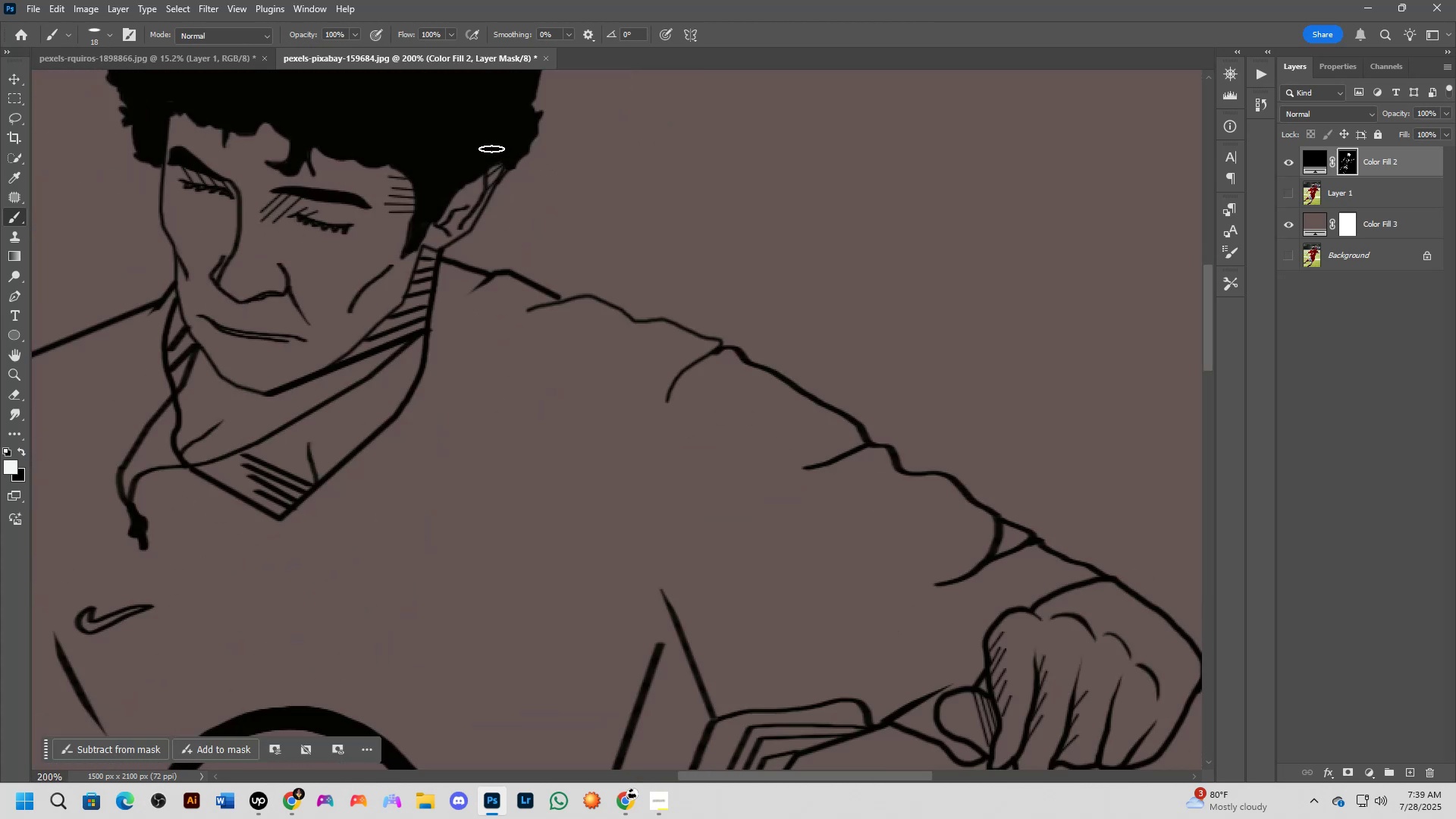 
scroll: coordinate [496, 133], scroll_direction: up, amount: 5.0
 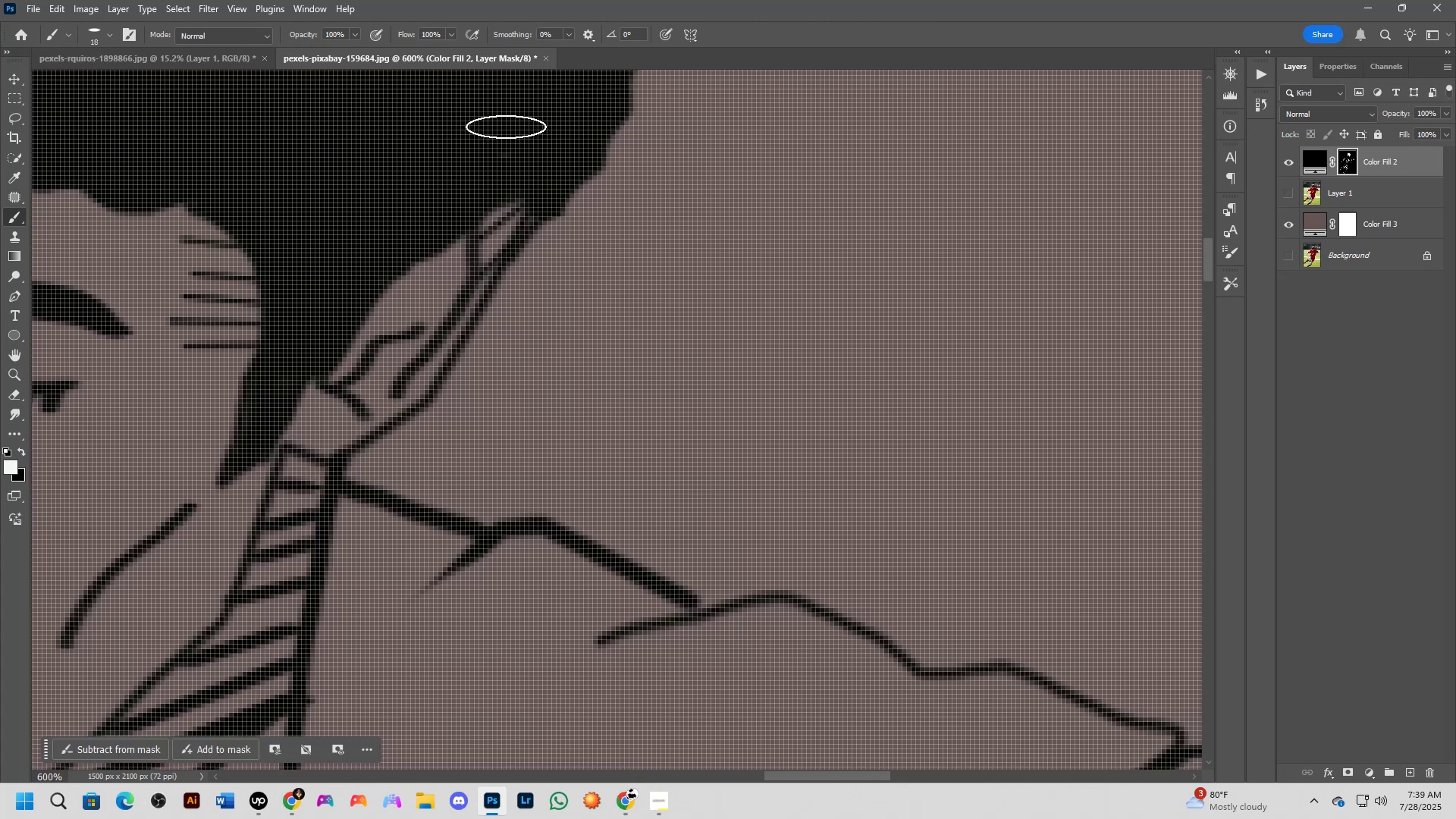 
hold_key(key=ShiftLeft, duration=0.36)
scroll: coordinate [505, 128], scroll_direction: down, amount: 3.0
 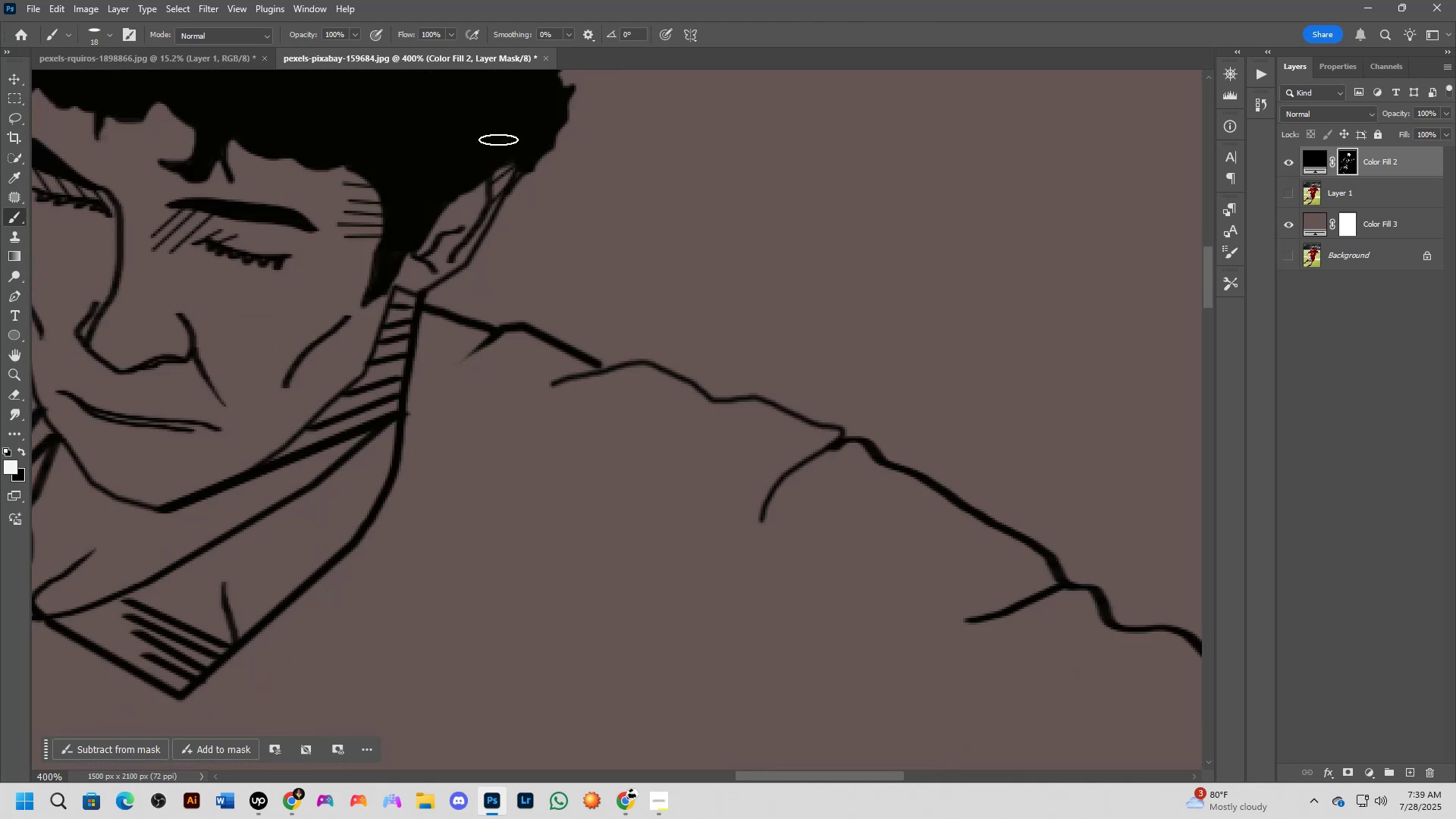 
hold_key(key=Space, duration=1.02)
 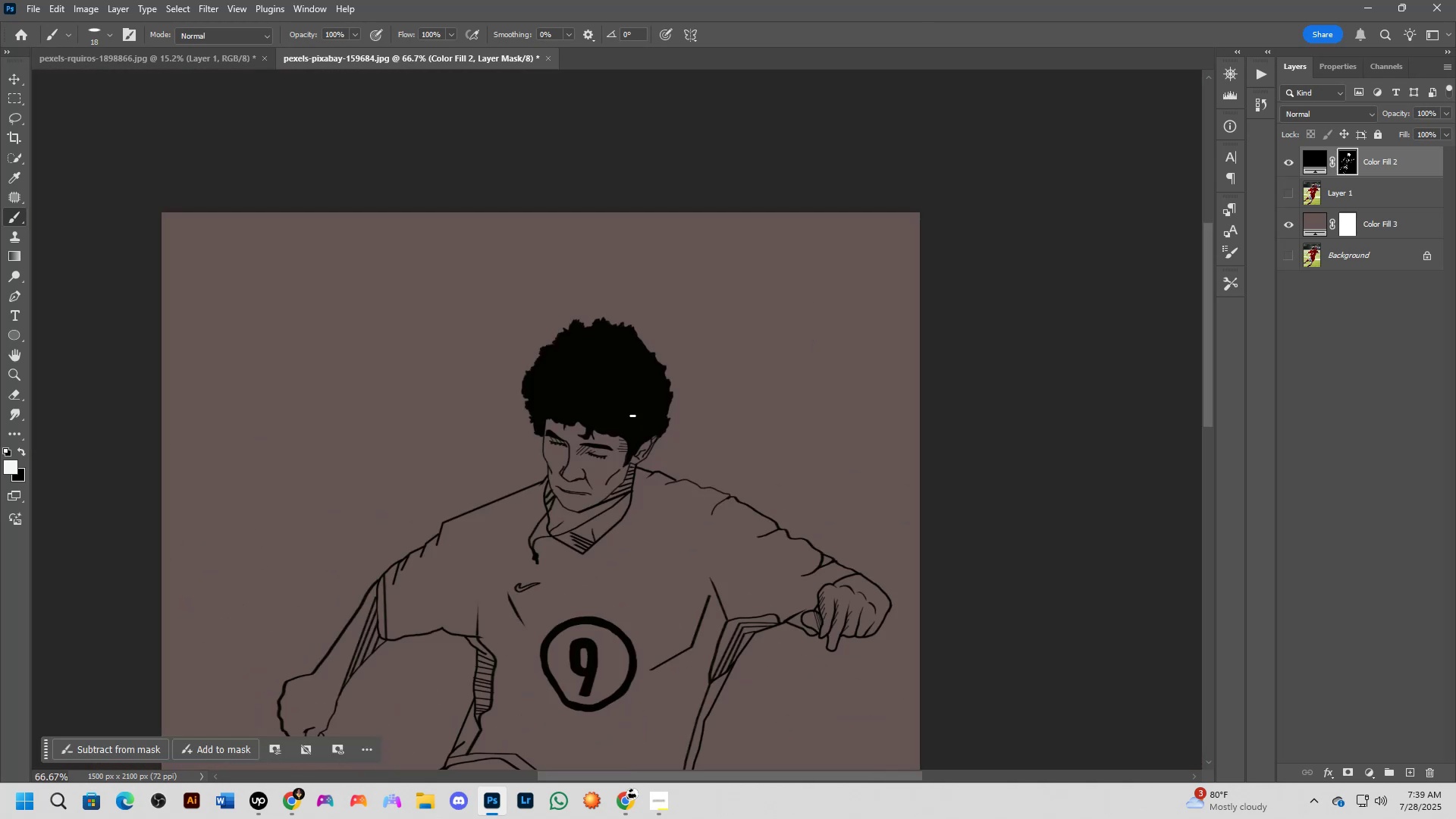 
left_click_drag(start_coordinate=[479, 145], to_coordinate=[708, 485])
 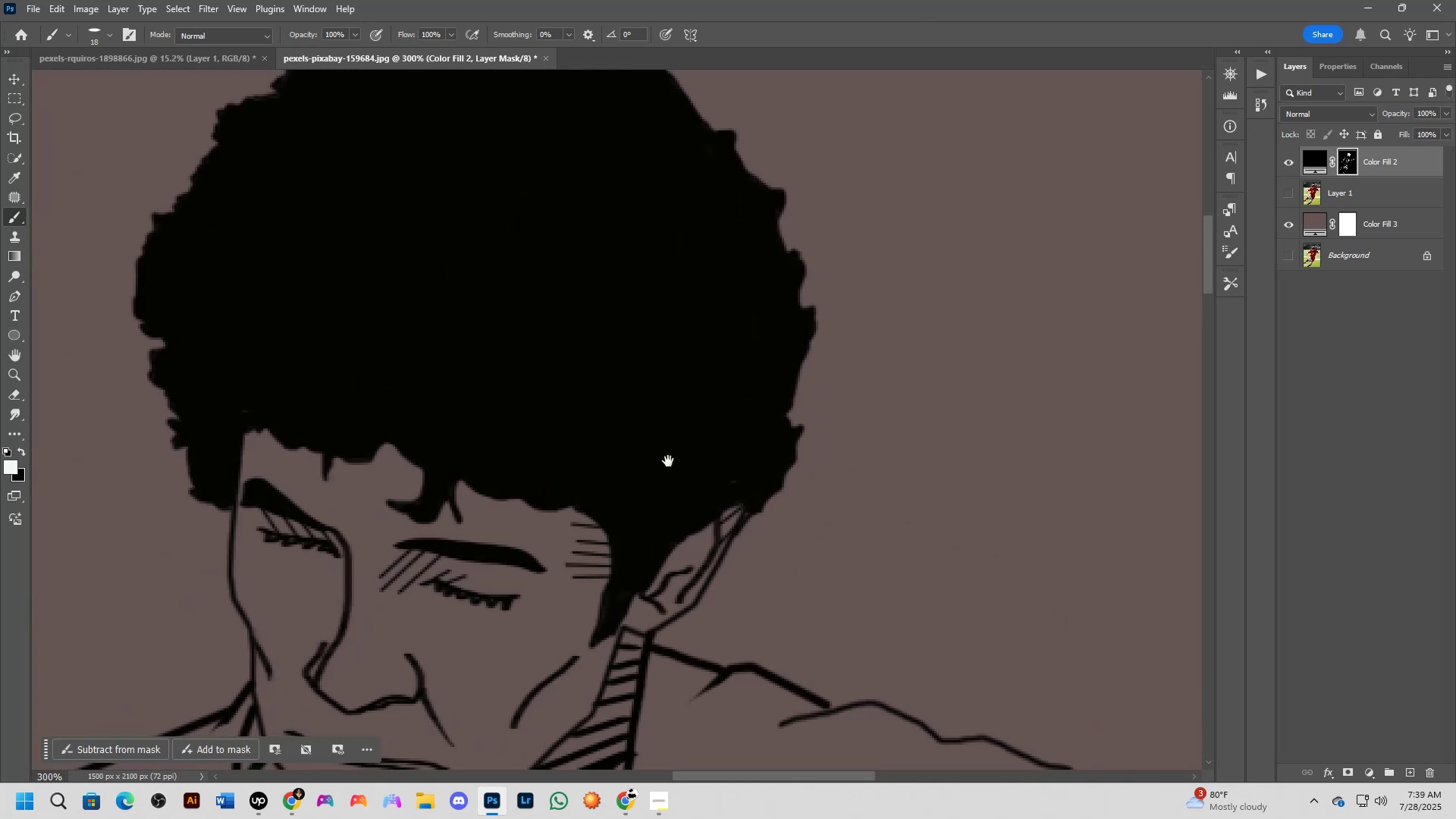 
hold_key(key=ShiftLeft, duration=0.88)
scroll: coordinate [632, 416], scroll_direction: down, amount: 6.0
 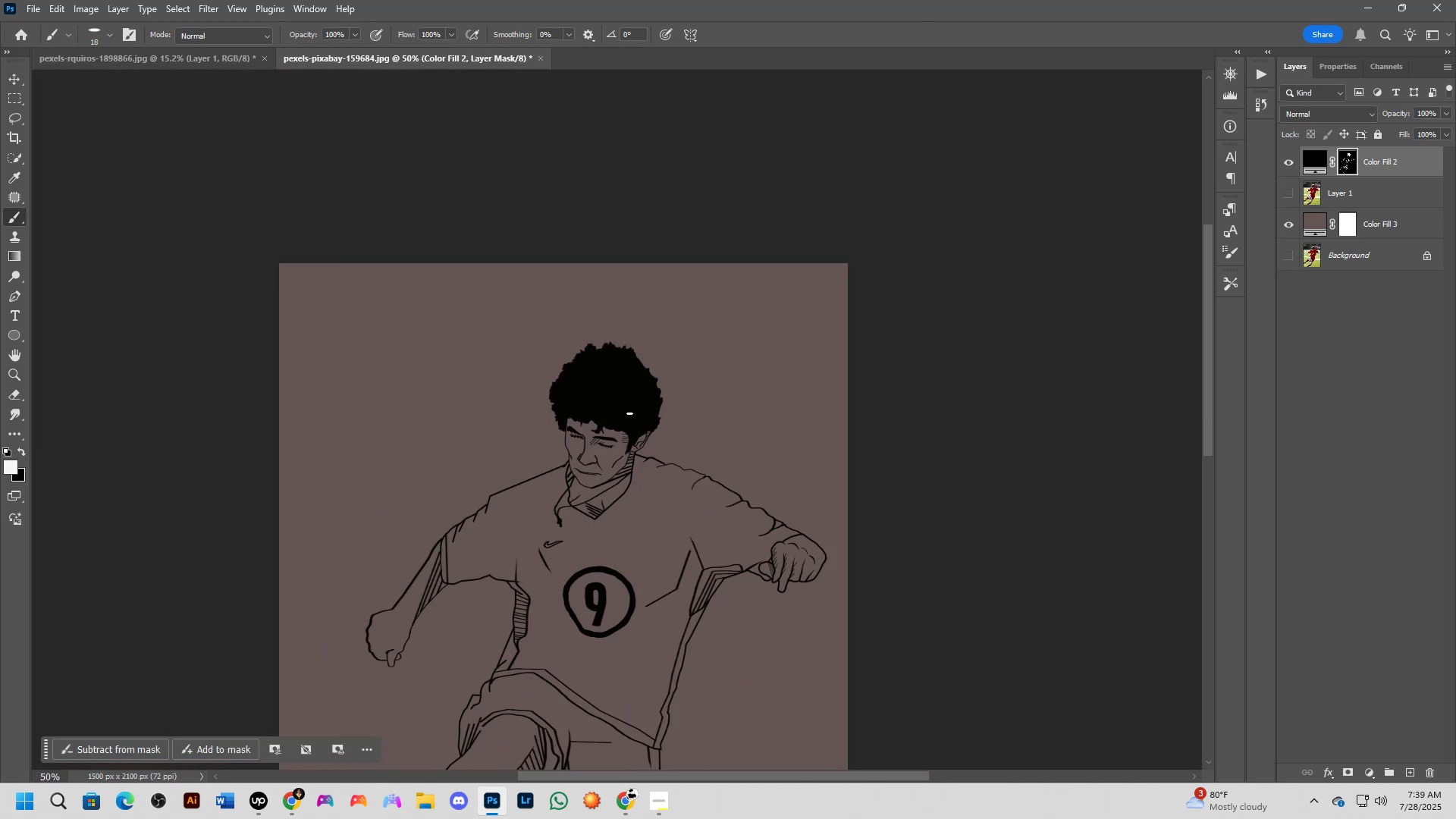 
hold_key(key=Space, duration=0.64)
 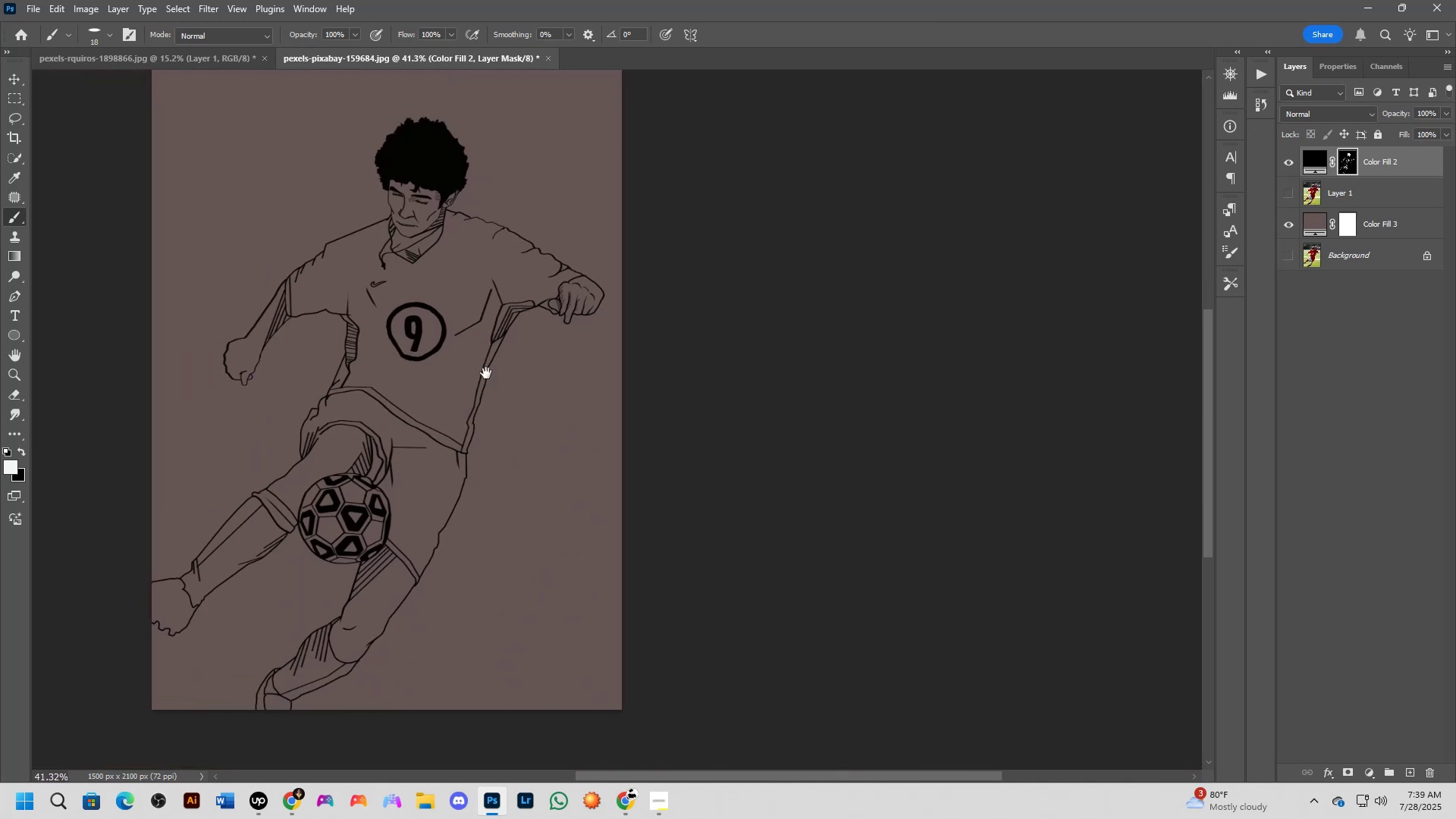 
left_click_drag(start_coordinate=[660, 574], to_coordinate=[466, 308])
 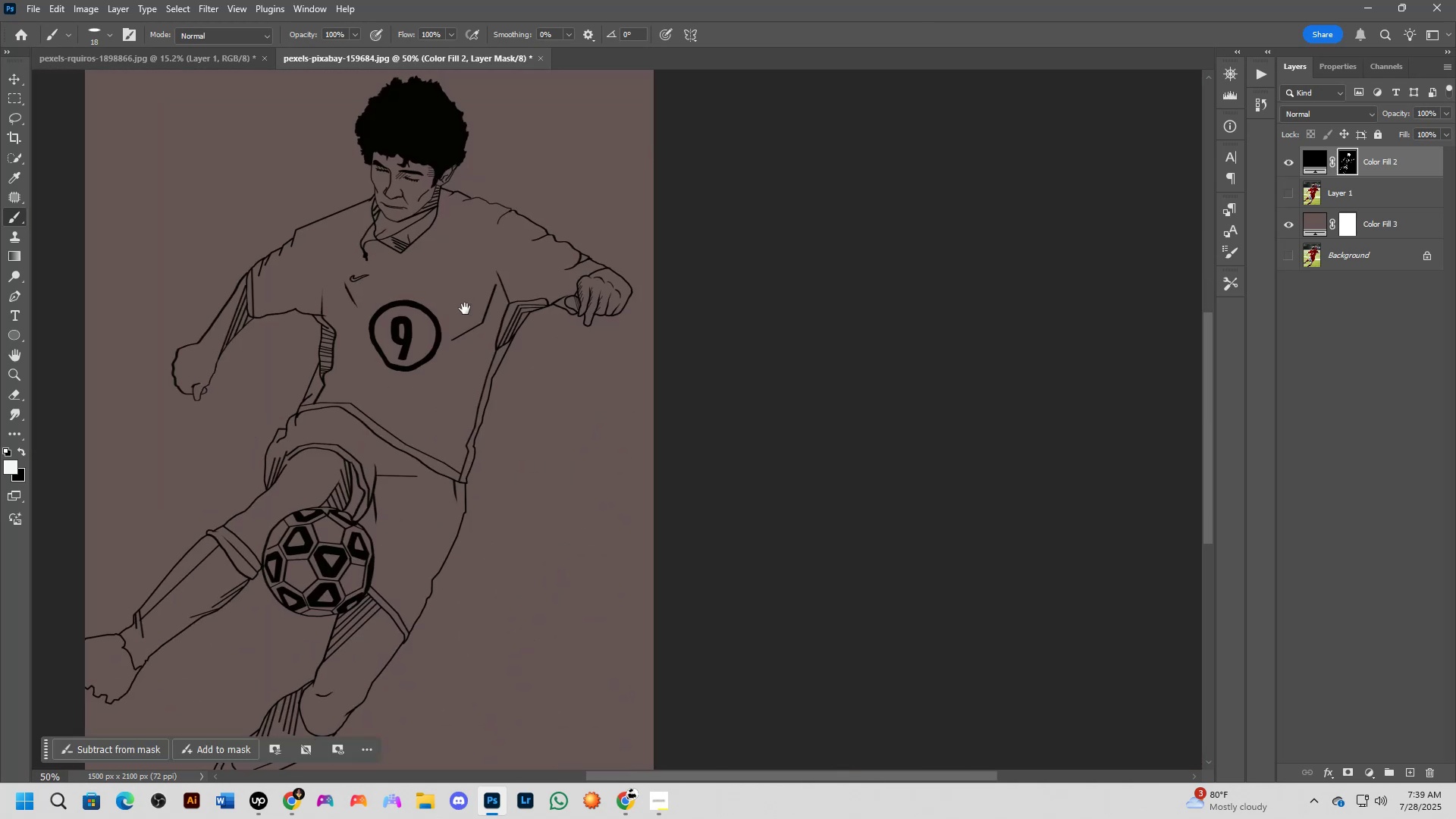 
scroll: coordinate [465, 313], scroll_direction: down, amount: 2.0
 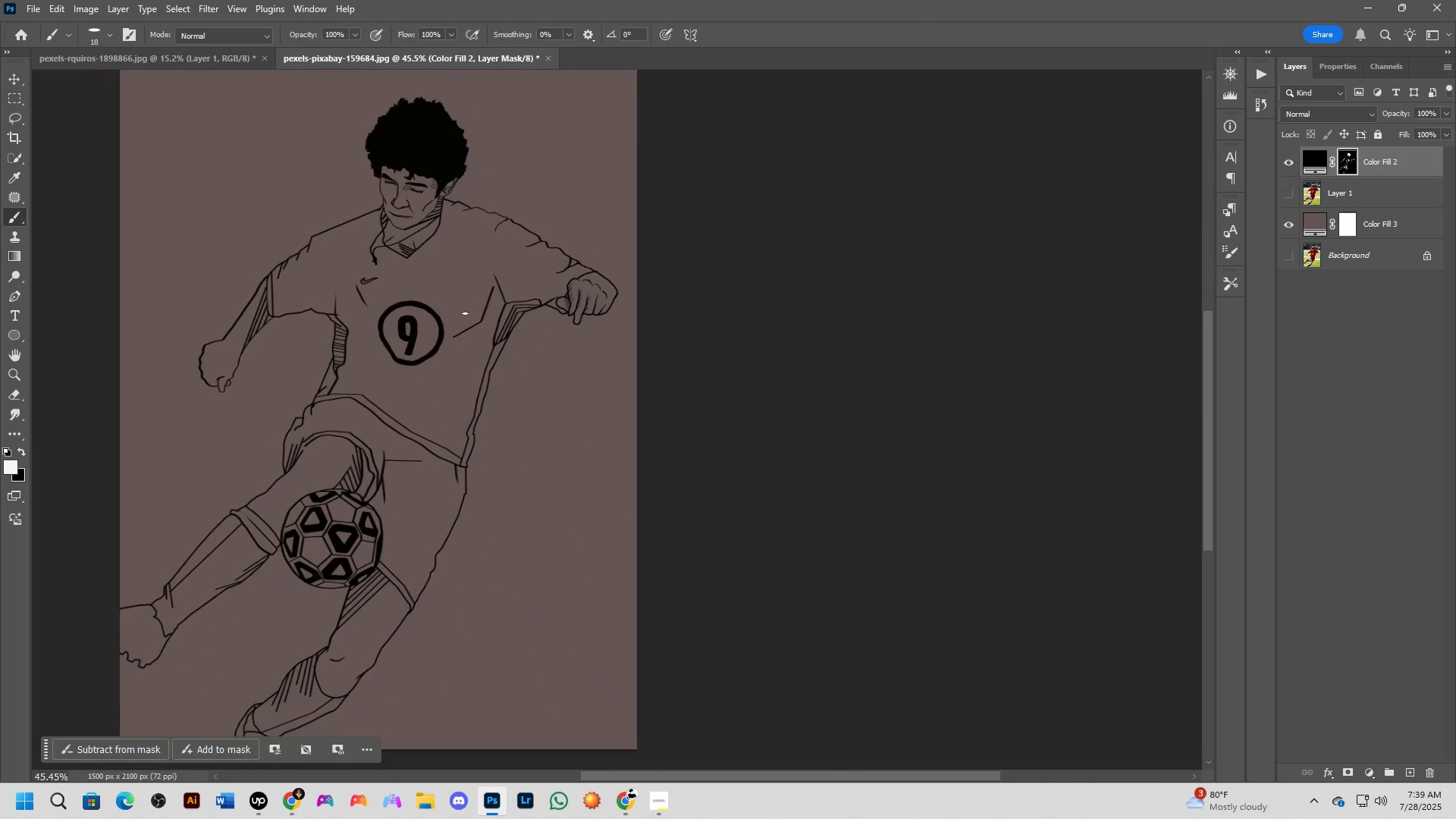 
hold_key(key=Space, duration=1.44)
 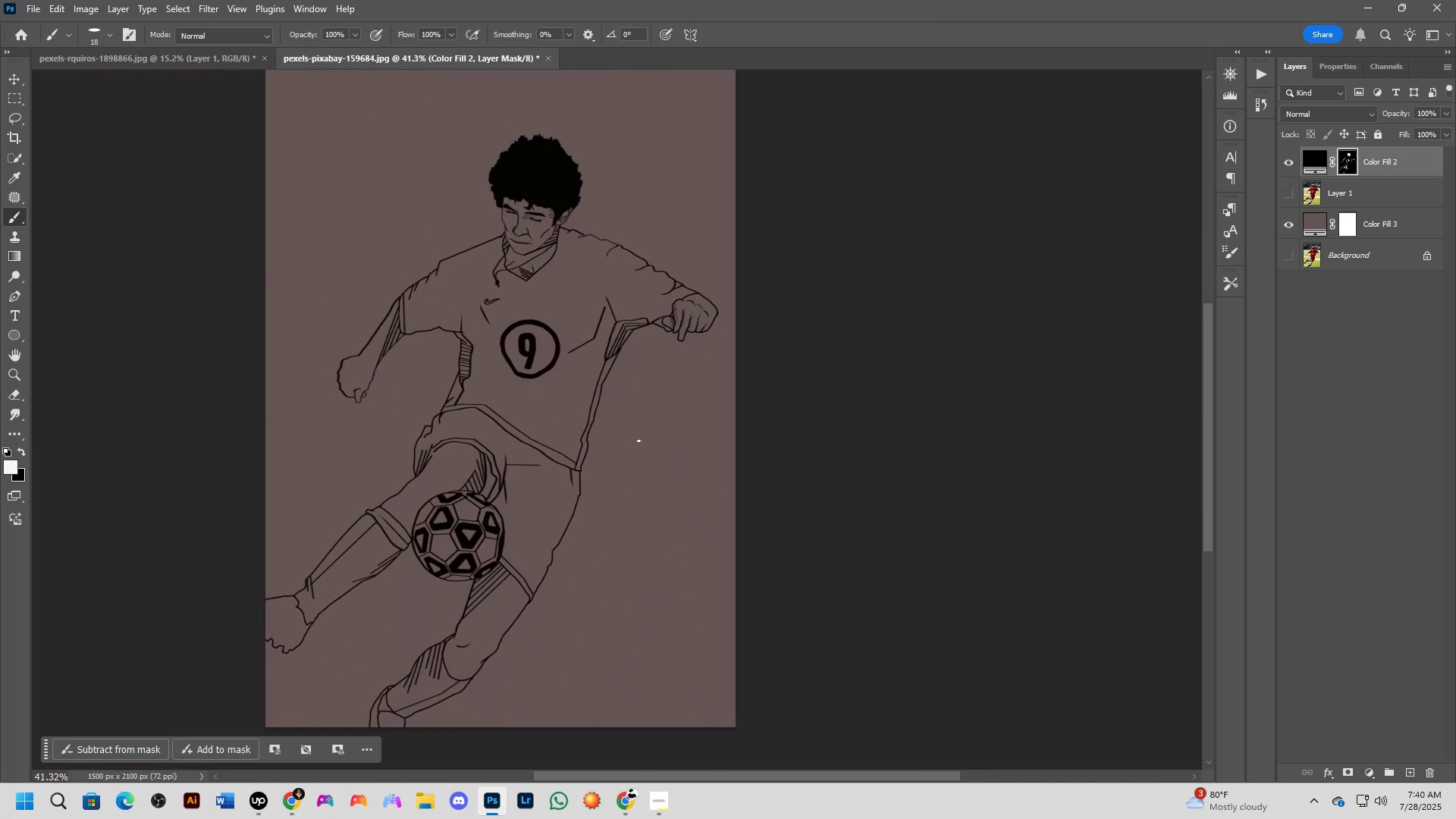 
left_click_drag(start_coordinate=[460, 375], to_coordinate=[574, 393])
 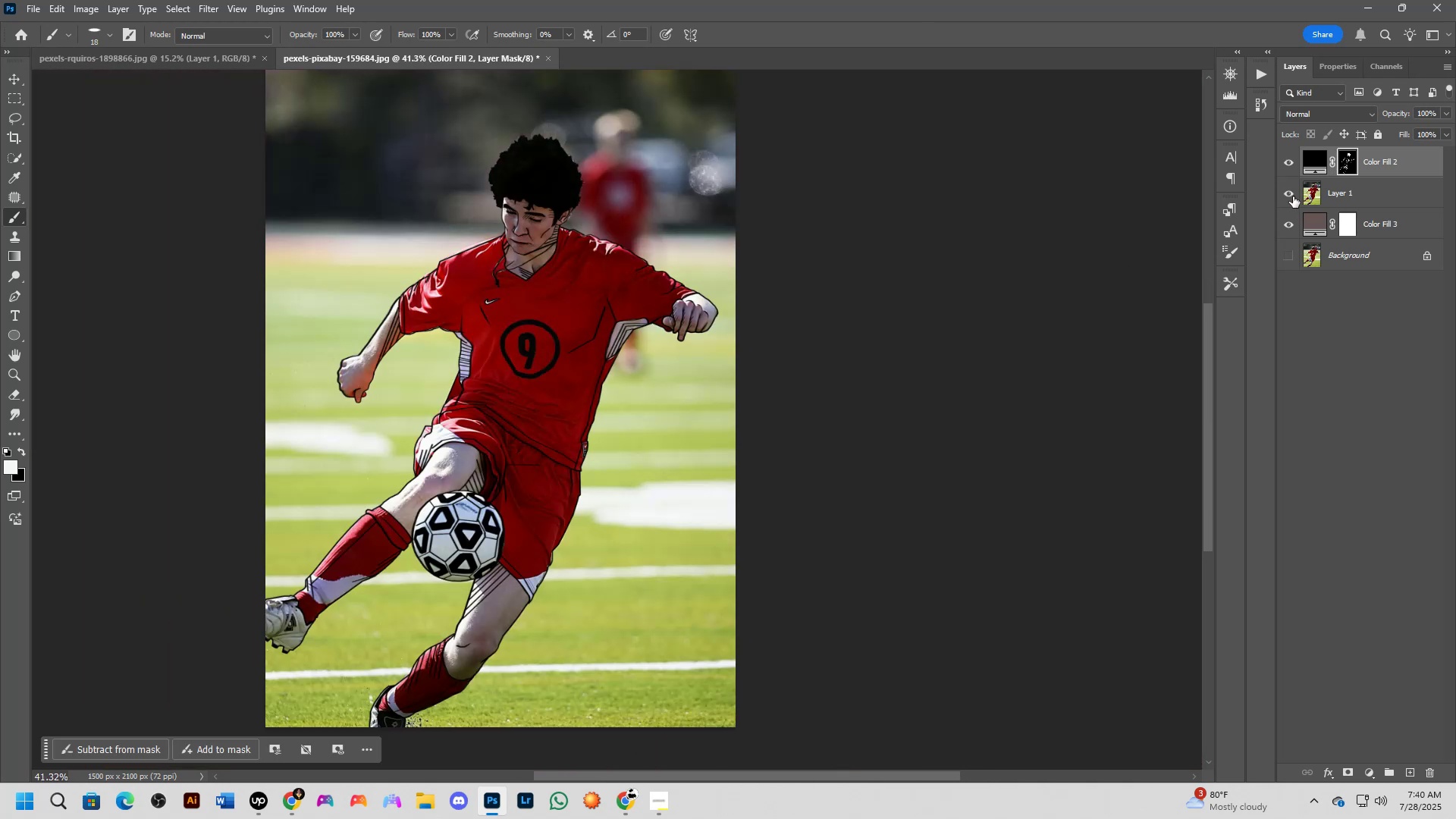 
left_click([1292, 194])
 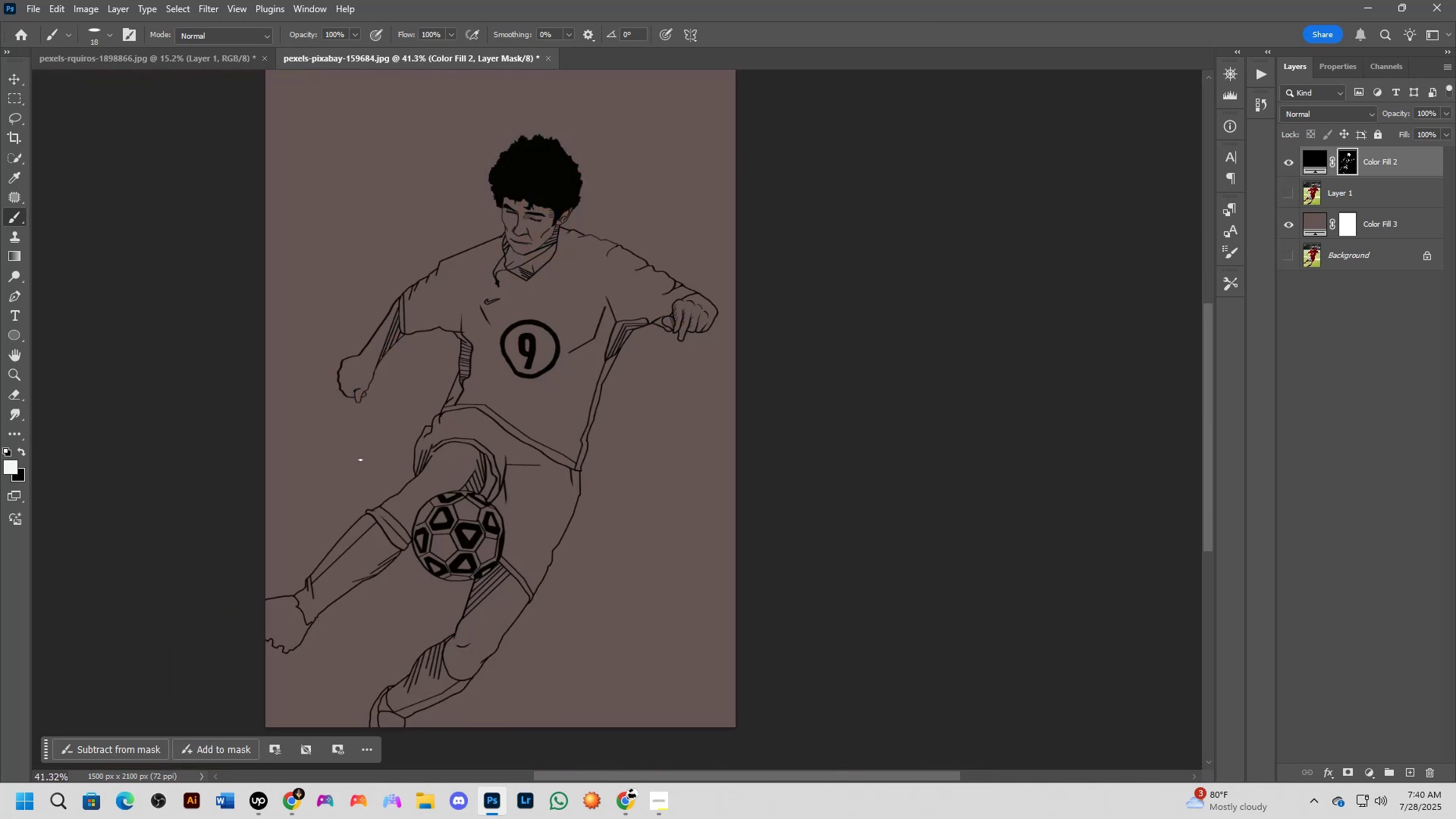 
key(Shift+ShiftLeft)
 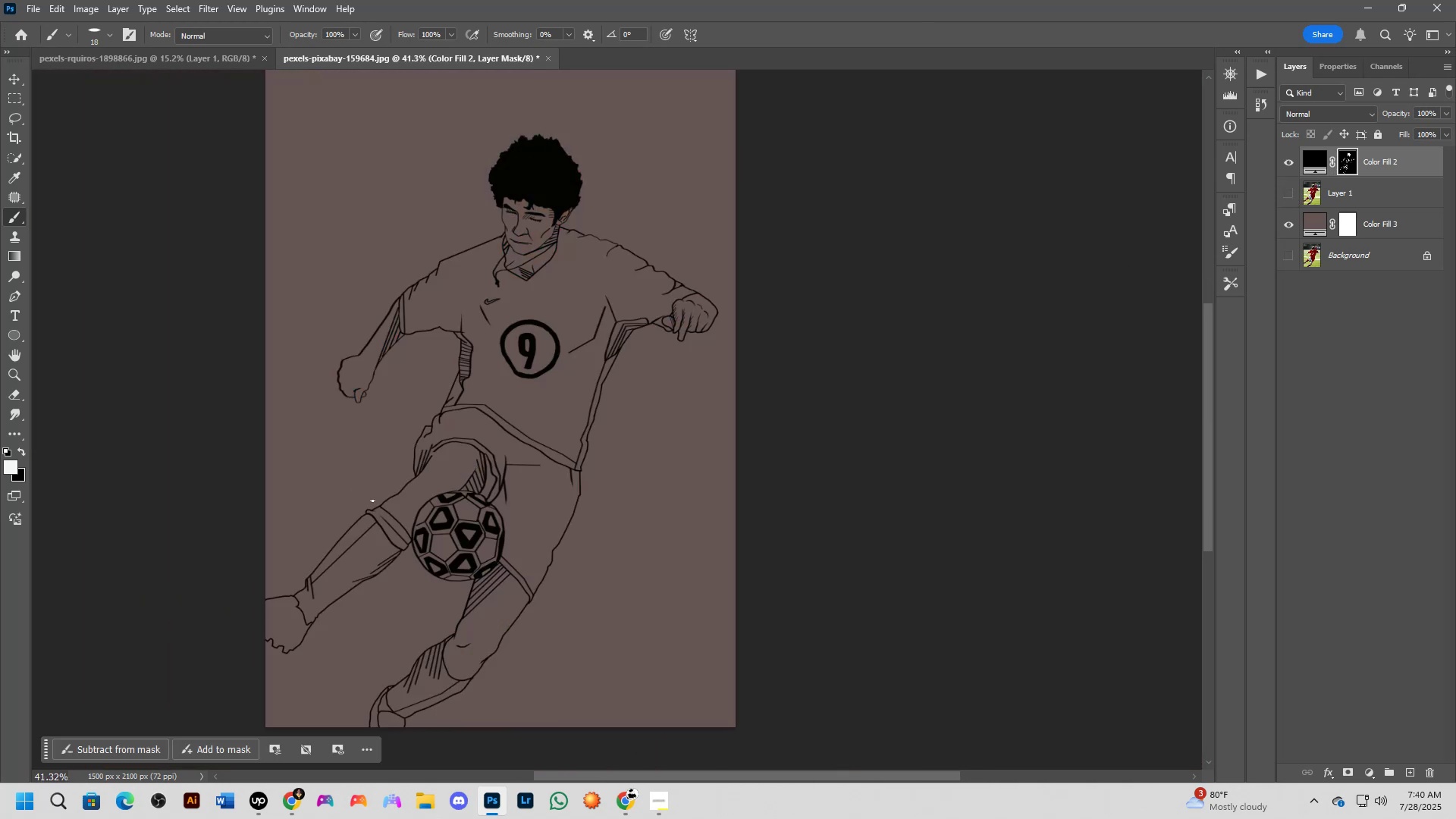 
scroll: coordinate [509, 440], scroll_direction: up, amount: 8.0
 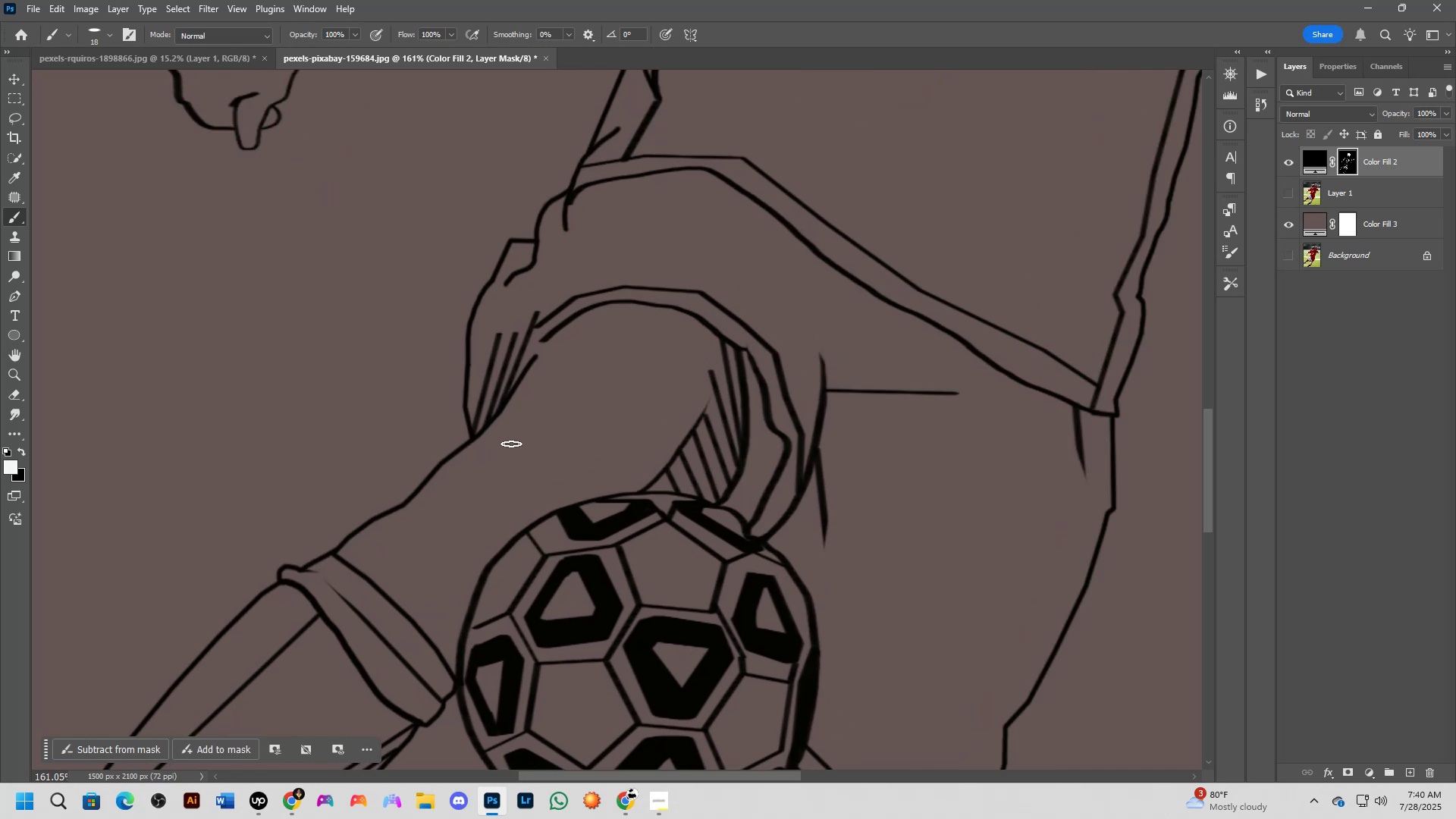 
hold_key(key=AltLeft, duration=0.8)
 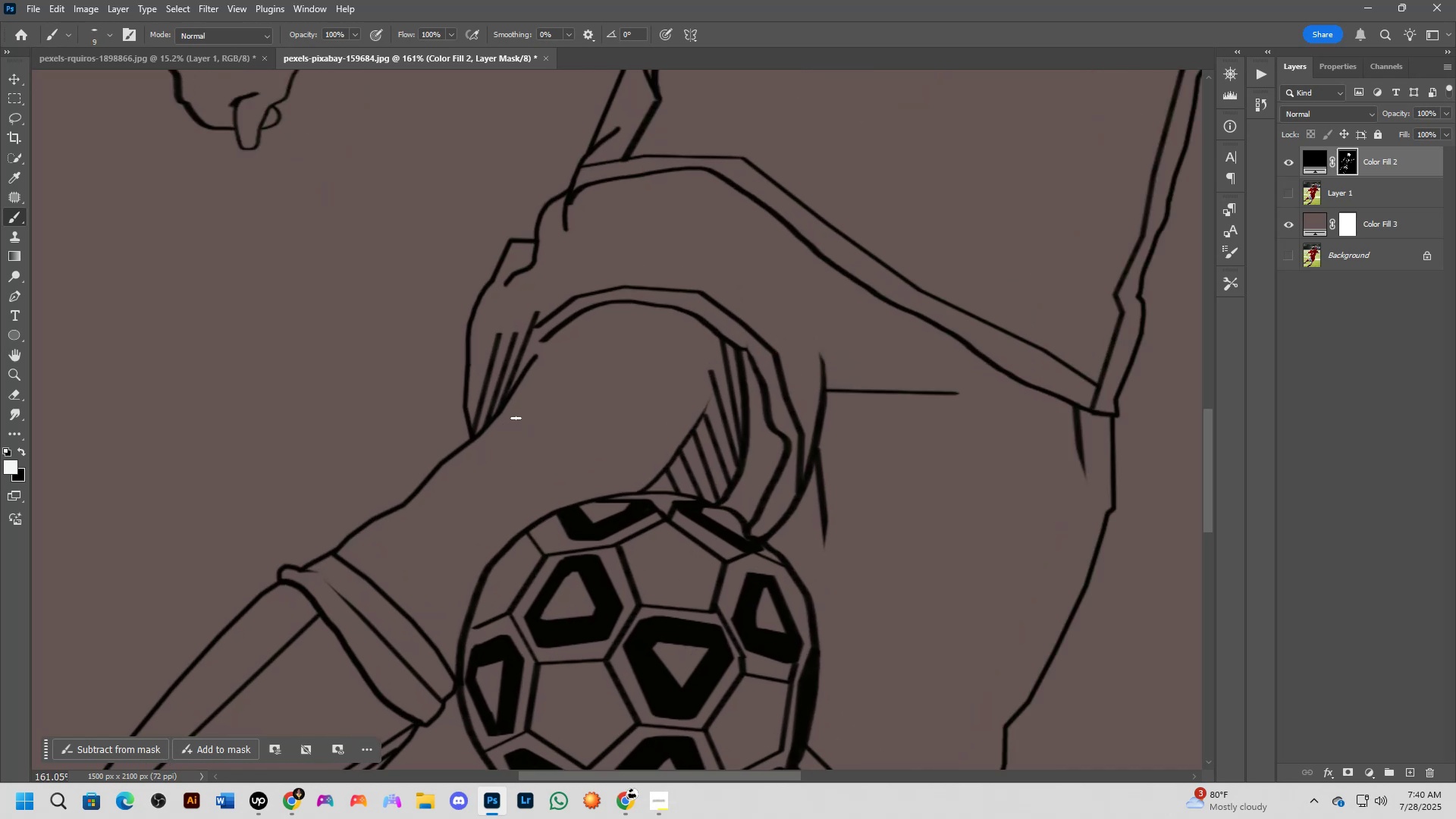 
left_click([516, 418])
 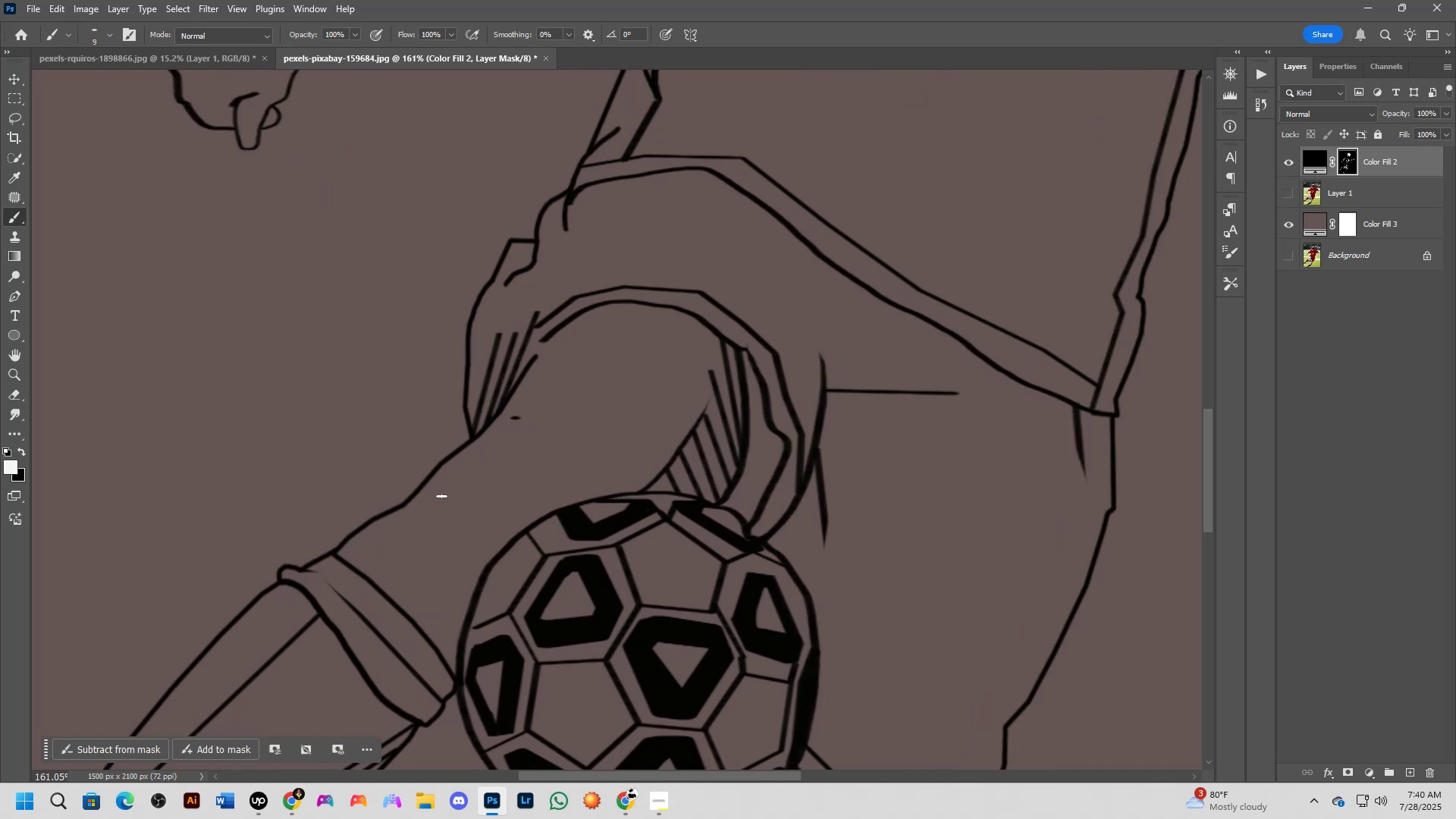 
hold_key(key=ShiftLeft, duration=0.31)
left_click([440, 496])
 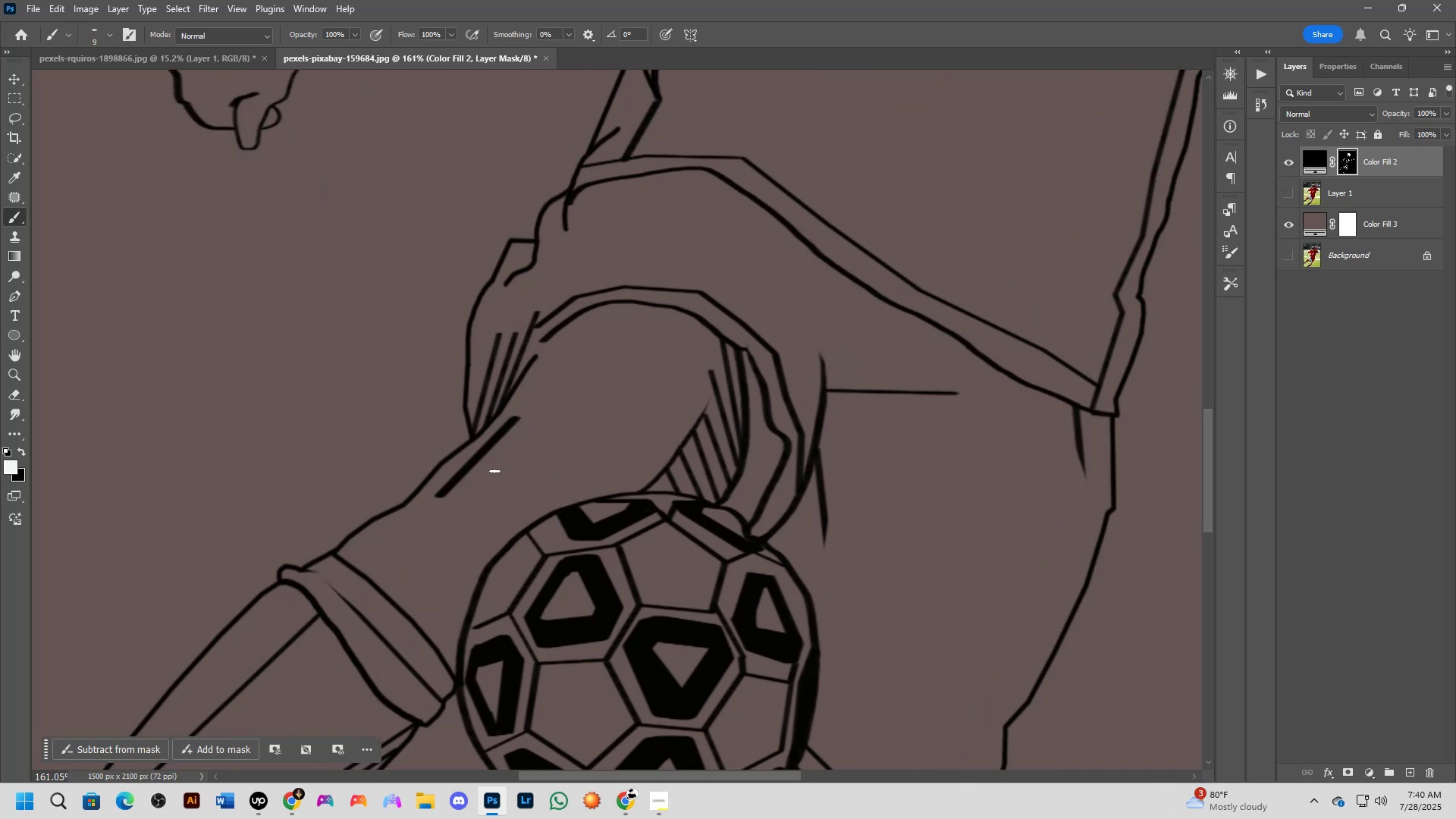 
hold_key(key=ControlLeft, duration=0.3)
 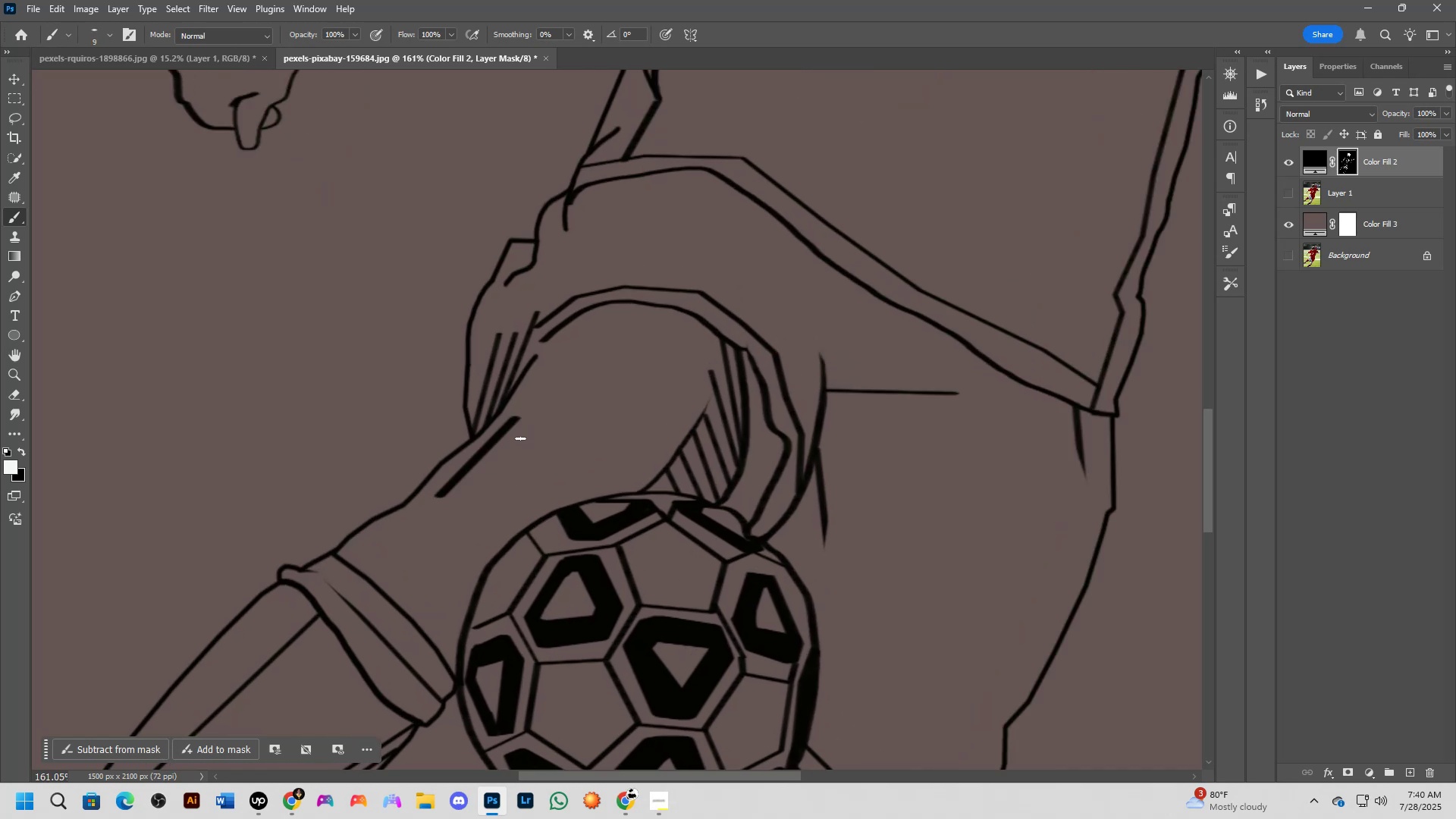 
hold_key(key=AltLeft, duration=0.31)
 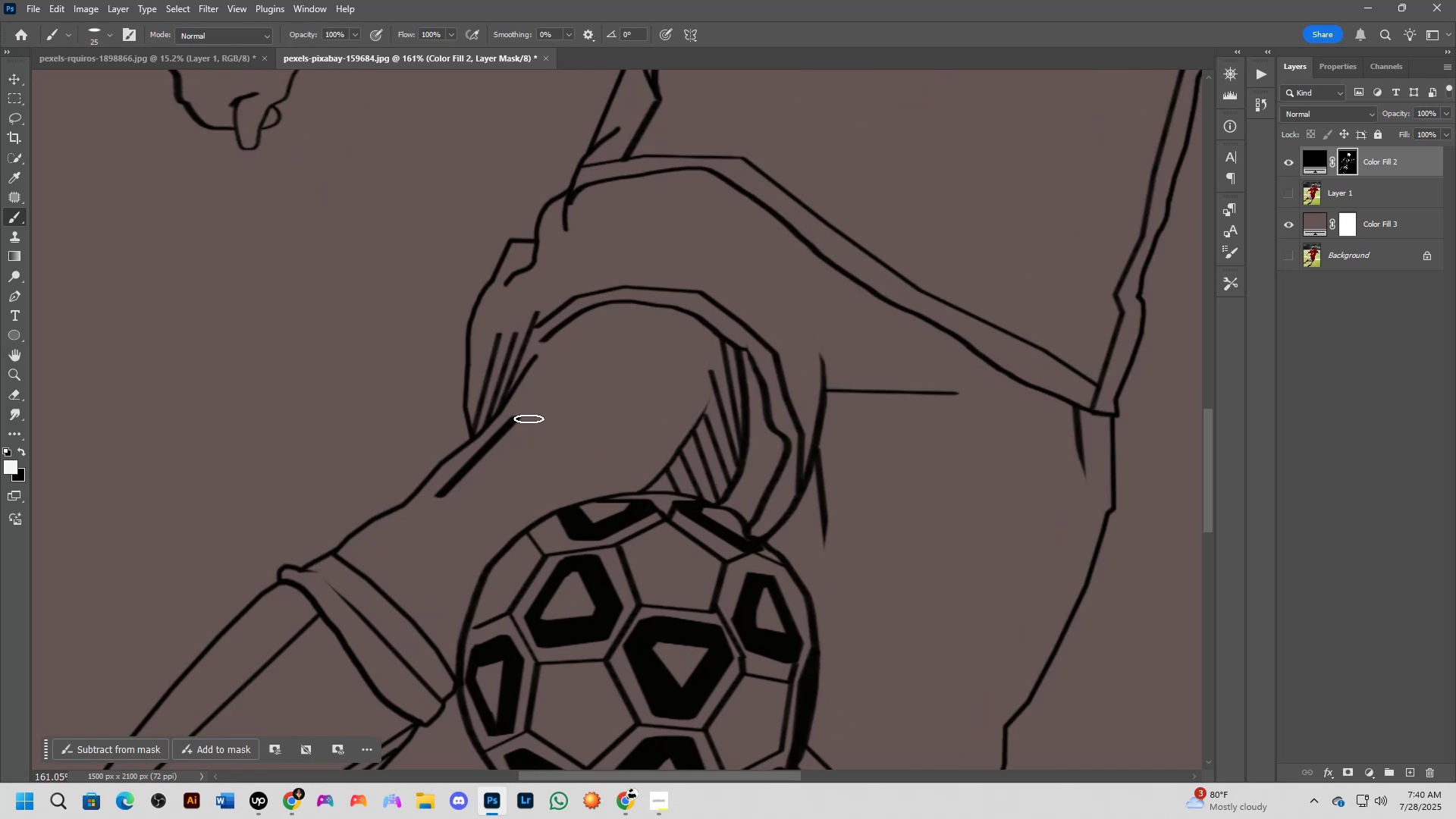 
key(X)
 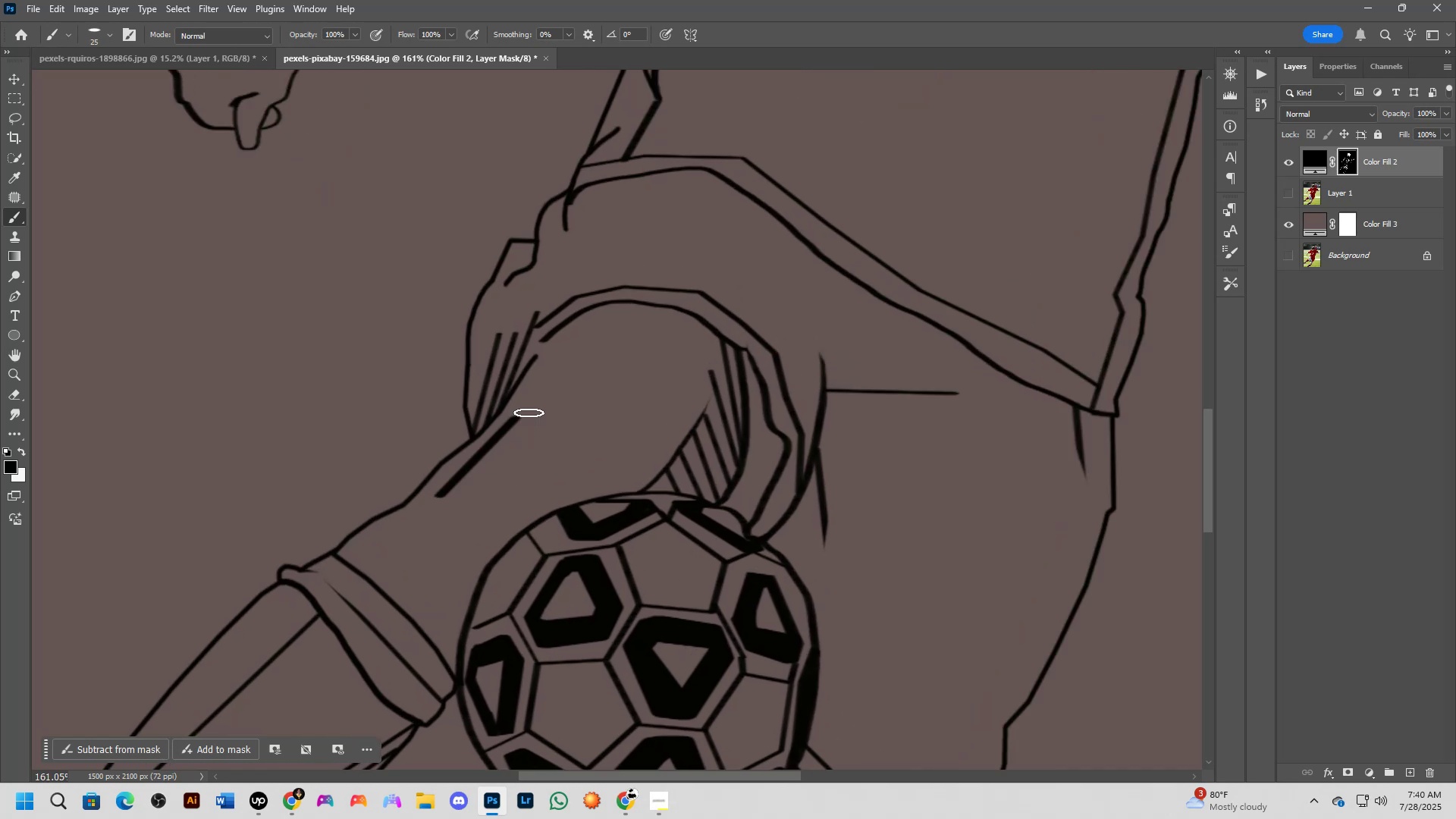 
left_click([529, 413])
 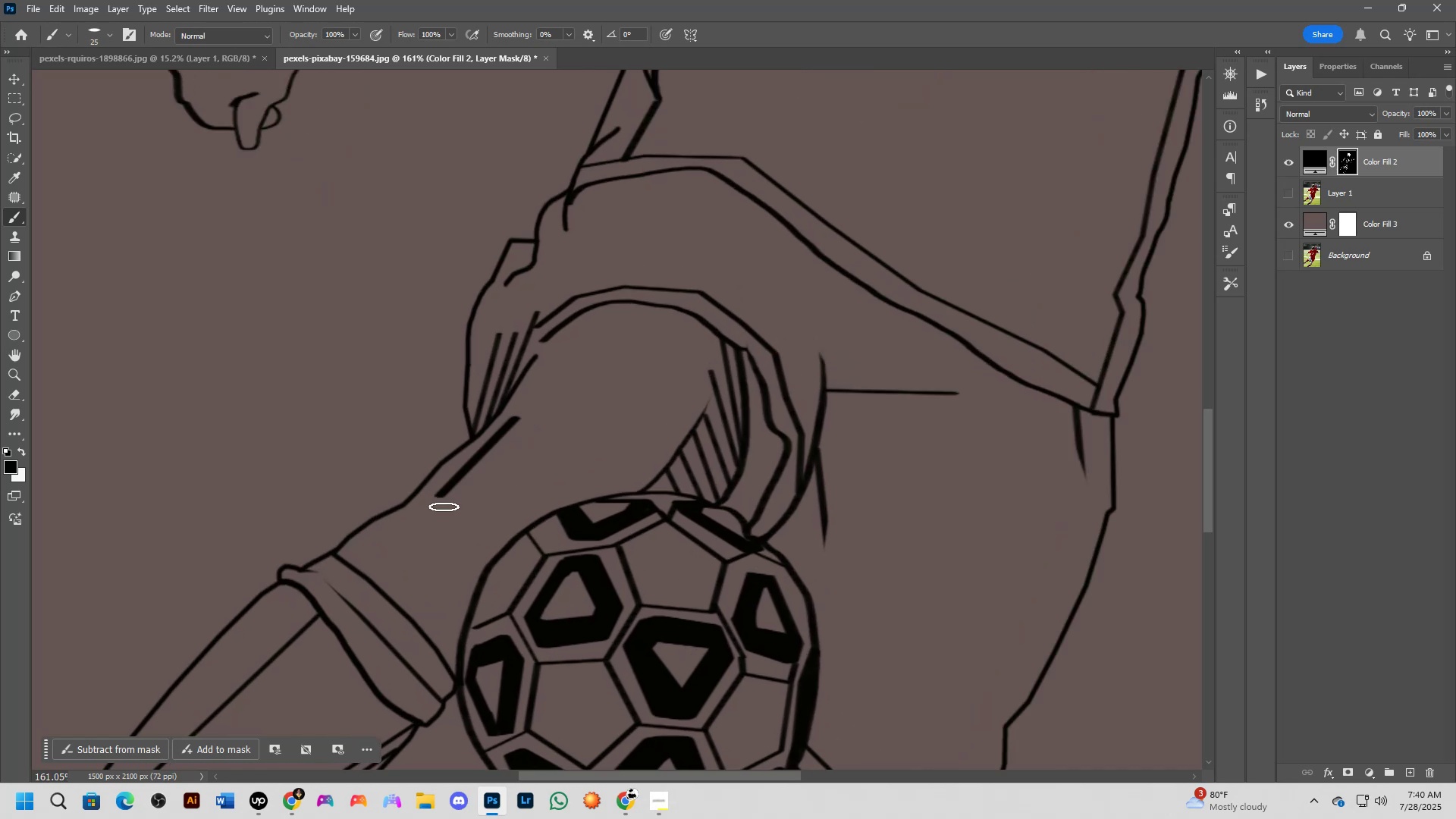 
hold_key(key=ShiftLeft, duration=0.65)
left_click([470, 498])
 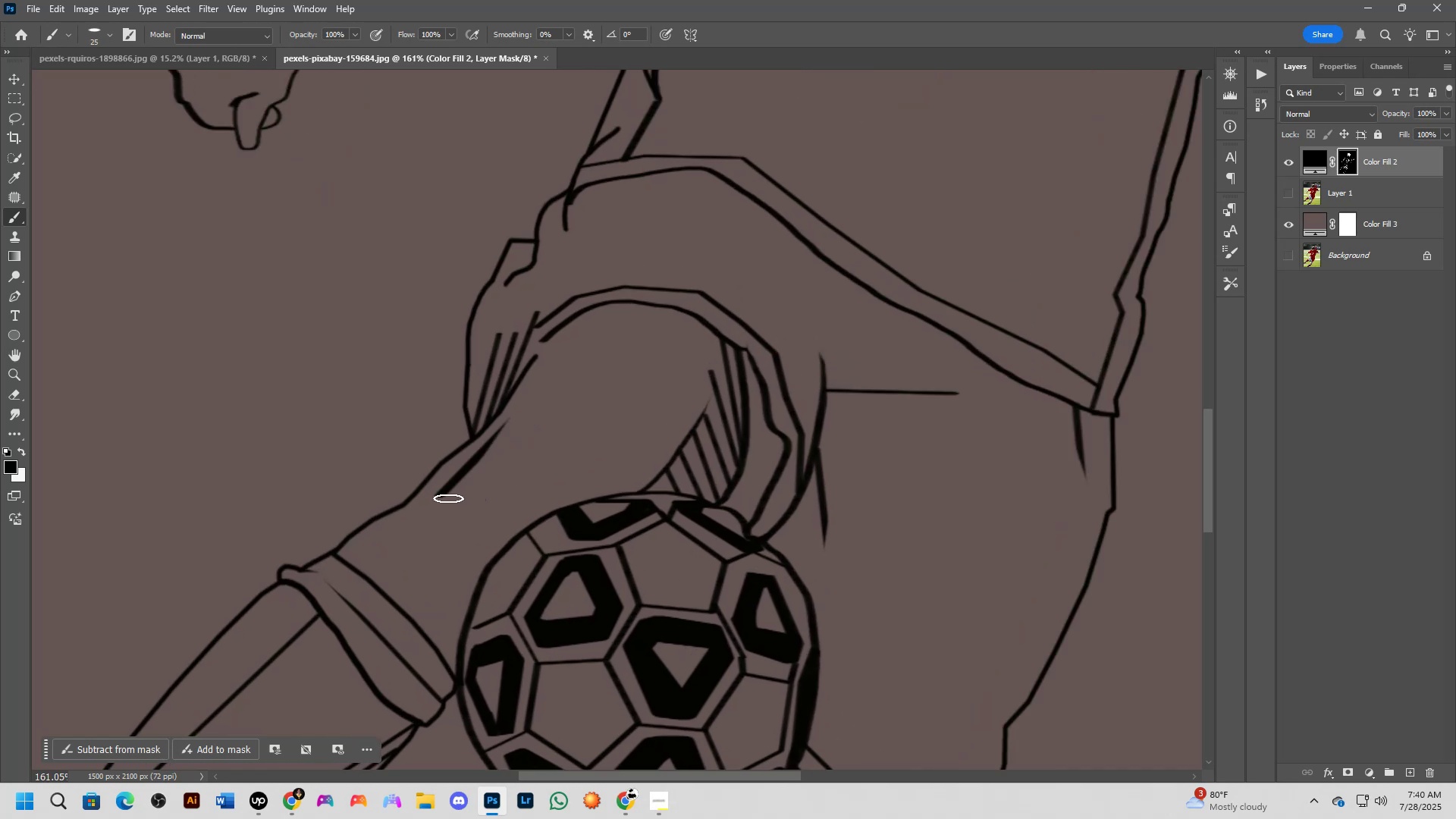 
left_click([433, 500])
 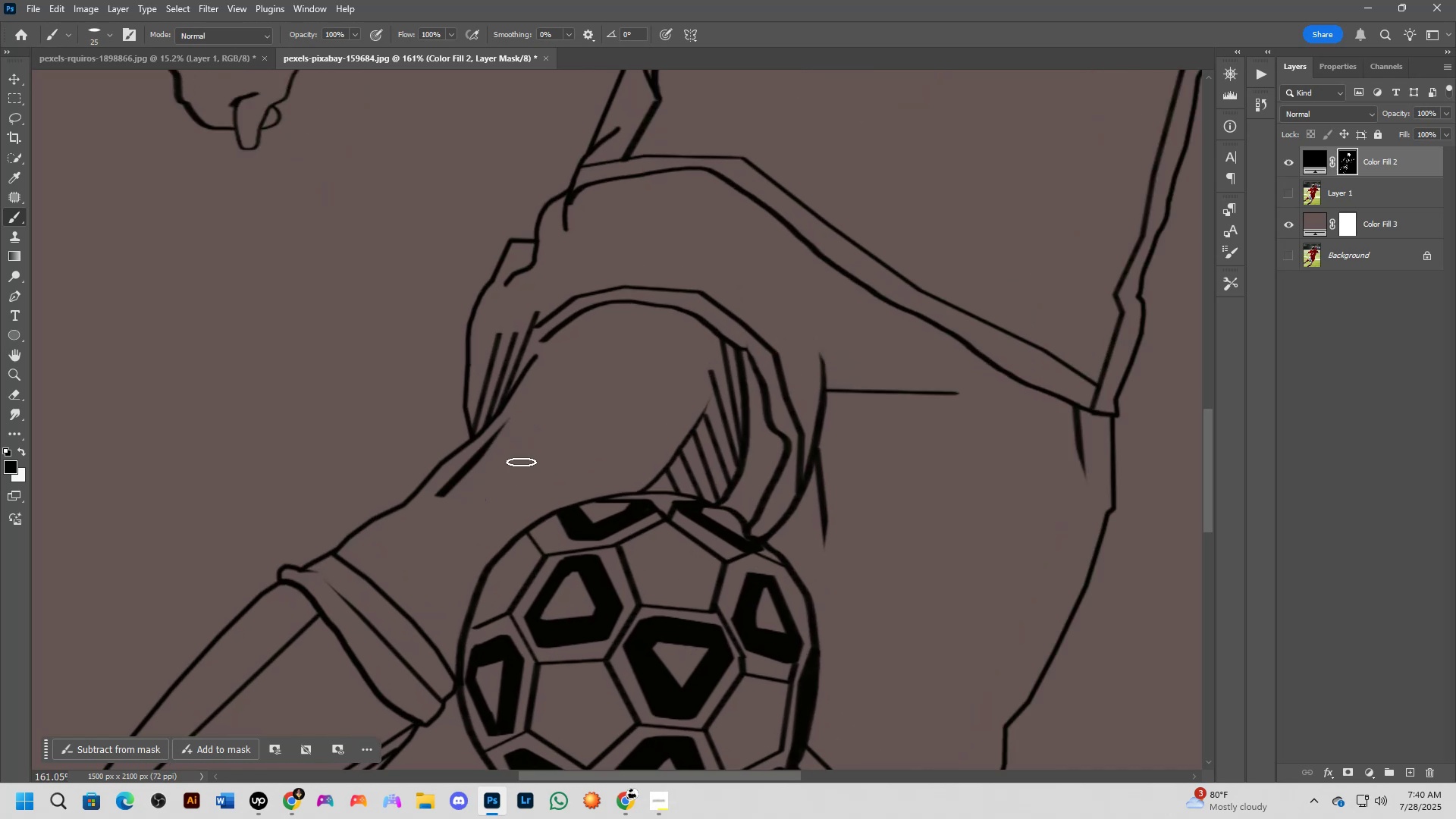 
hold_key(key=ShiftLeft, duration=0.55)
left_click([536, 439])
 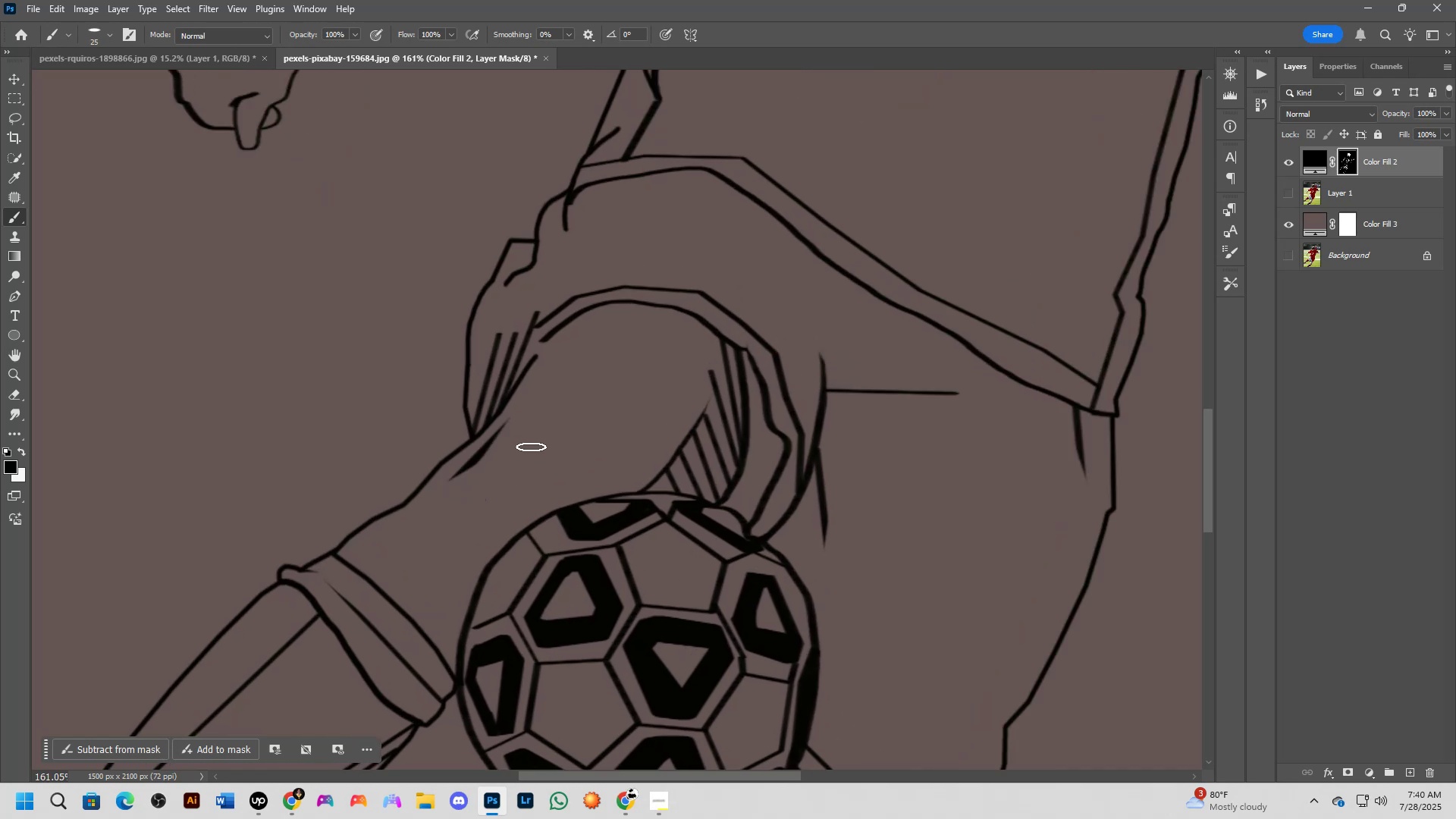 
scroll: coordinate [544, 466], scroll_direction: down, amount: 6.0
 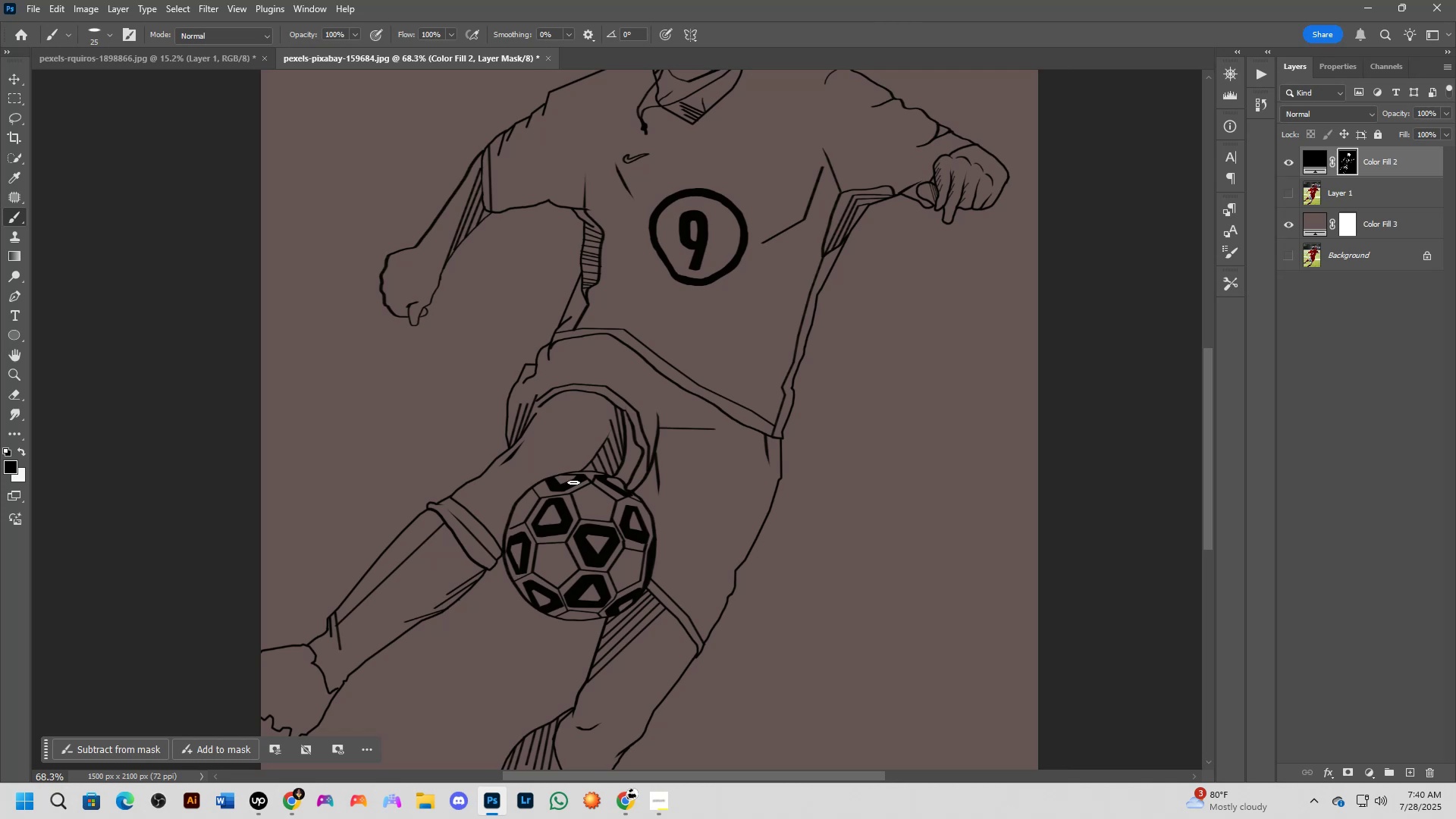 
key(Shift+ShiftLeft)
 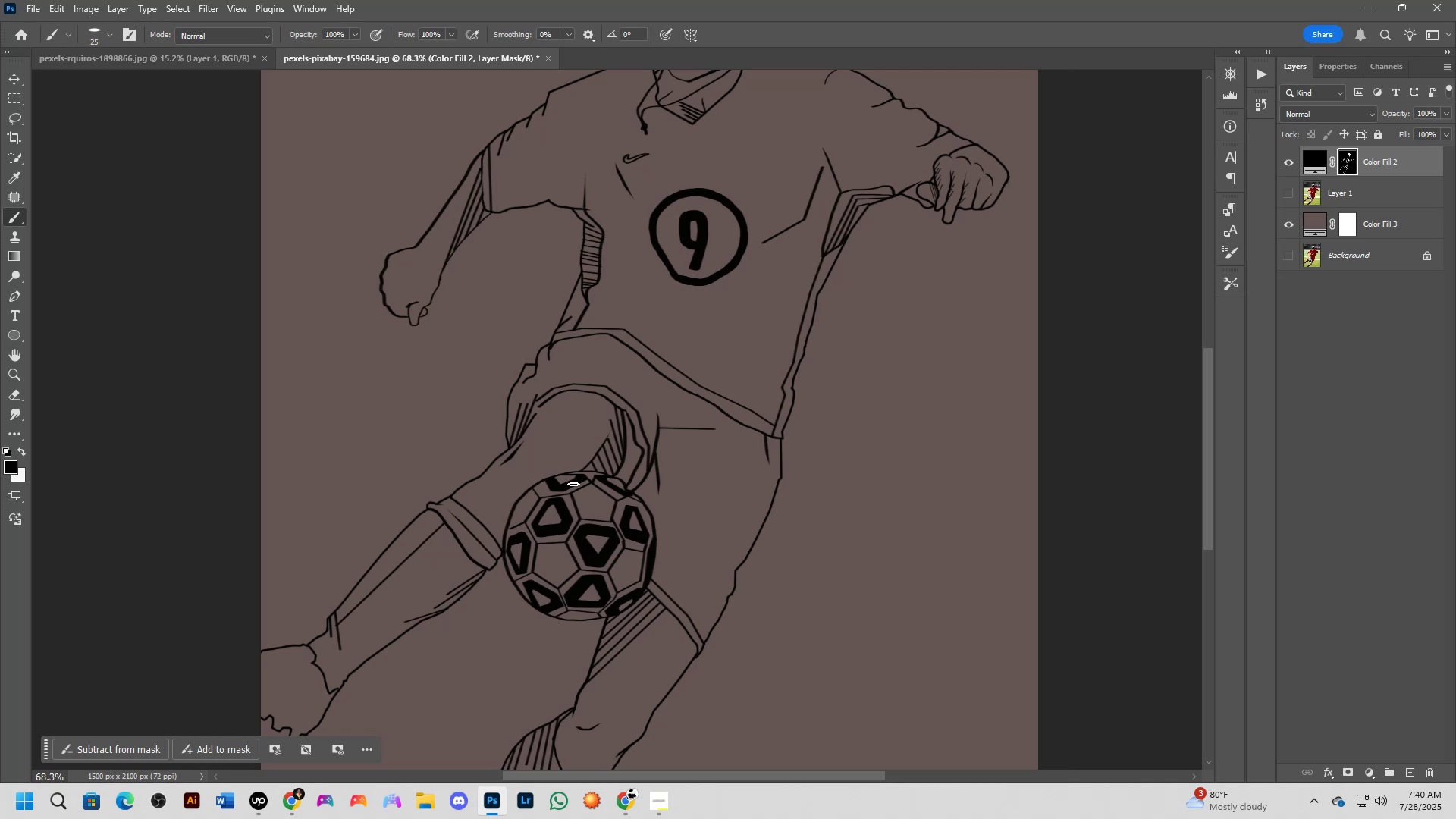 
wait(5.69)
 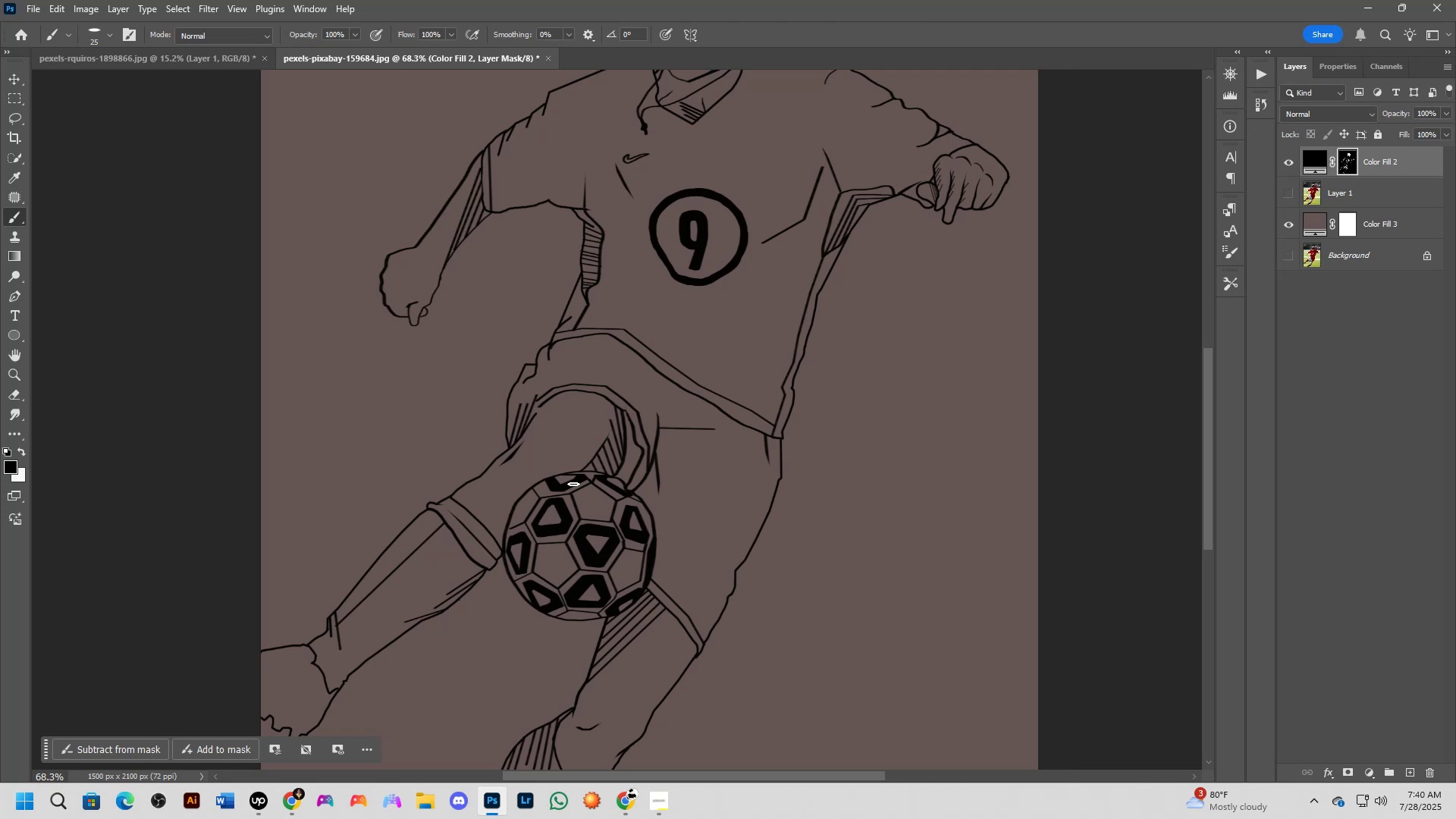 
scroll: coordinate [533, 393], scroll_direction: up, amount: 13.0
 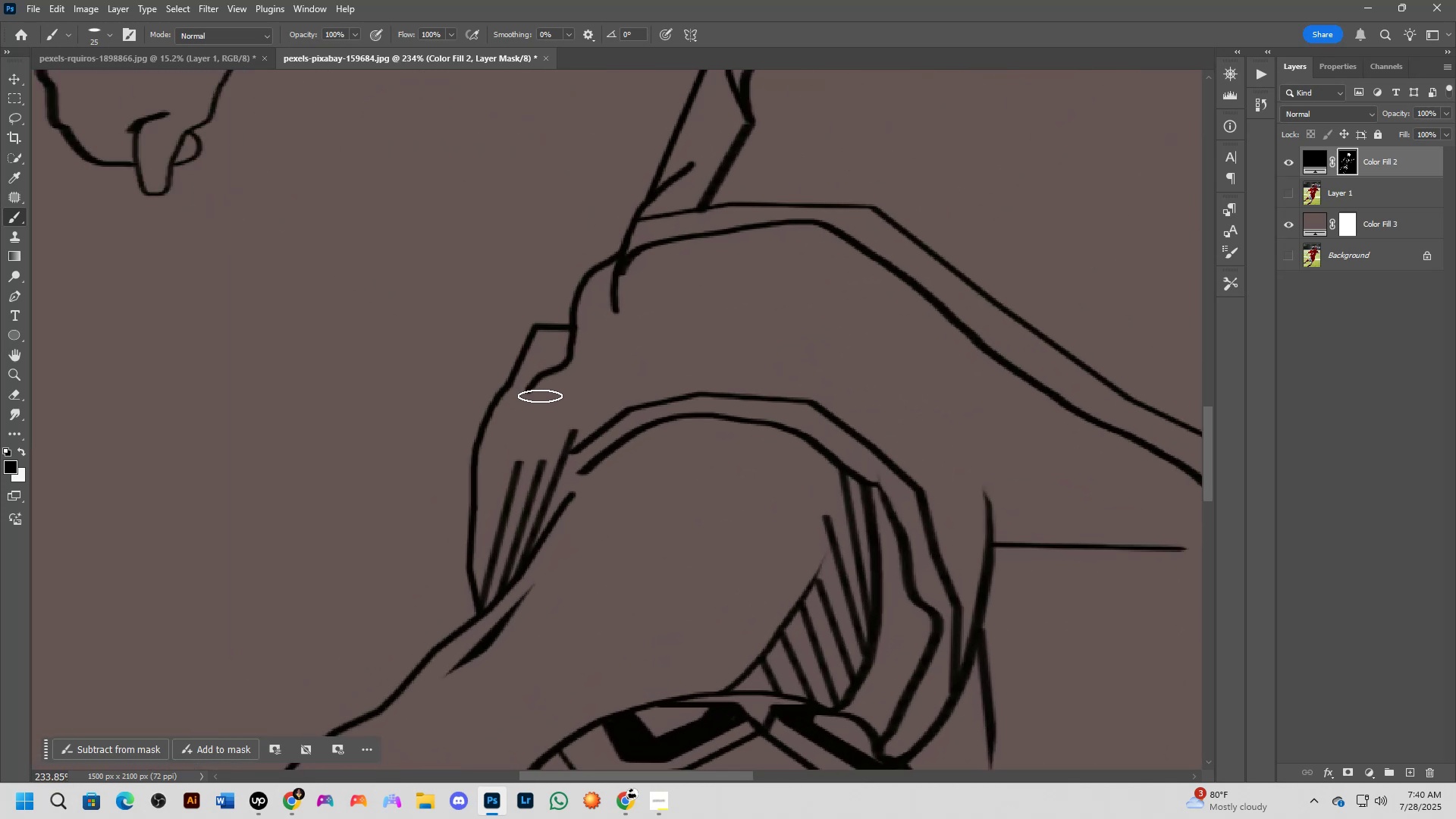 
left_click([540, 396])
 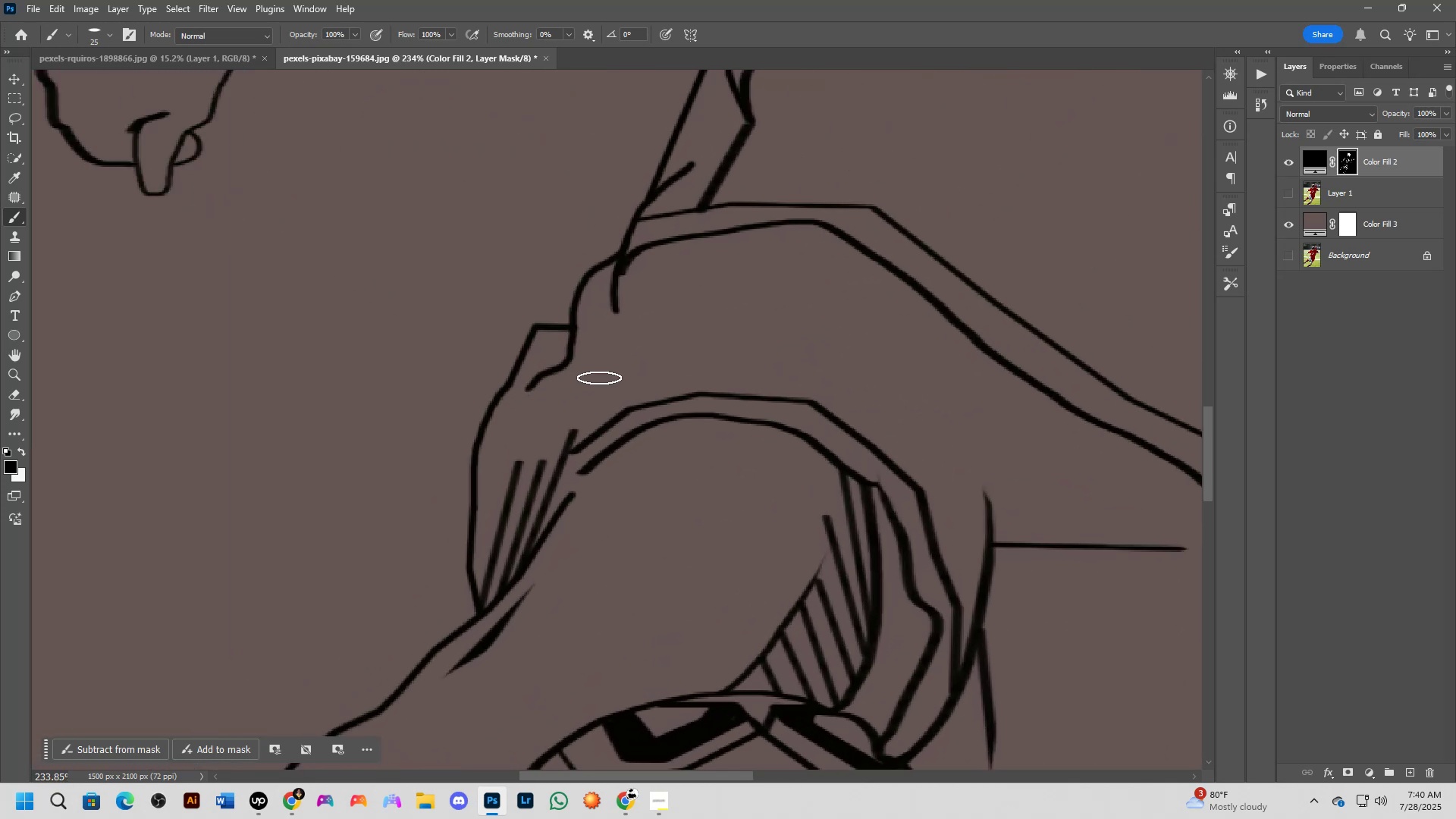 
hold_key(key=ShiftLeft, duration=0.45)
left_click([599, 373])
 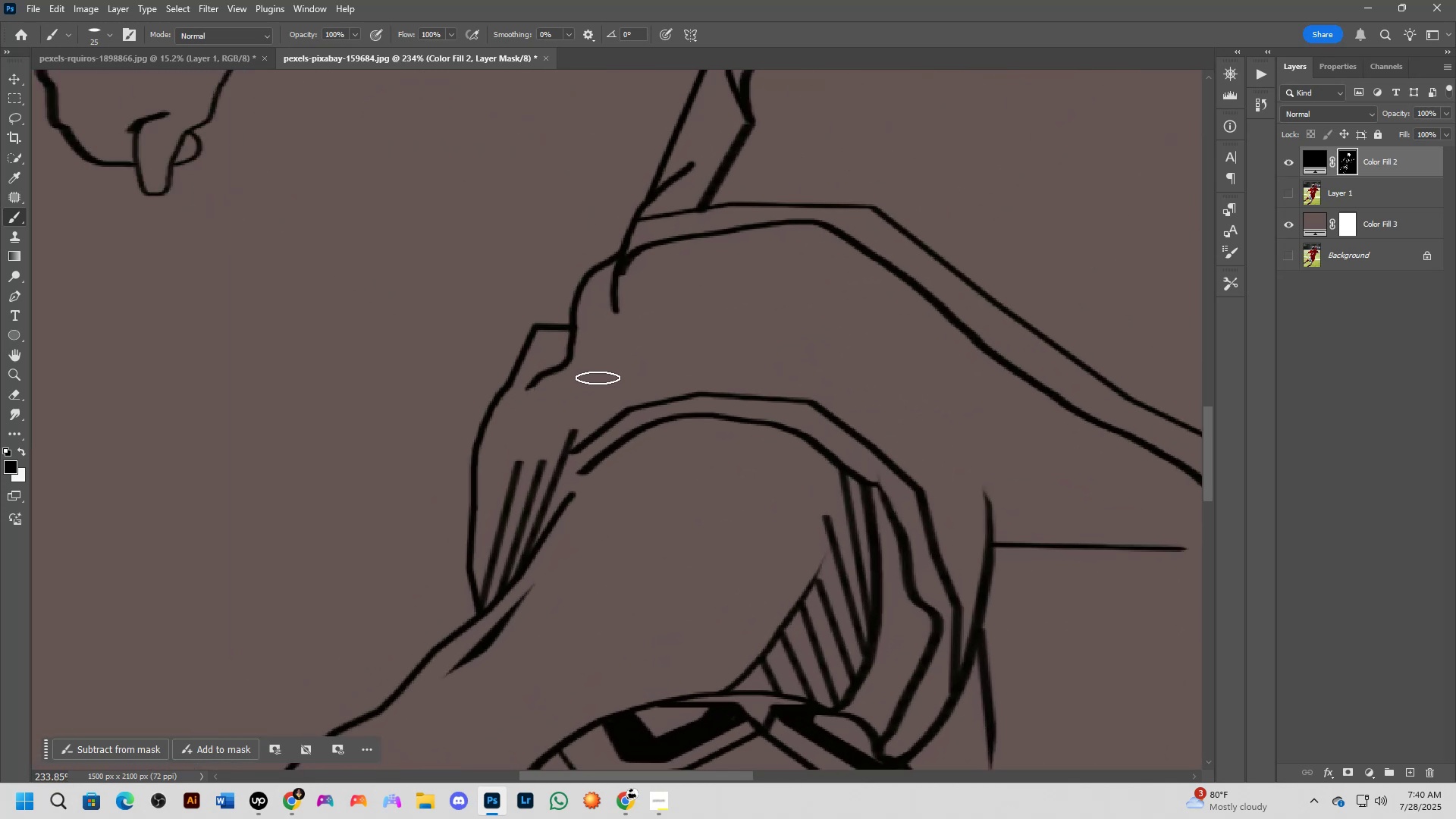 
scroll: coordinate [598, 378], scroll_direction: down, amount: 3.0
 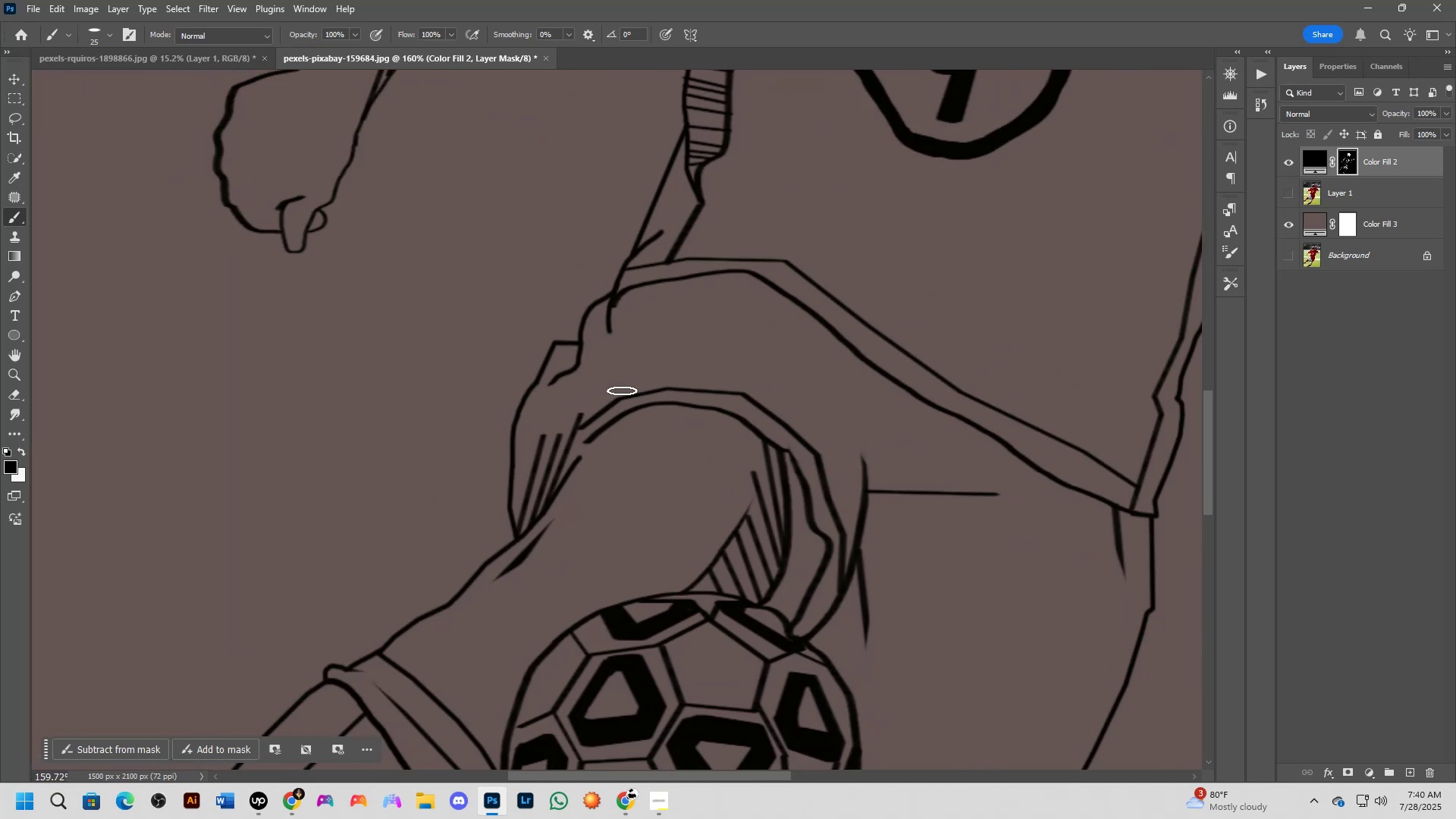 
hold_key(key=Space, duration=0.55)
 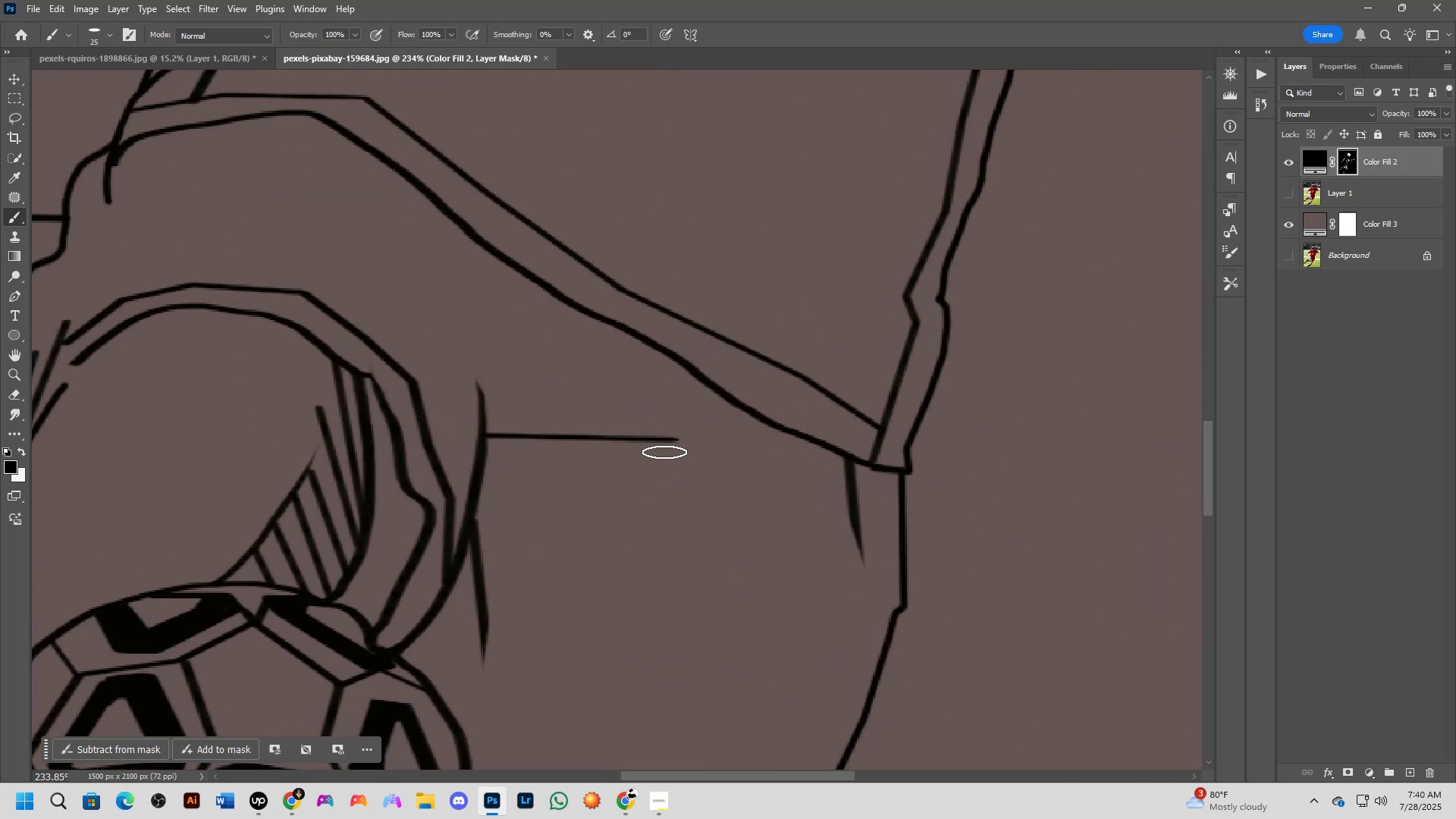 
left_click_drag(start_coordinate=[777, 430], to_coordinate=[422, 356])
 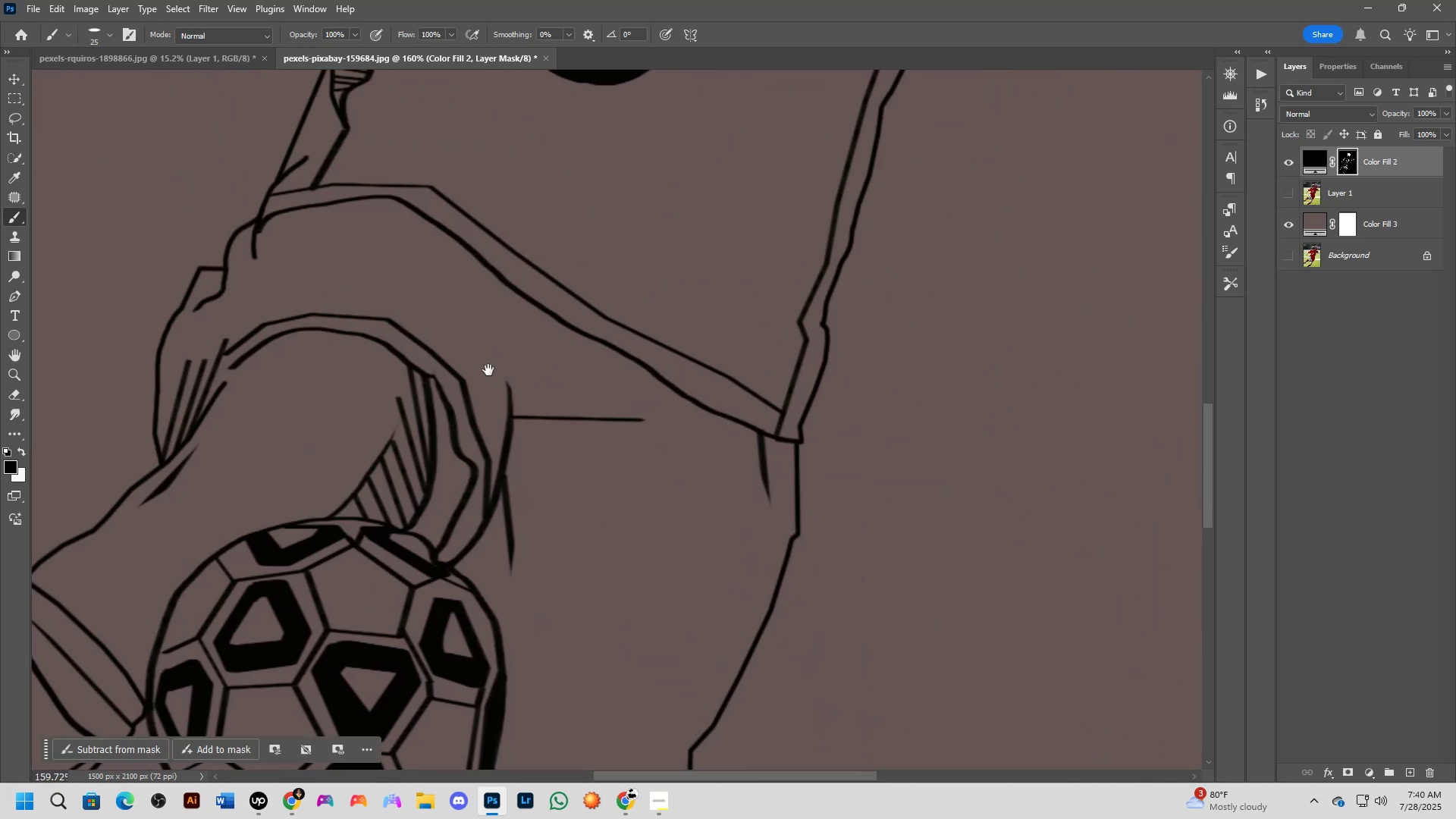 
scroll: coordinate [609, 397], scroll_direction: up, amount: 4.0
 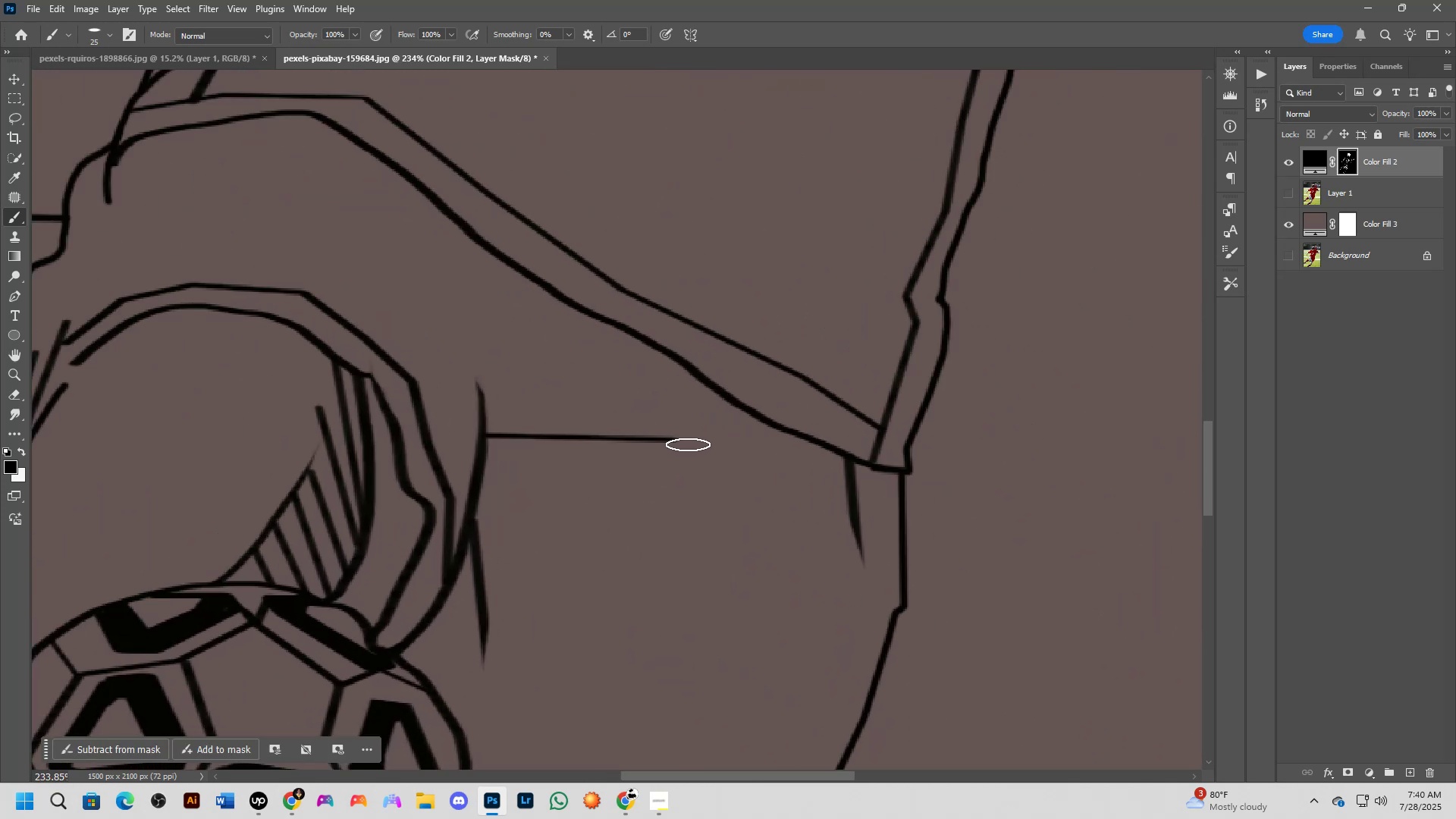 
left_click([688, 444])
 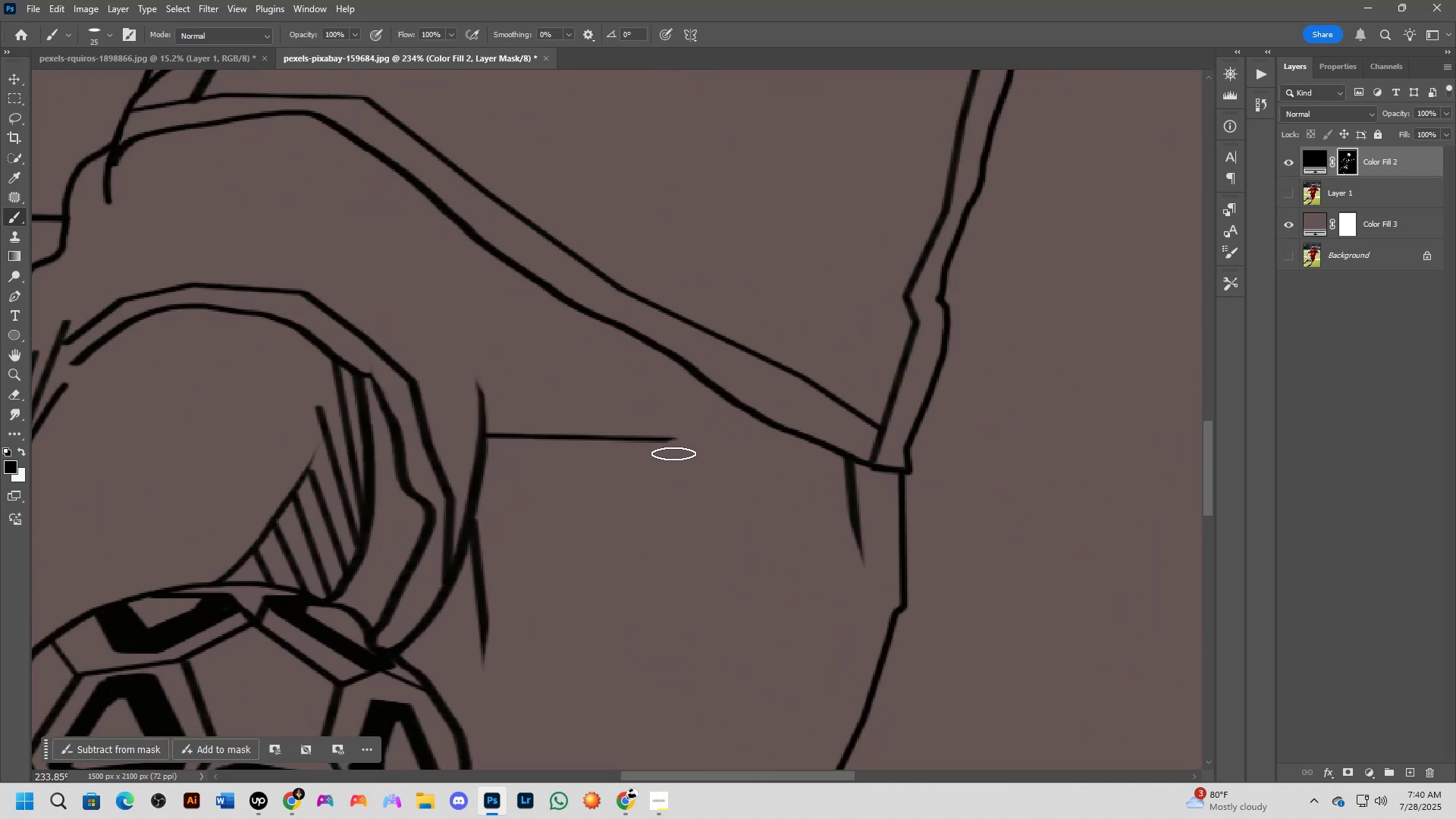 
hold_key(key=ShiftLeft, duration=0.74)
left_click([543, 453])
 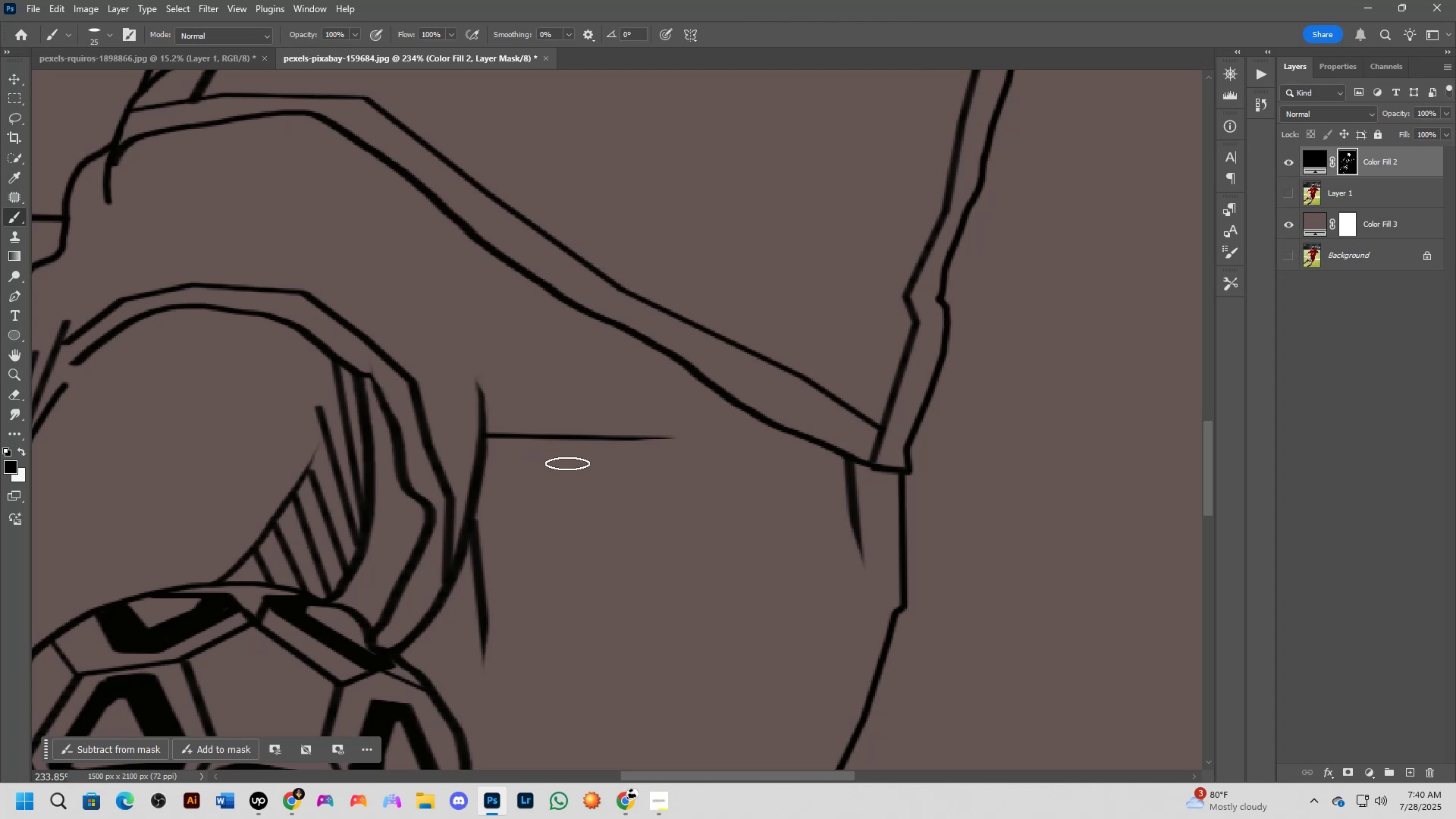 
scroll: coordinate [586, 469], scroll_direction: down, amount: 4.0
 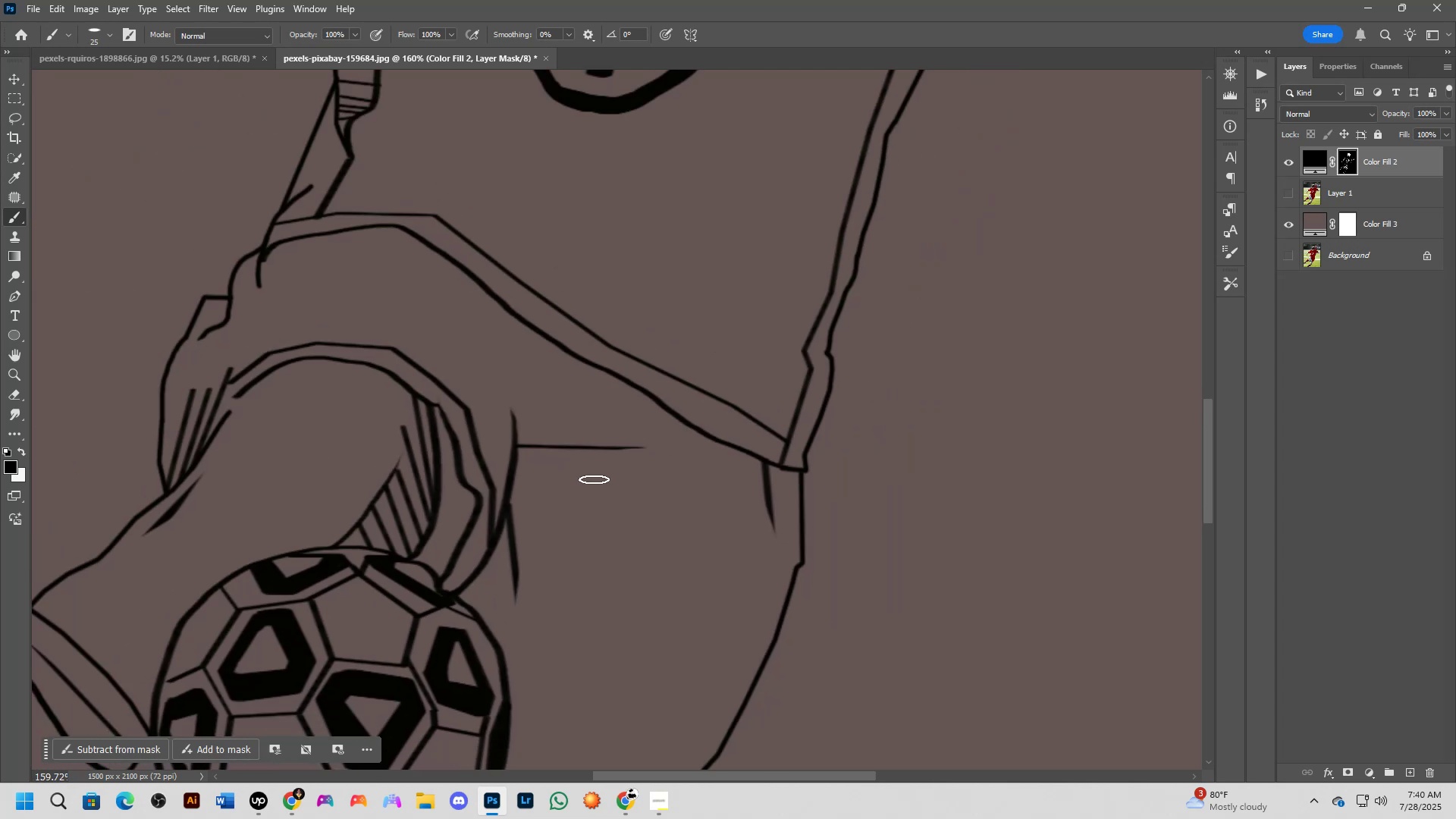 
hold_key(key=Space, duration=0.61)
 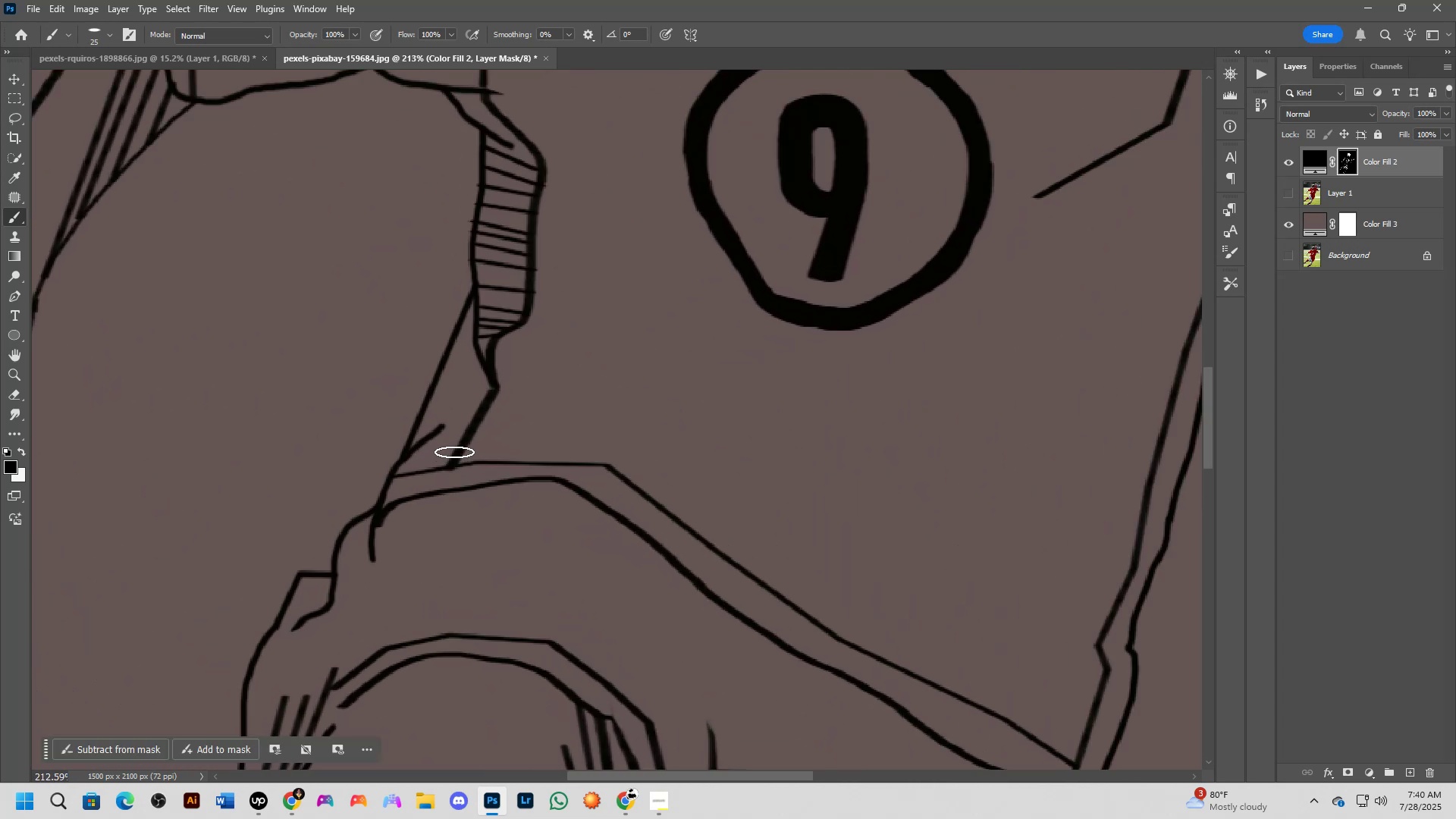 
left_click_drag(start_coordinate=[361, 249], to_coordinate=[494, 497])
 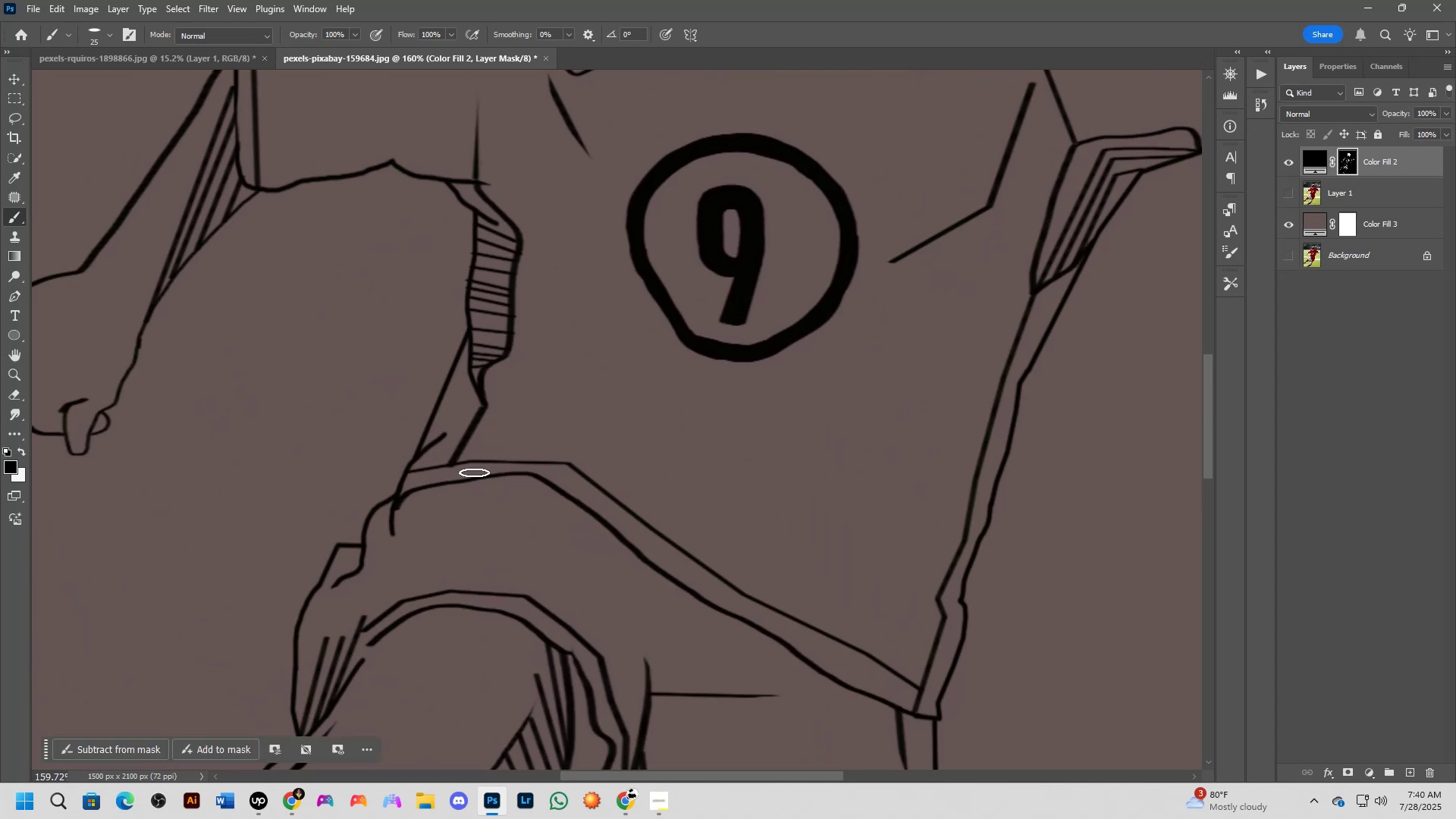 
scroll: coordinate [453, 457], scroll_direction: up, amount: 3.0
 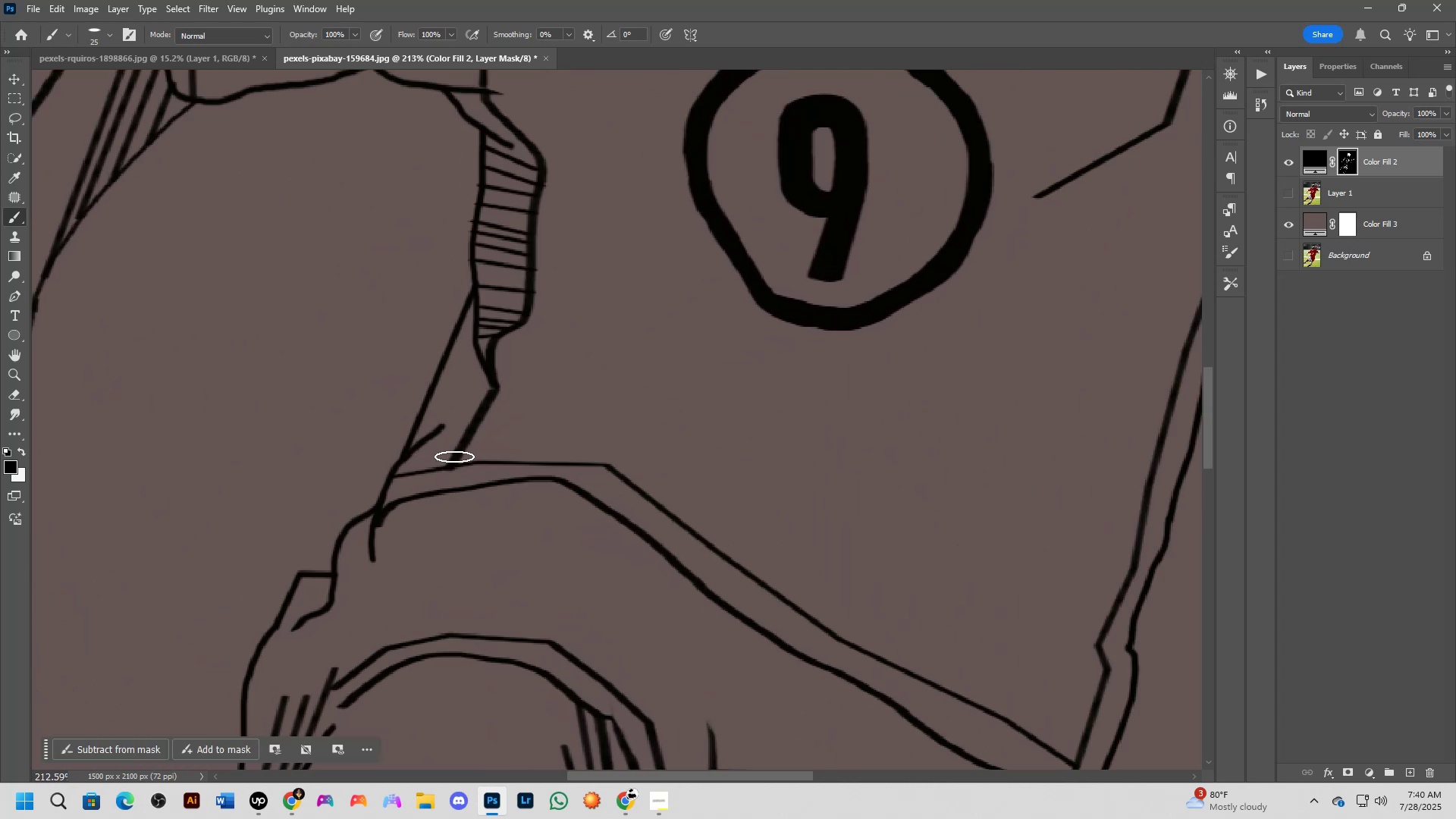 
key(Alt+AltLeft)
 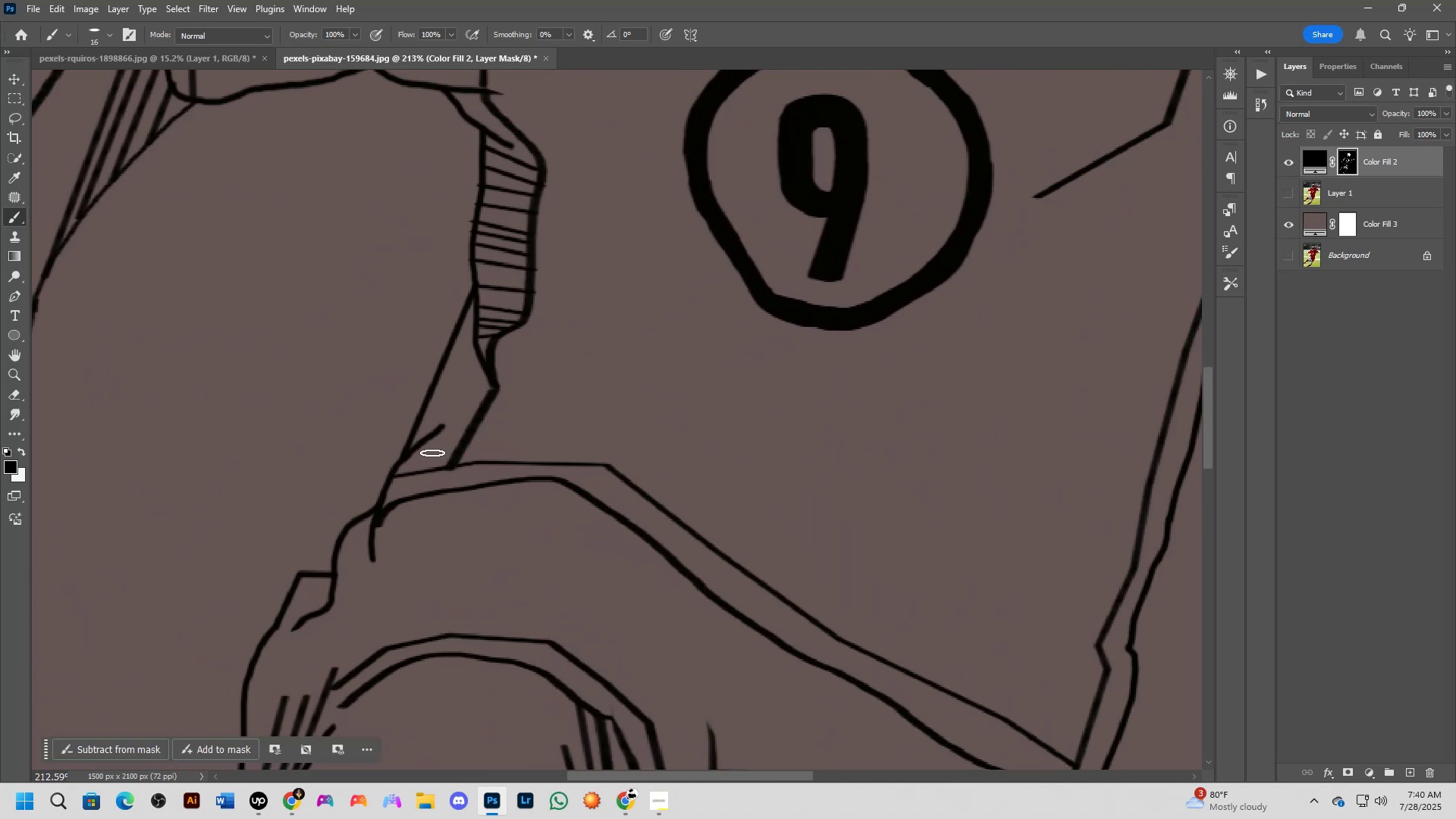 
left_click([425, 456])
 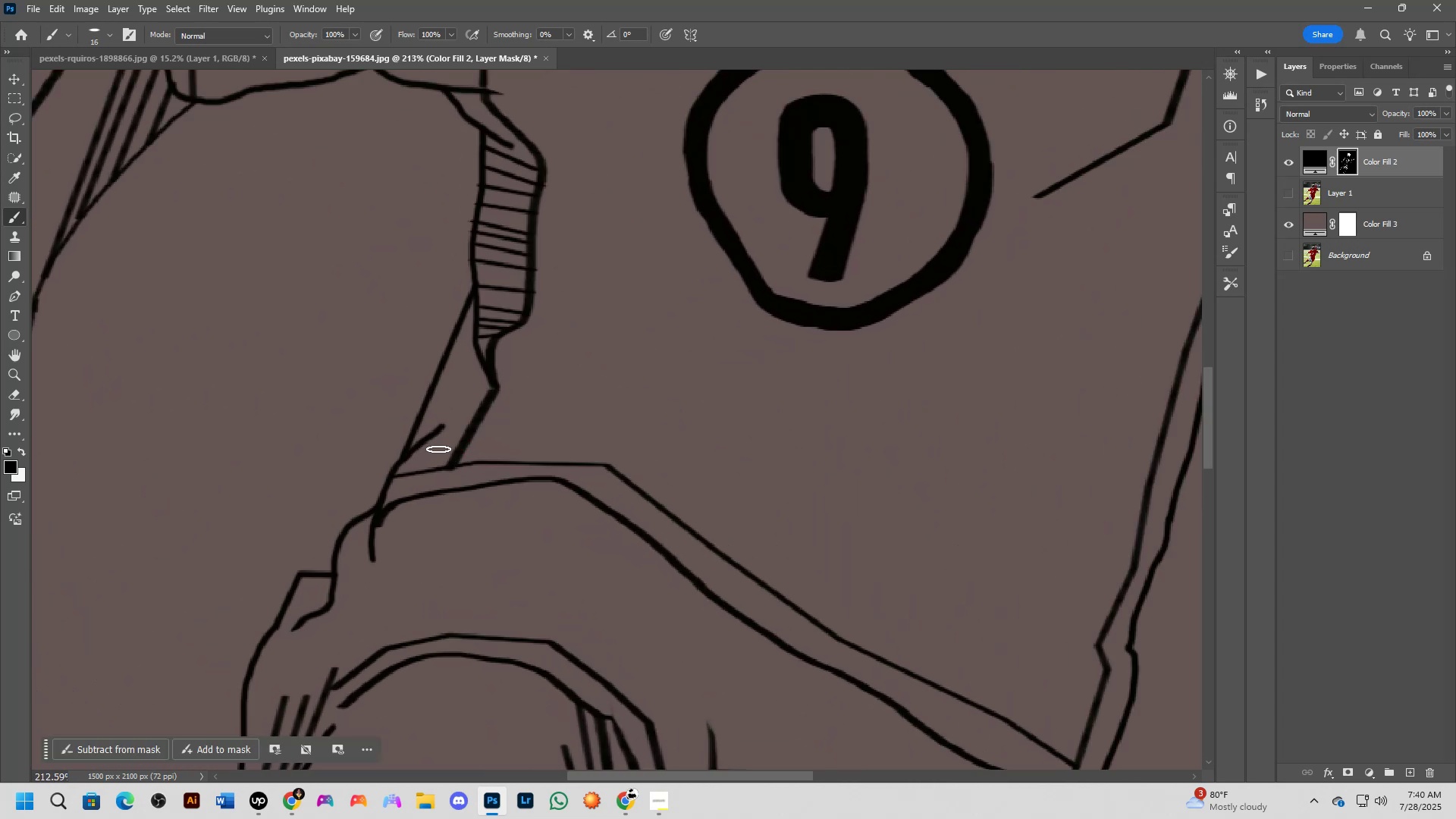 
hold_key(key=ShiftLeft, duration=0.47)
left_click([459, 416])
 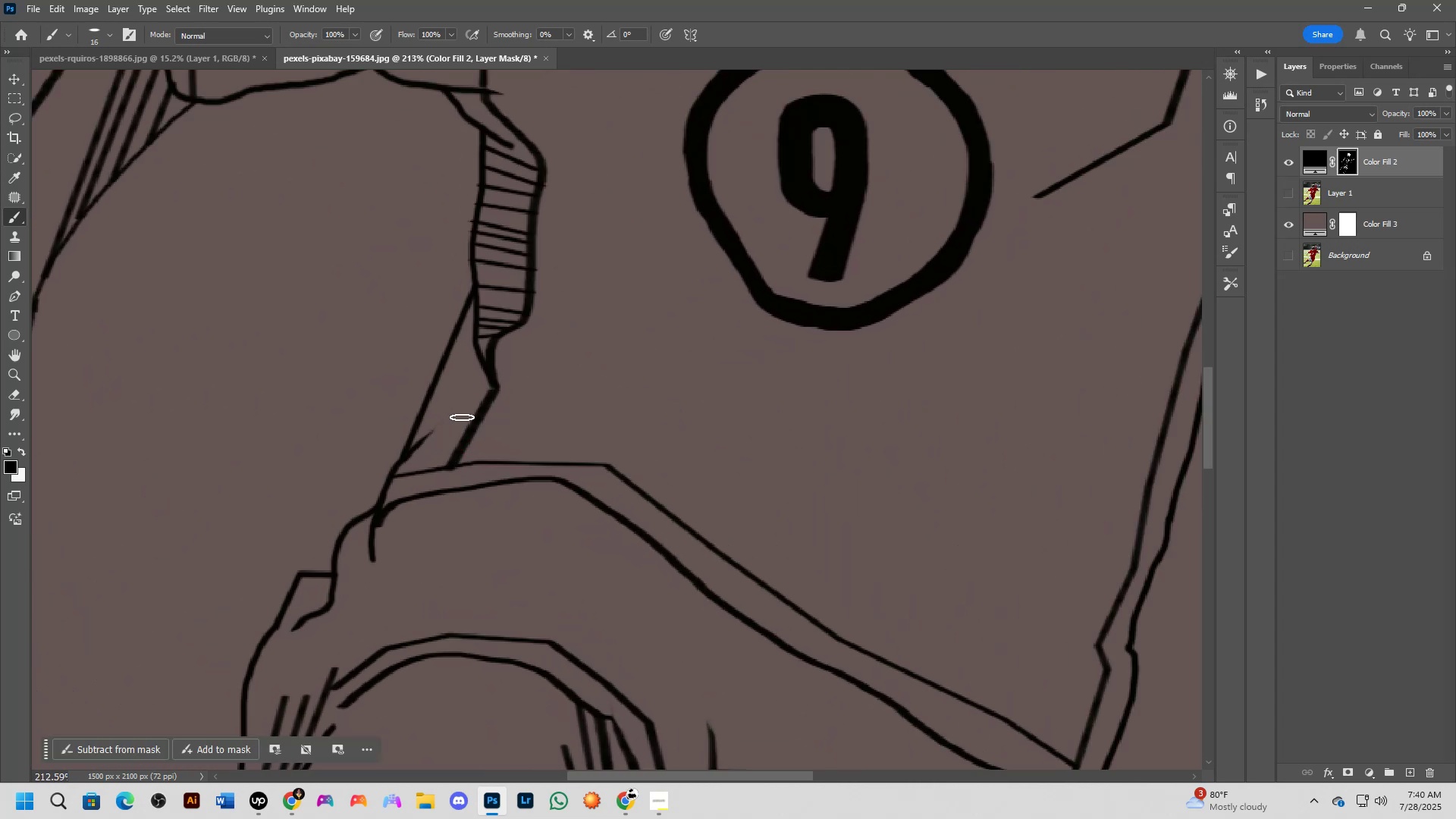 
key(Shift+ShiftLeft)
 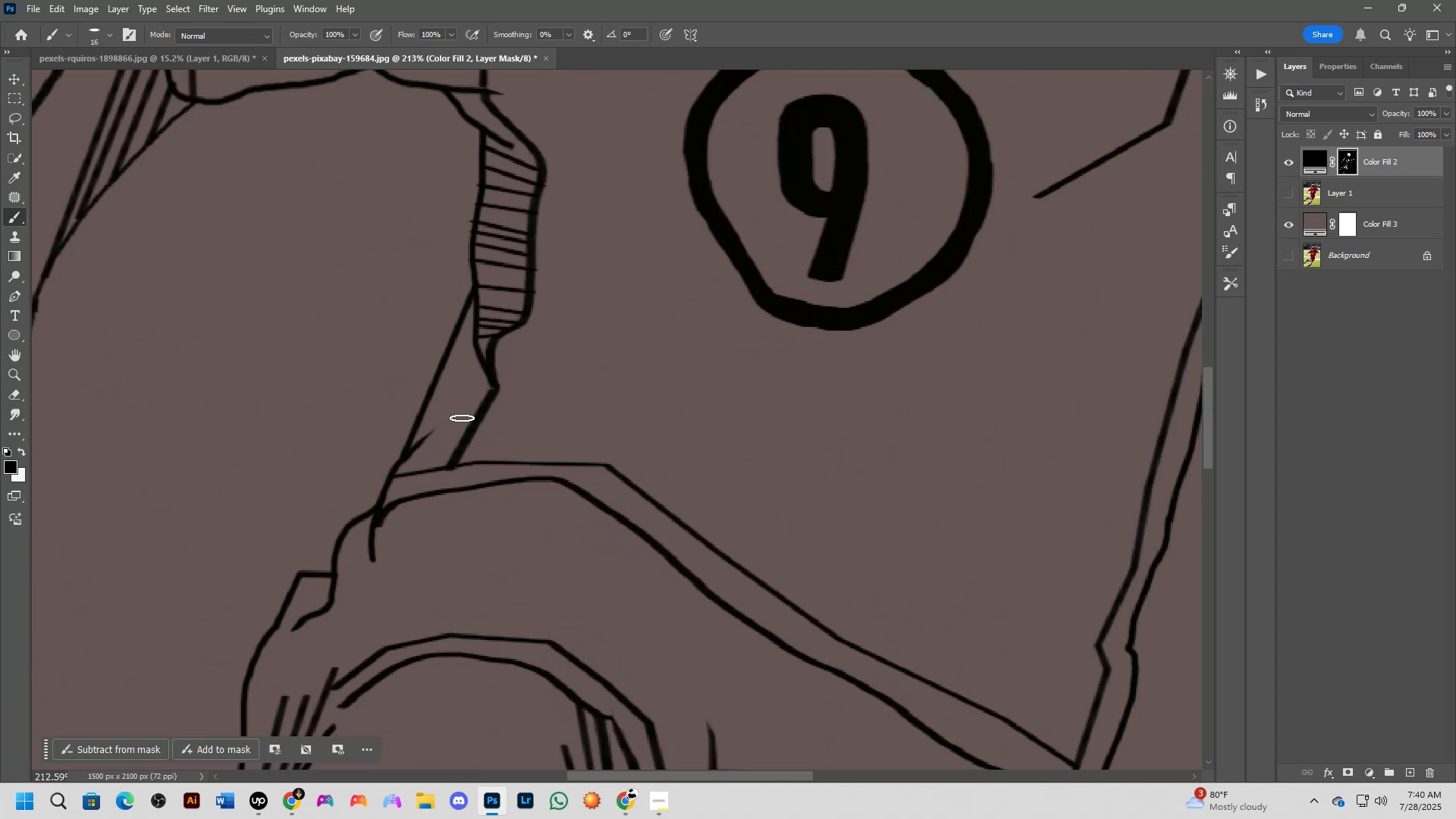 
scroll: coordinate [500, 475], scroll_direction: down, amount: 8.0
 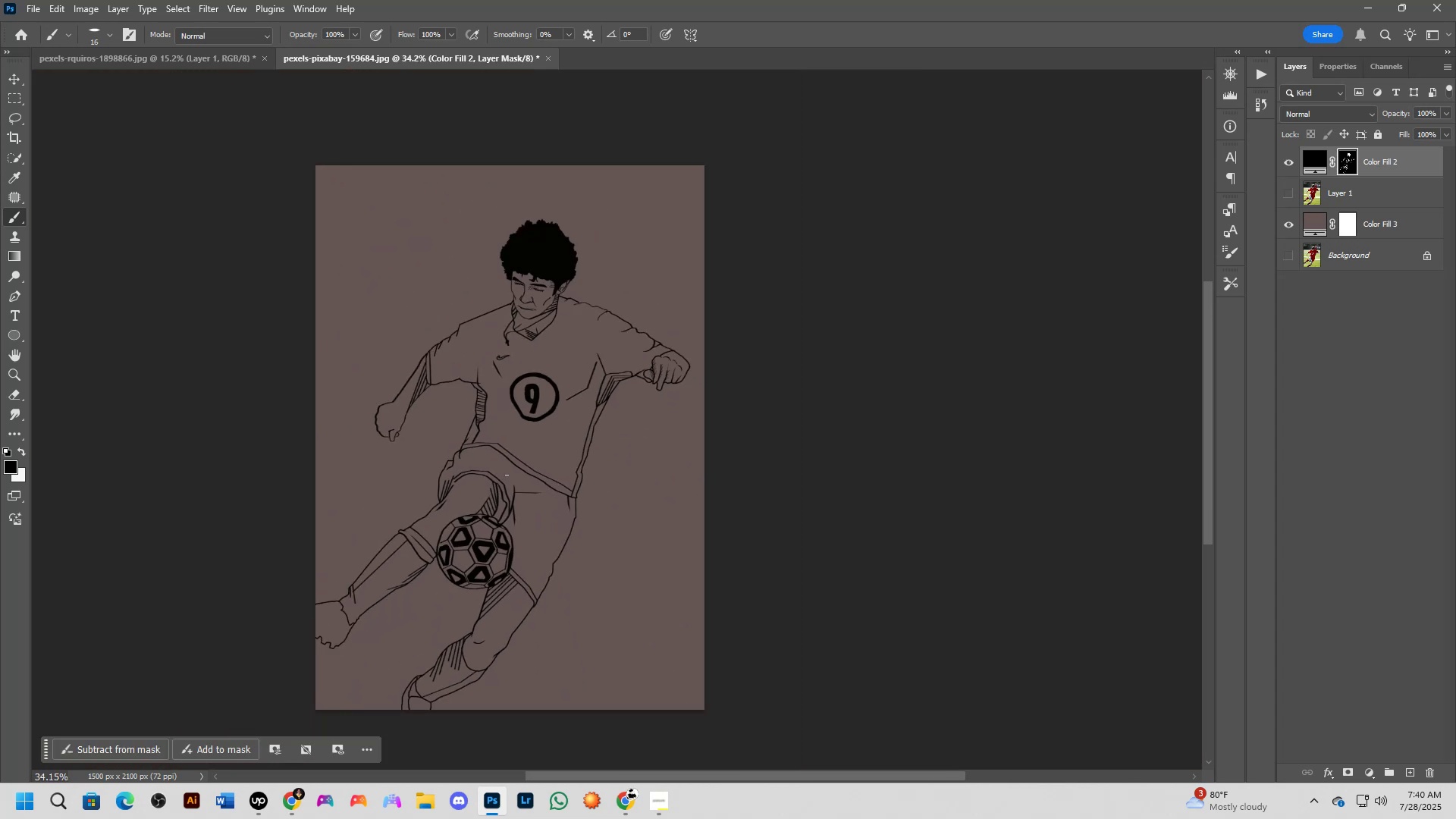 
hold_key(key=Space, duration=0.5)
 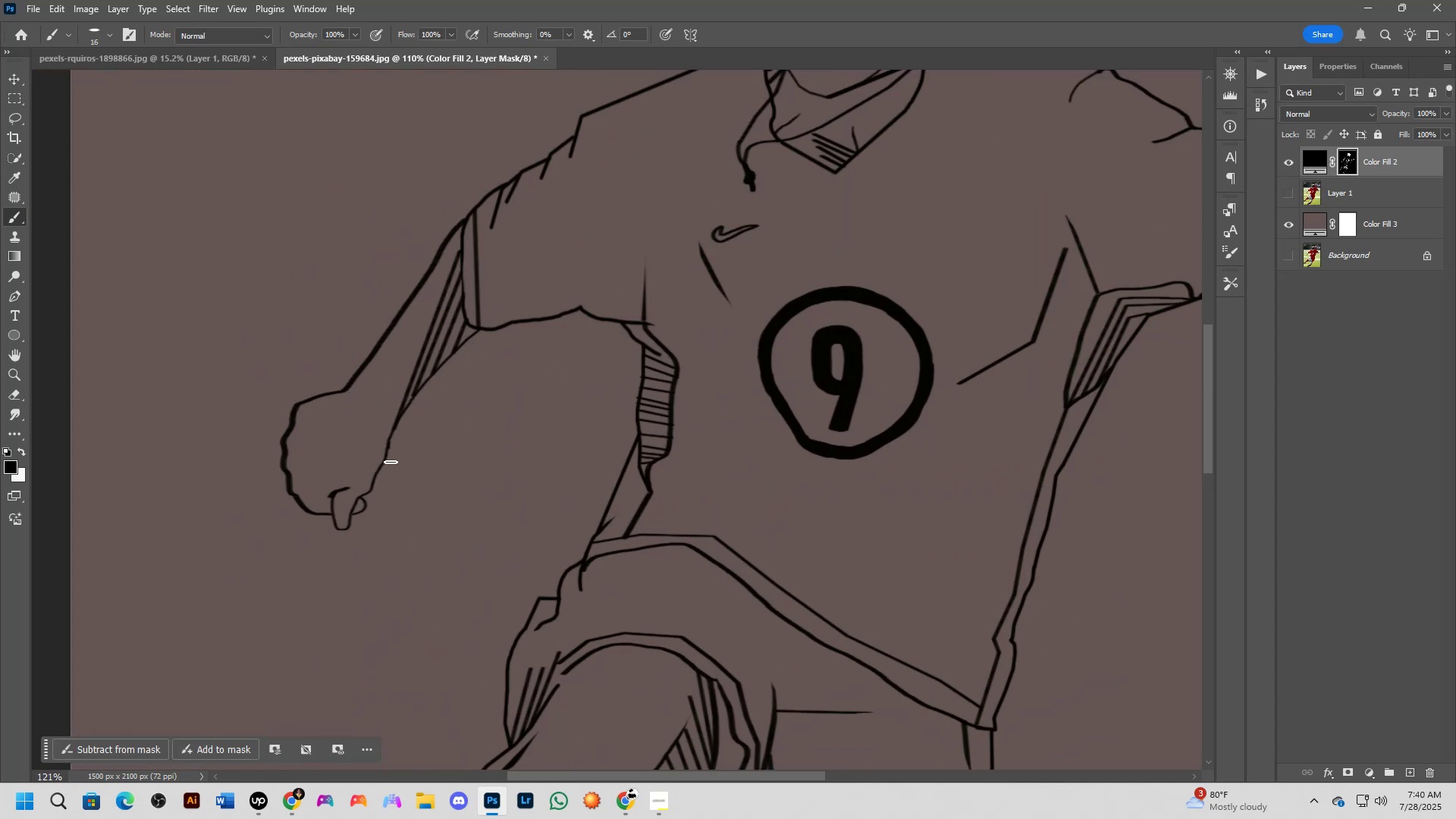 
left_click_drag(start_coordinate=[445, 399], to_coordinate=[447, 419])
 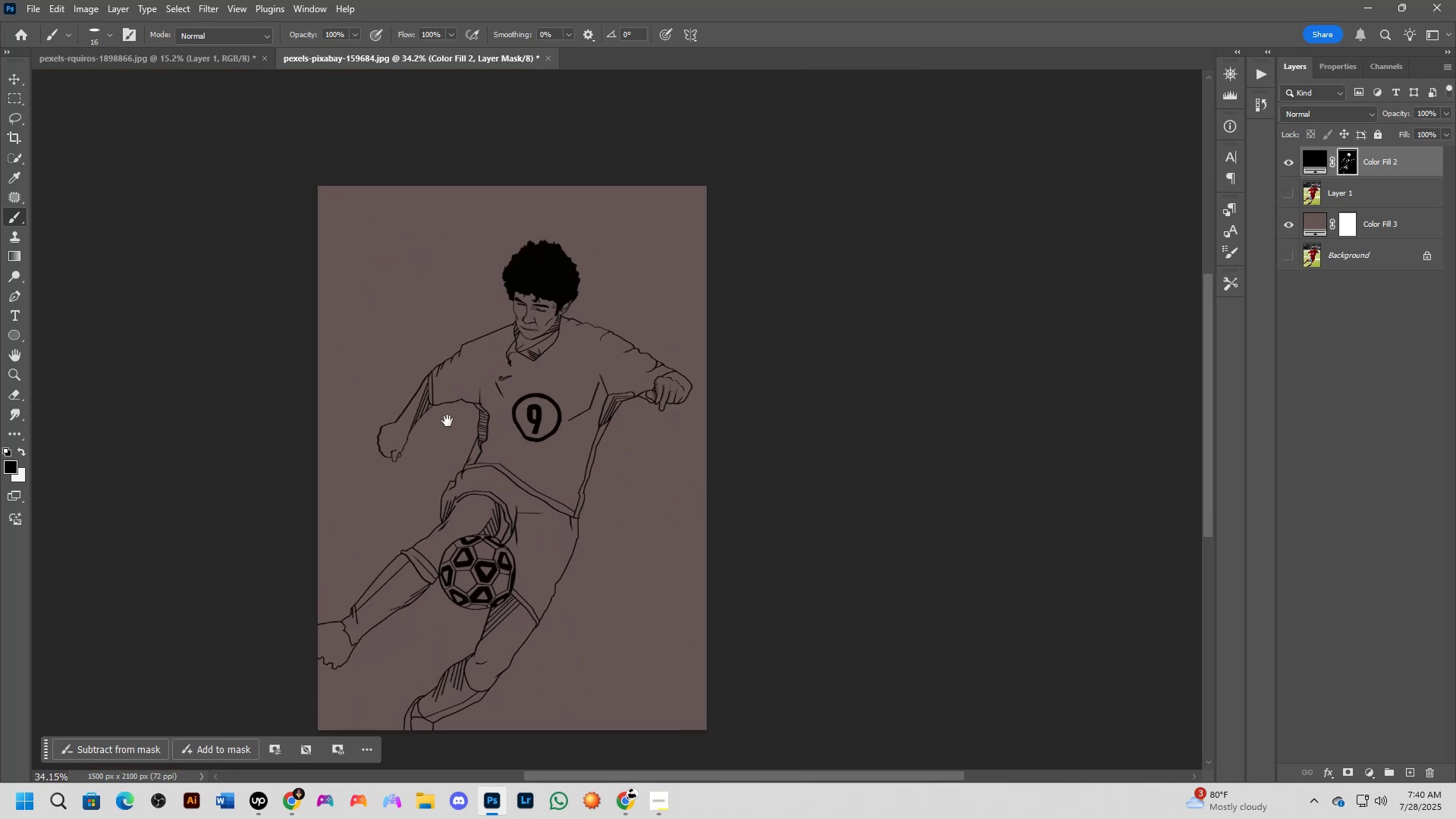 
key(Shift+ShiftLeft)
 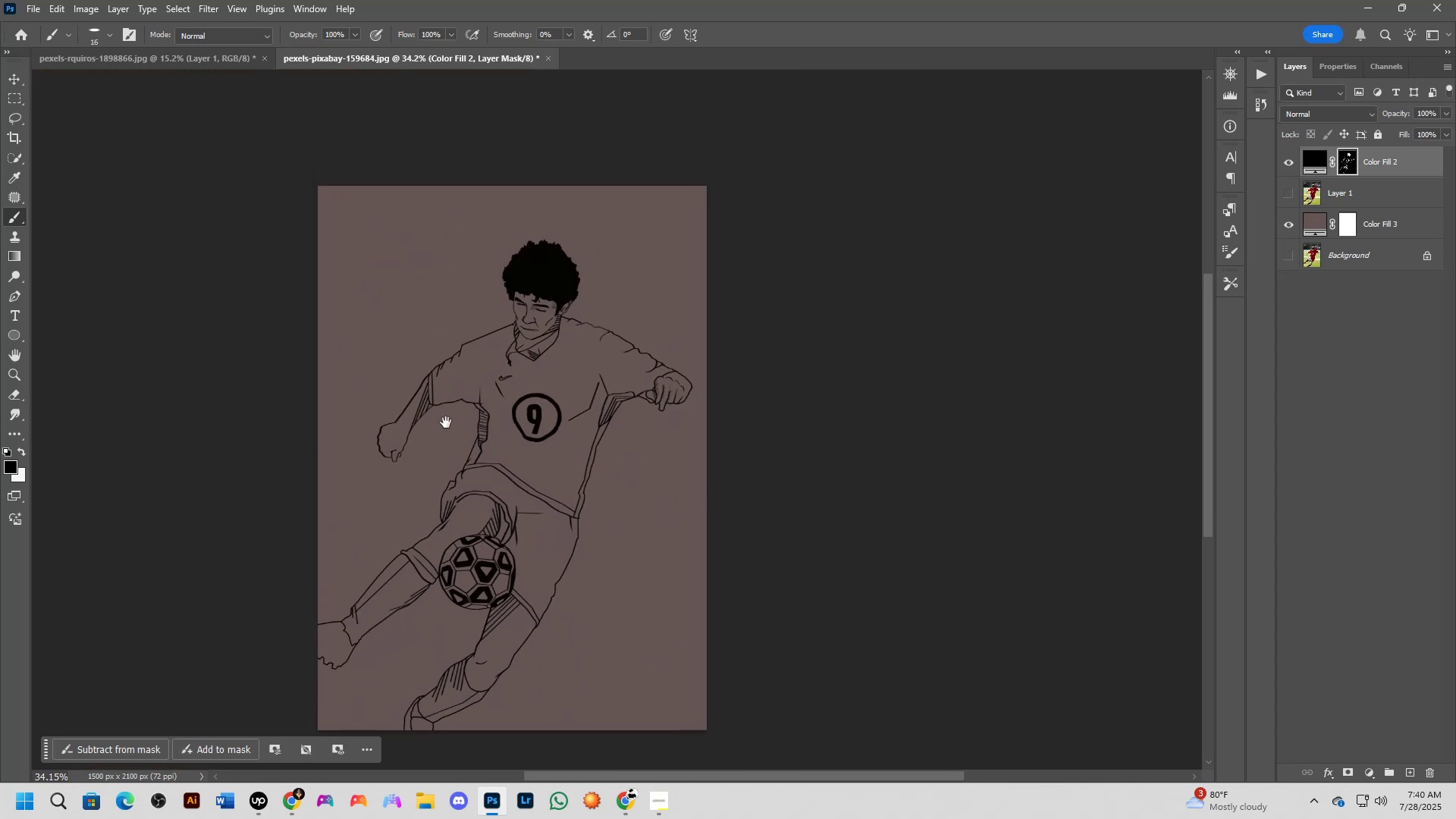 
scroll: coordinate [328, 494], scroll_direction: up, amount: 14.0
 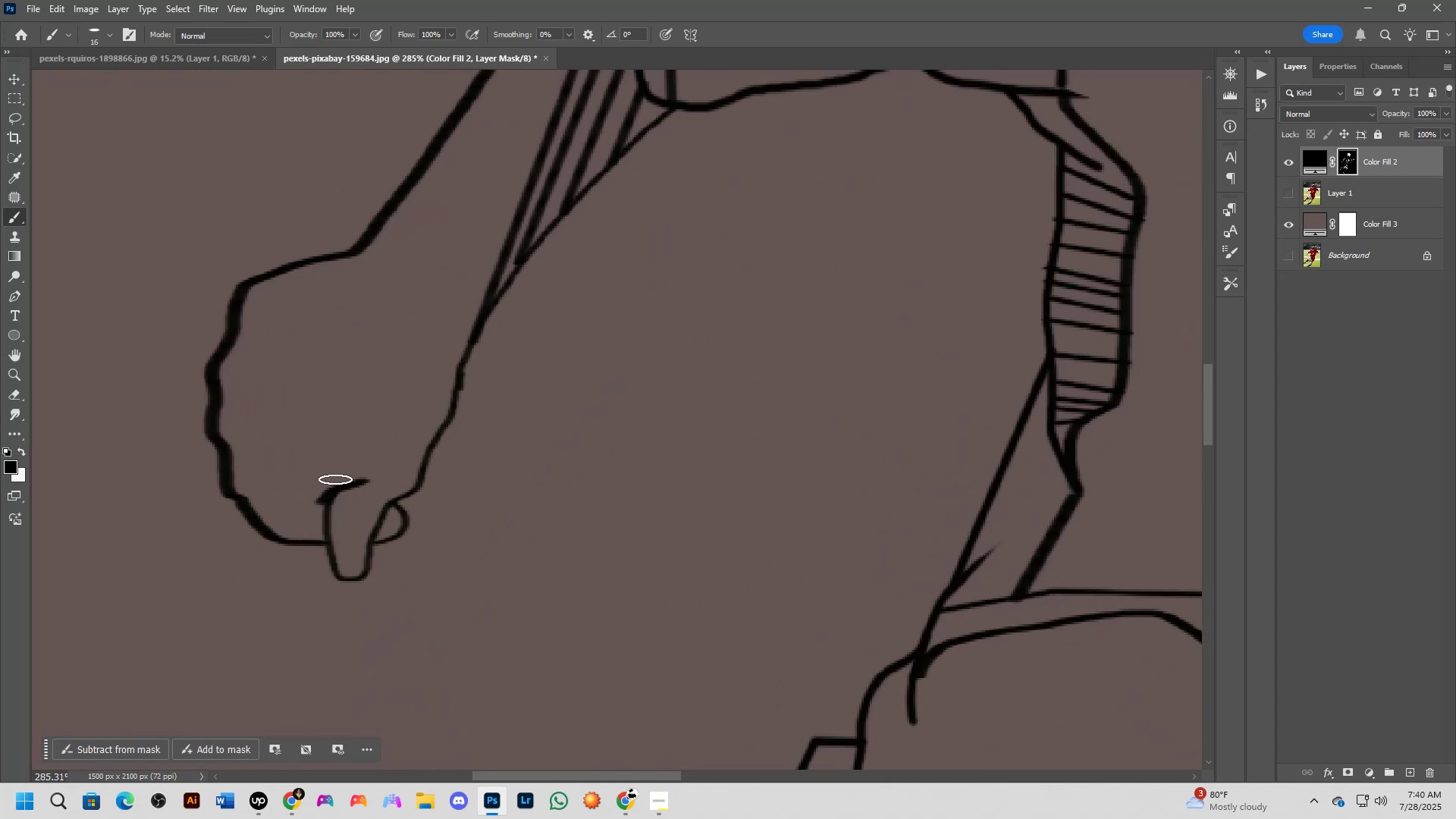 
left_click_drag(start_coordinate=[332, 480], to_coordinate=[389, 460])
 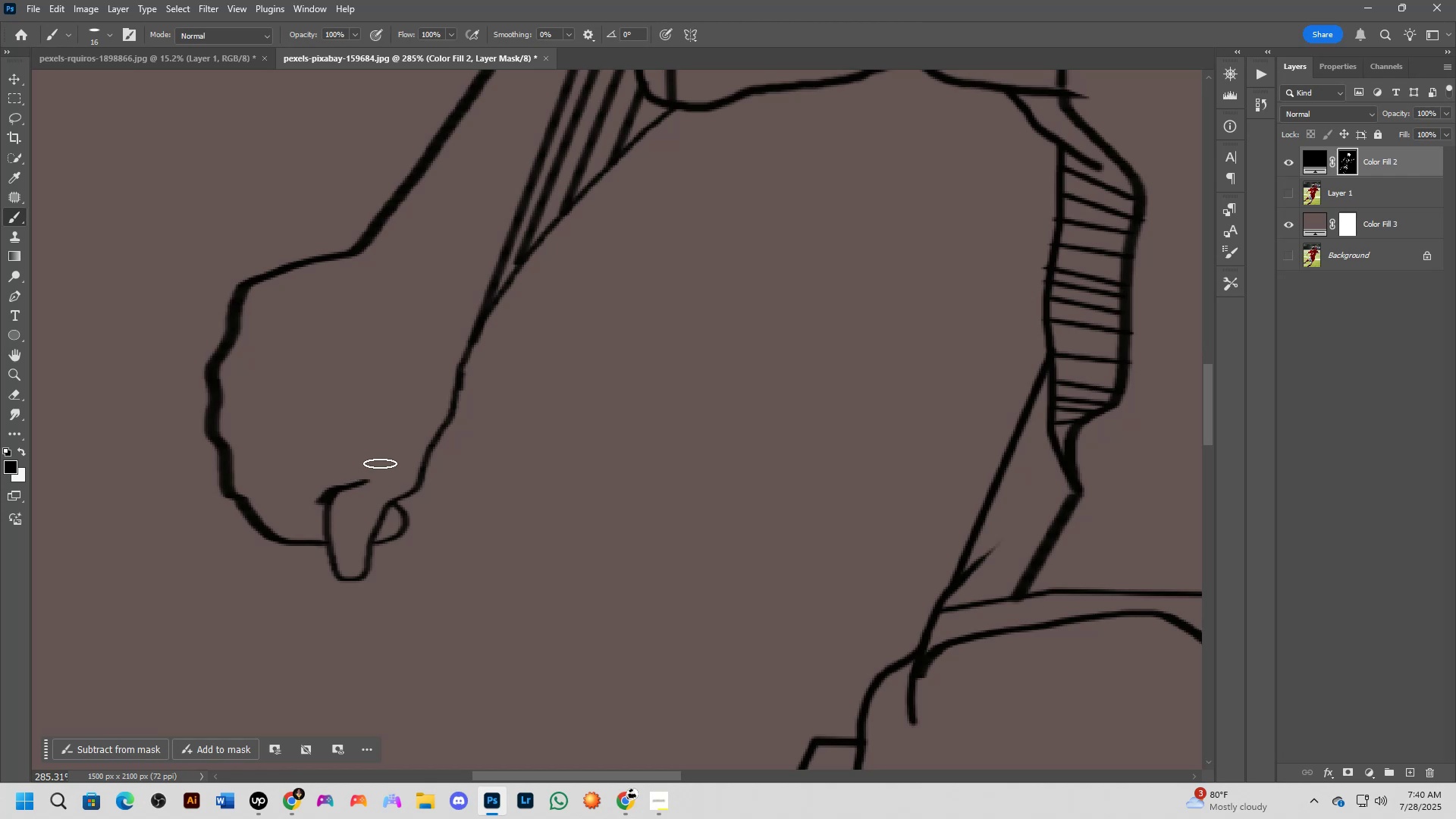 
left_click_drag(start_coordinate=[372, 471], to_coordinate=[304, 483])
 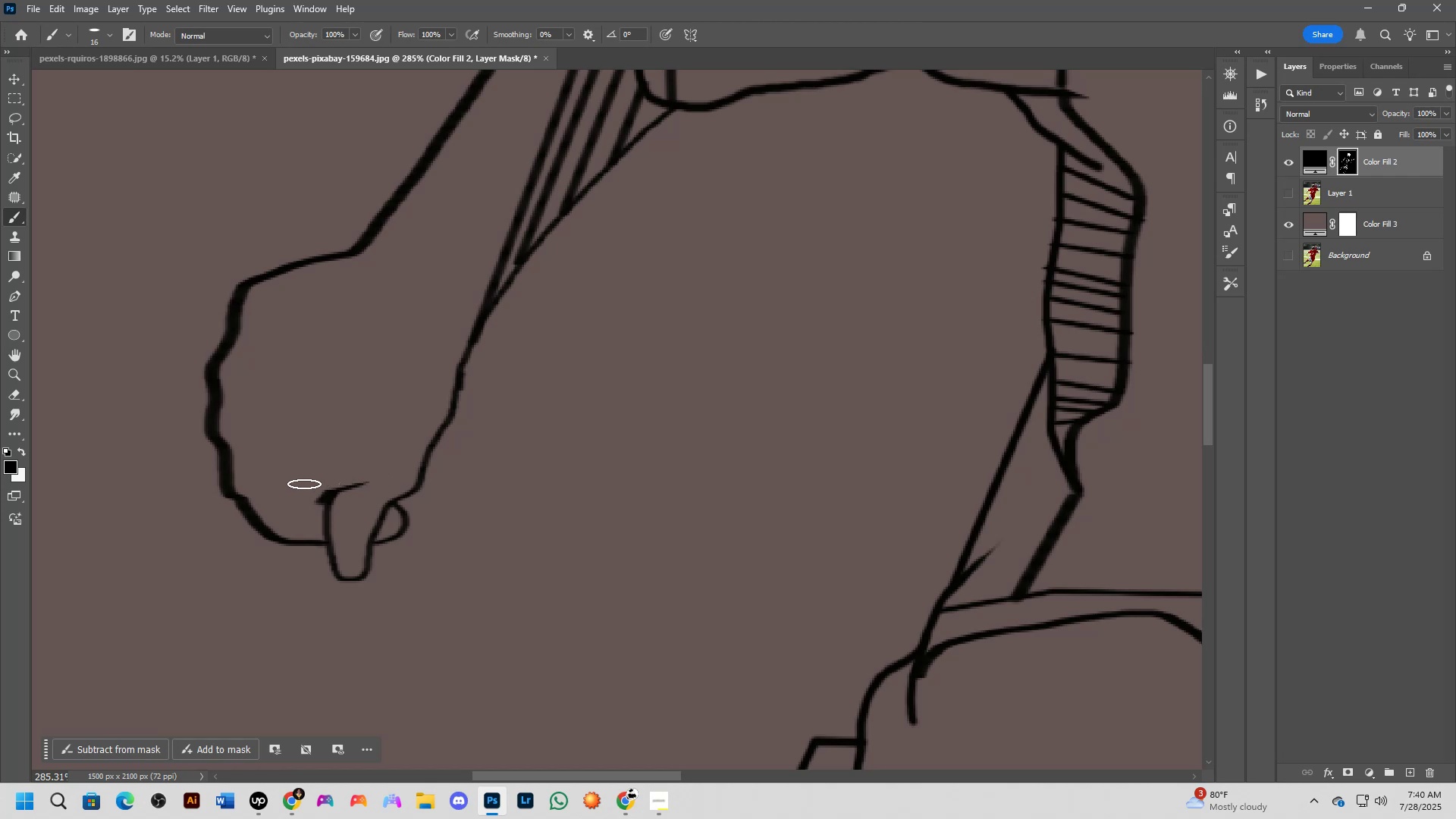 
left_click_drag(start_coordinate=[304, 484], to_coordinate=[351, 471])
 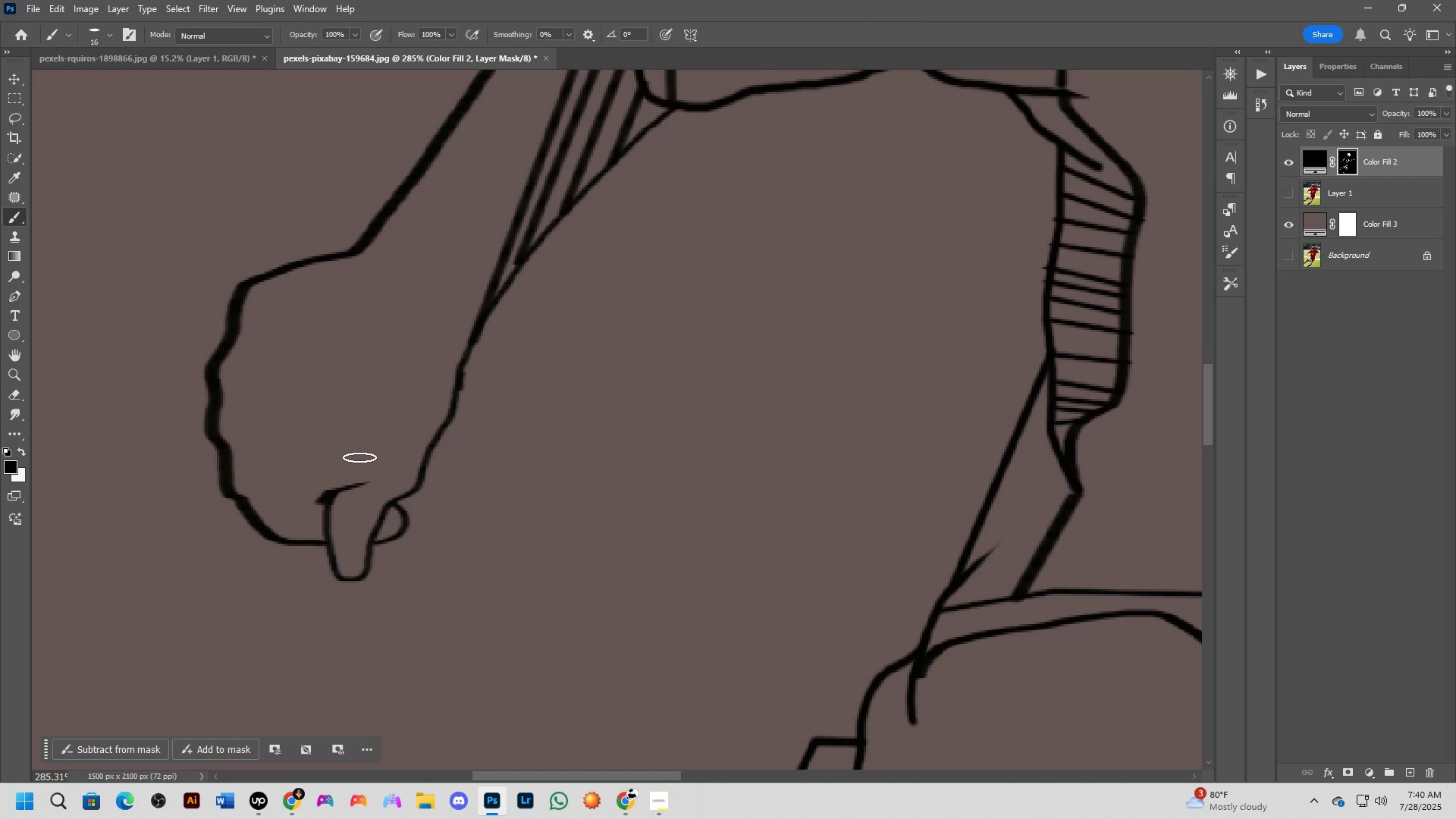 
key(Shift+ShiftLeft)
 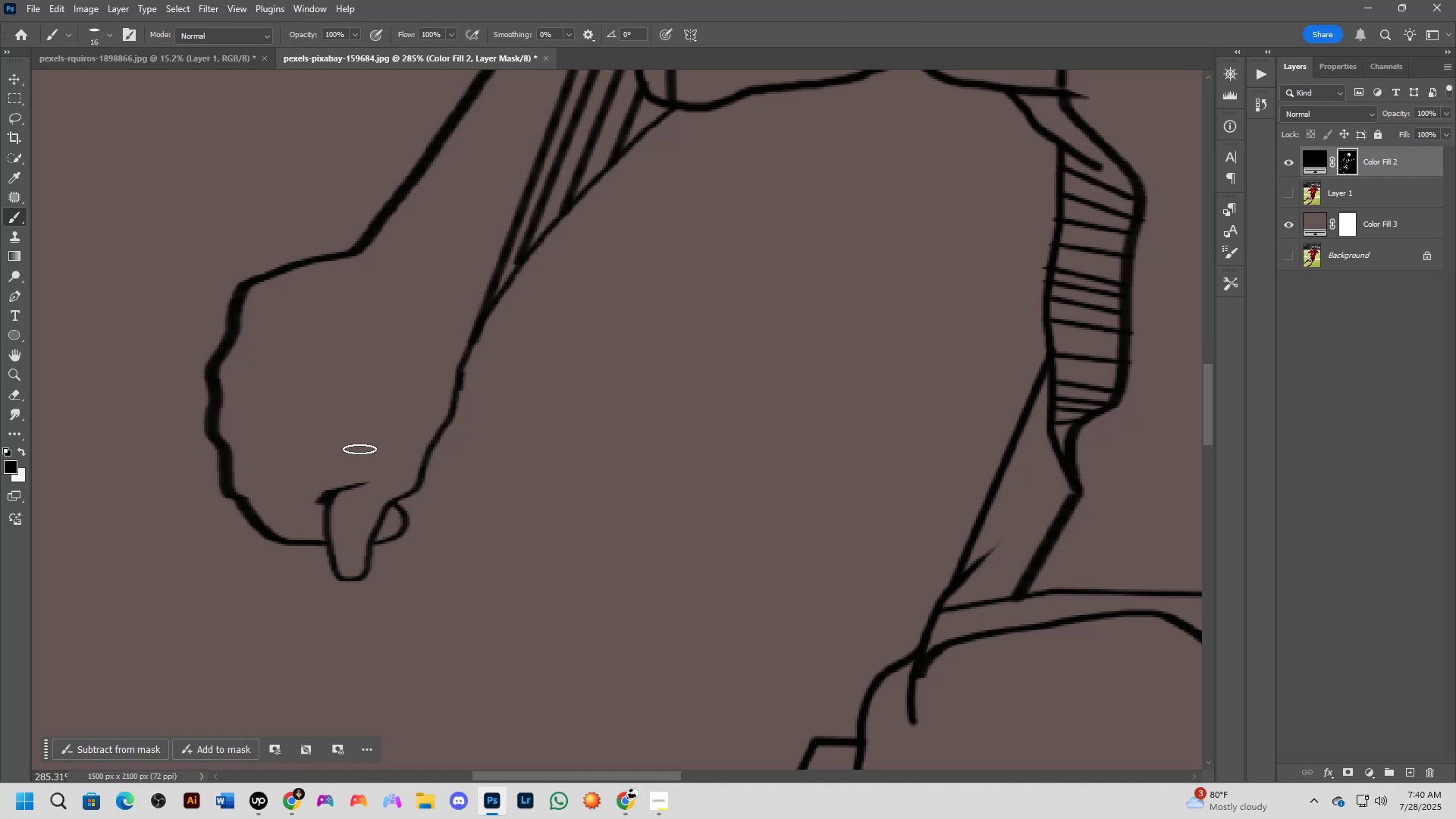 
scroll: coordinate [370, 453], scroll_direction: down, amount: 4.0
 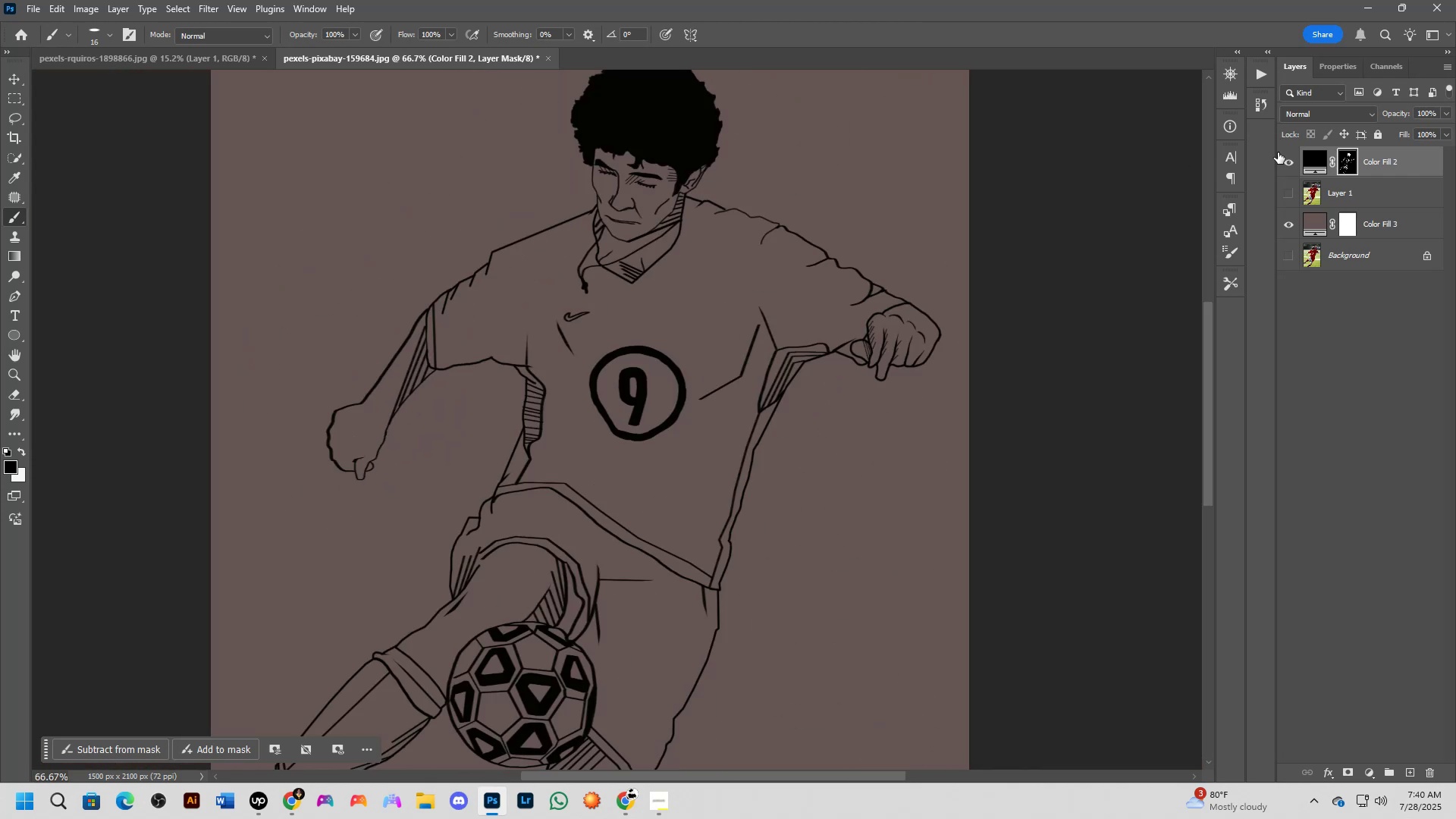 
key(Shift+ShiftLeft)
 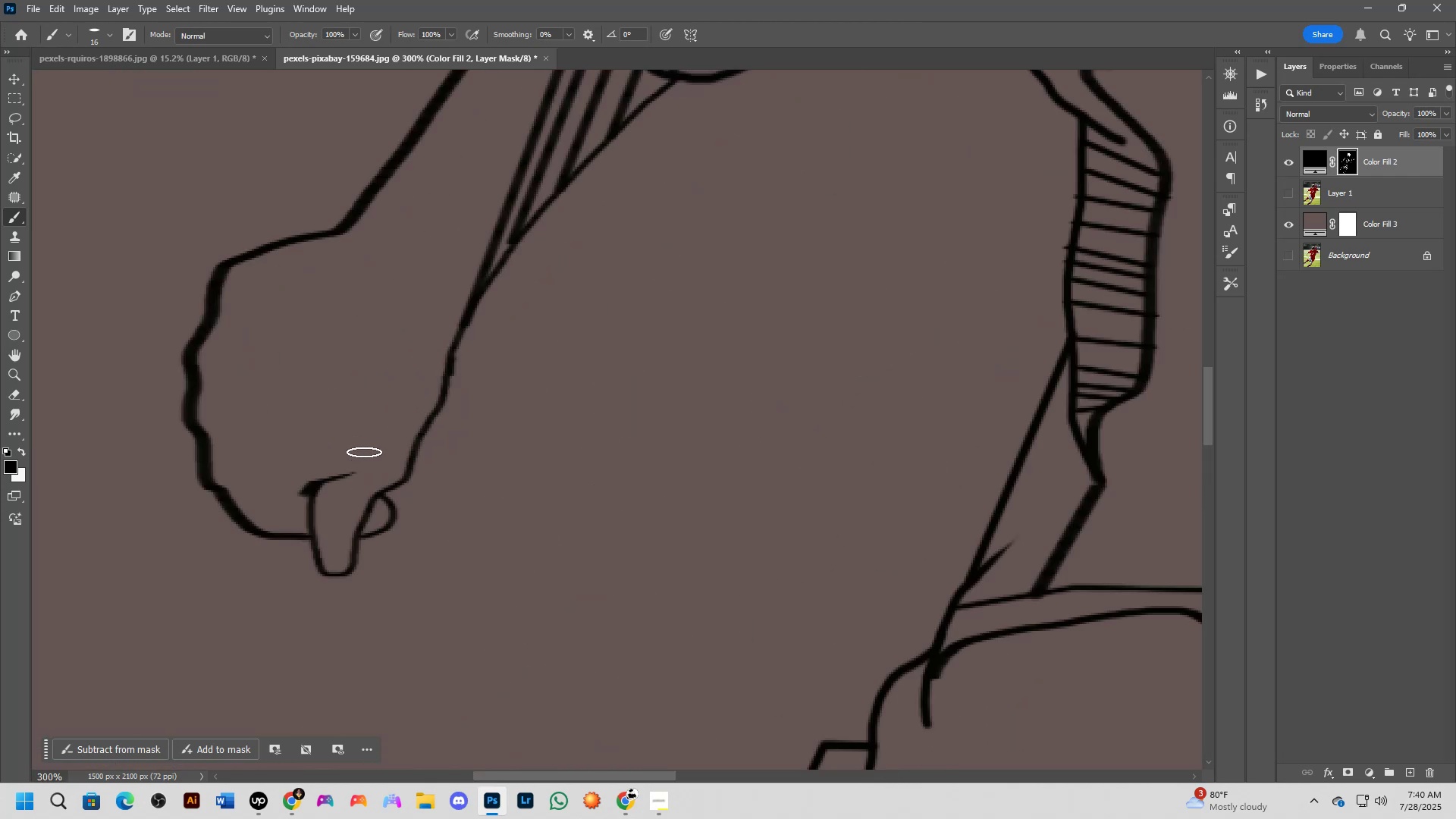 
key(Shift+ShiftLeft)
 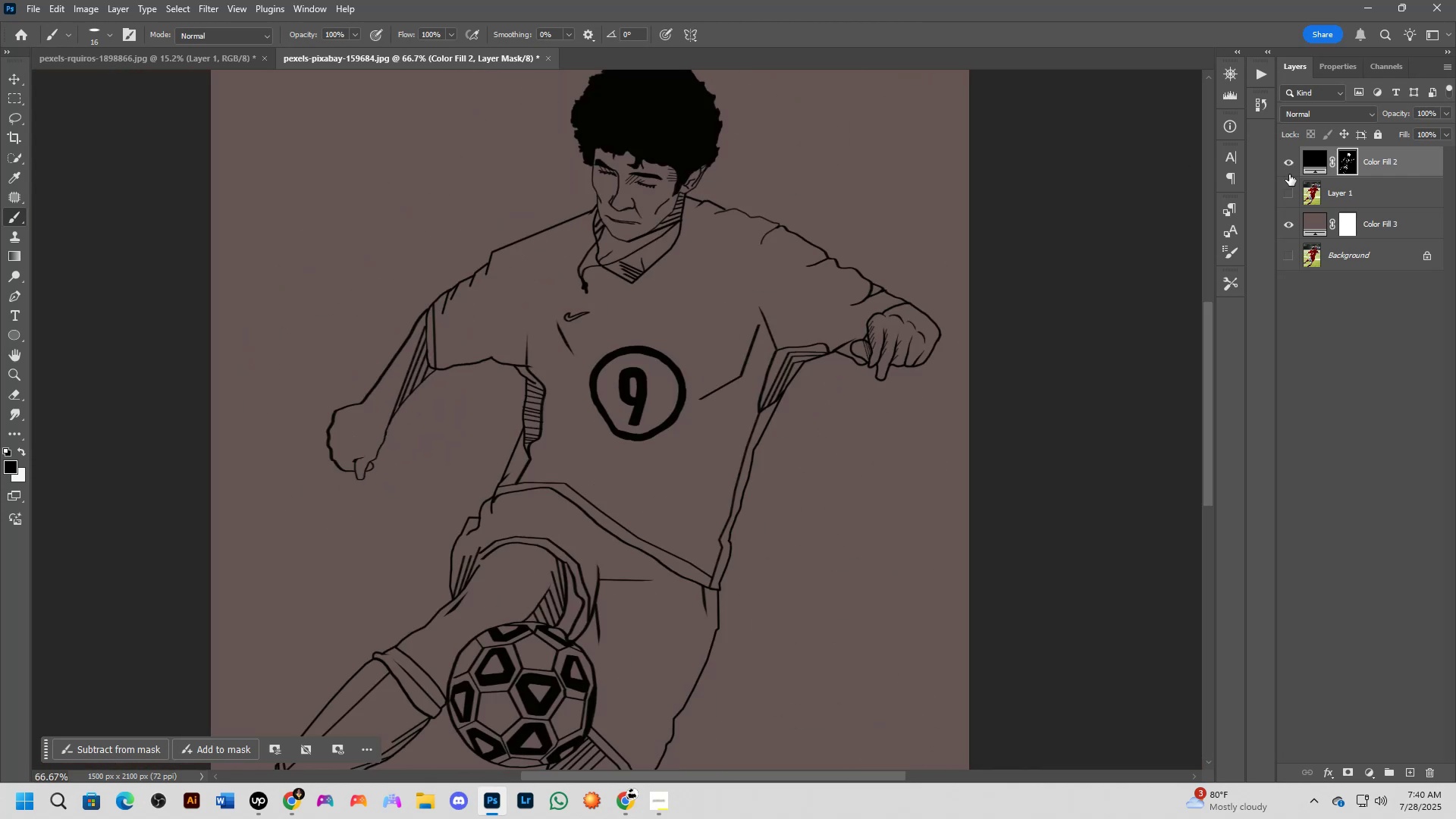 
left_click([1287, 184])
 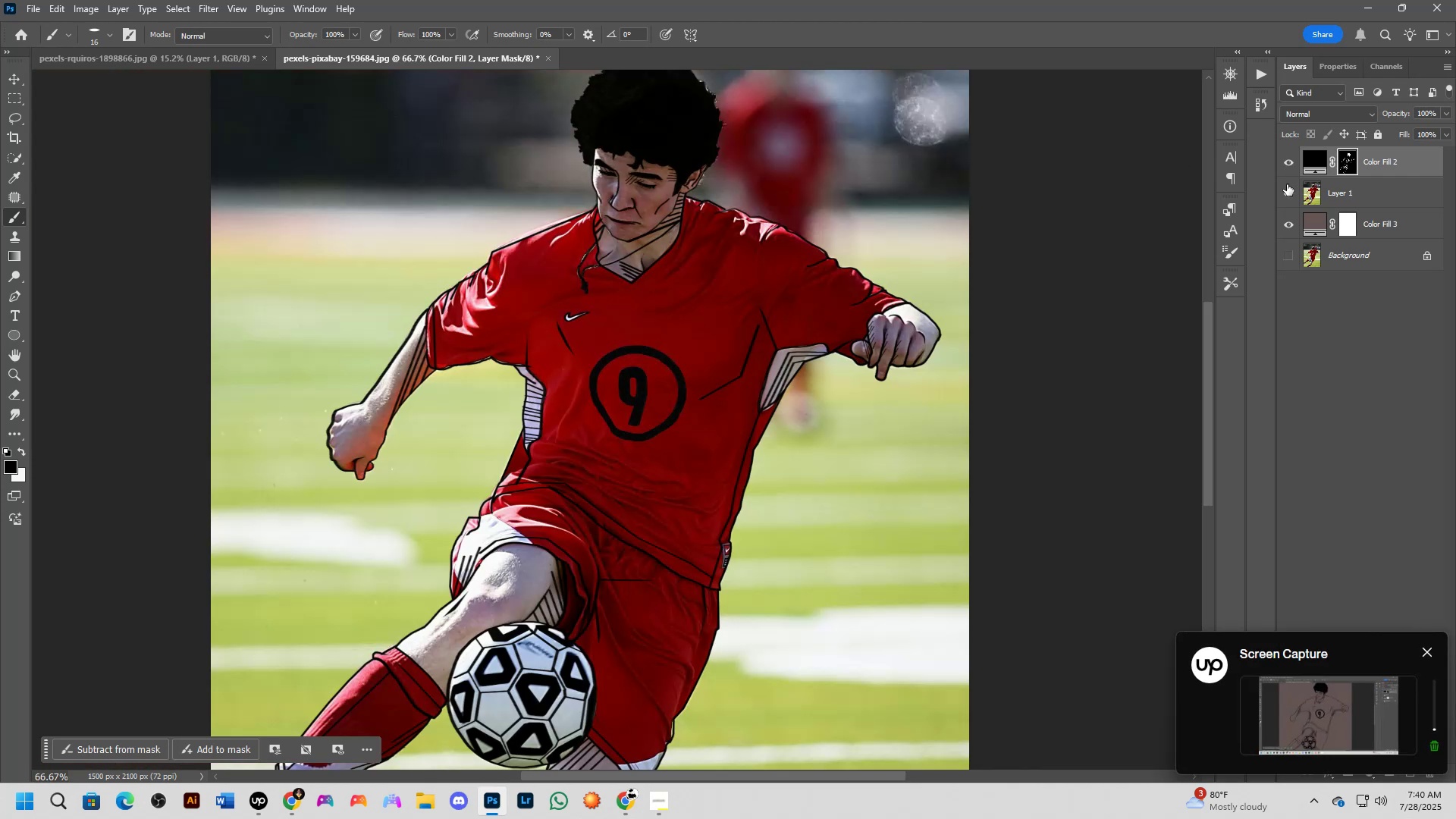 
left_click([1288, 184])
 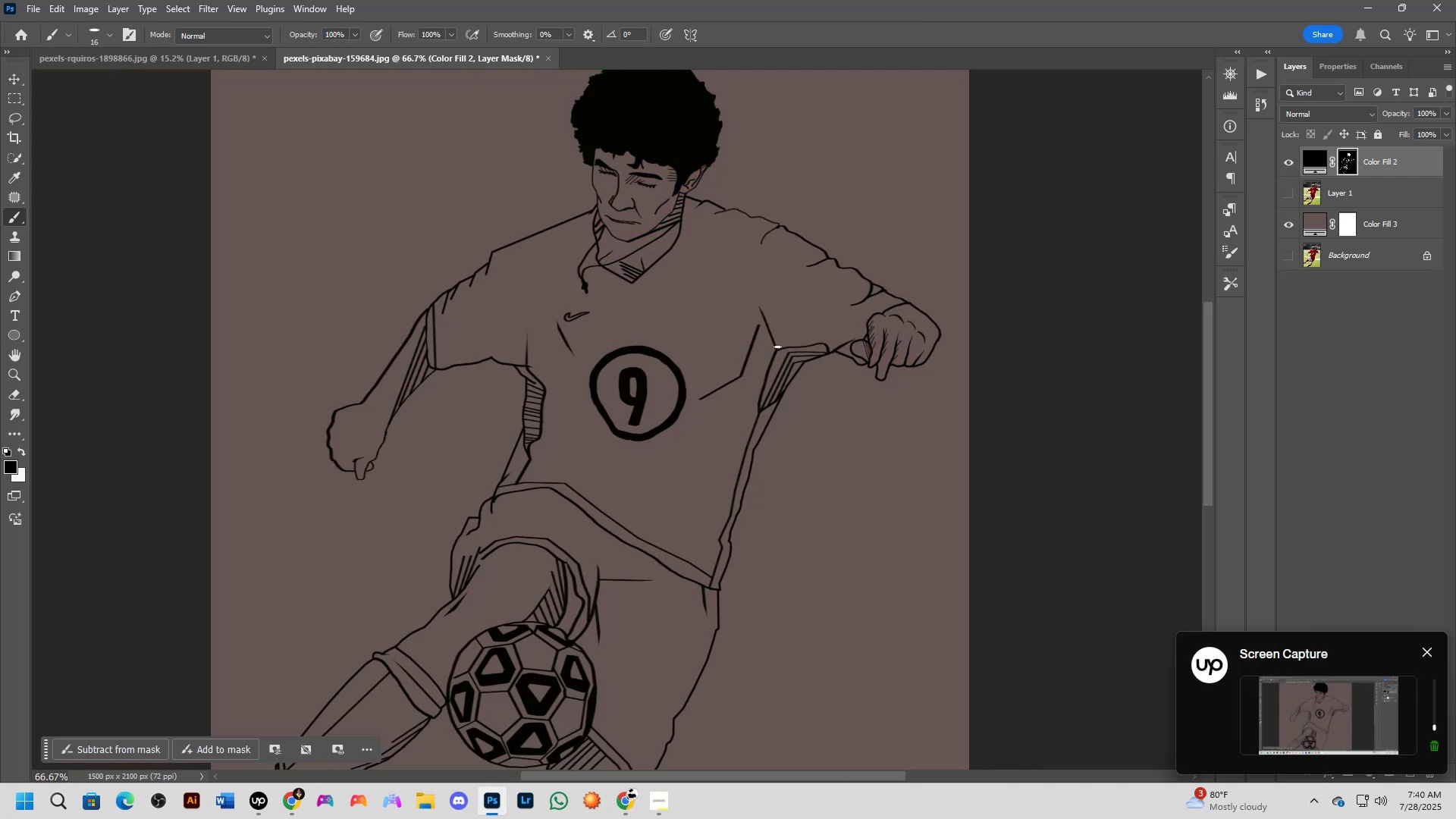 
scroll: coordinate [304, 413], scroll_direction: up, amount: 15.0
 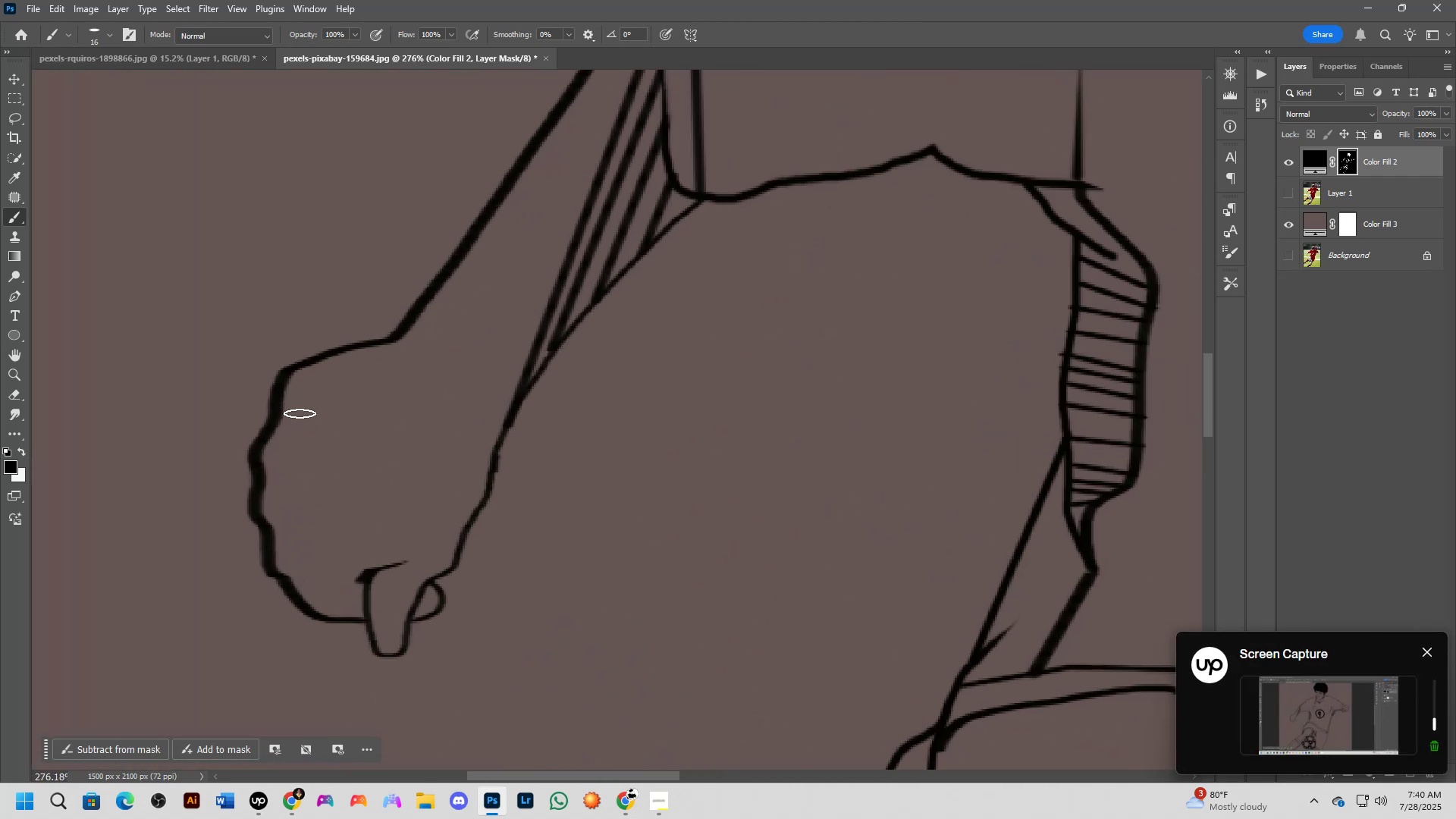 
hold_key(key=AltLeft, duration=0.46)
 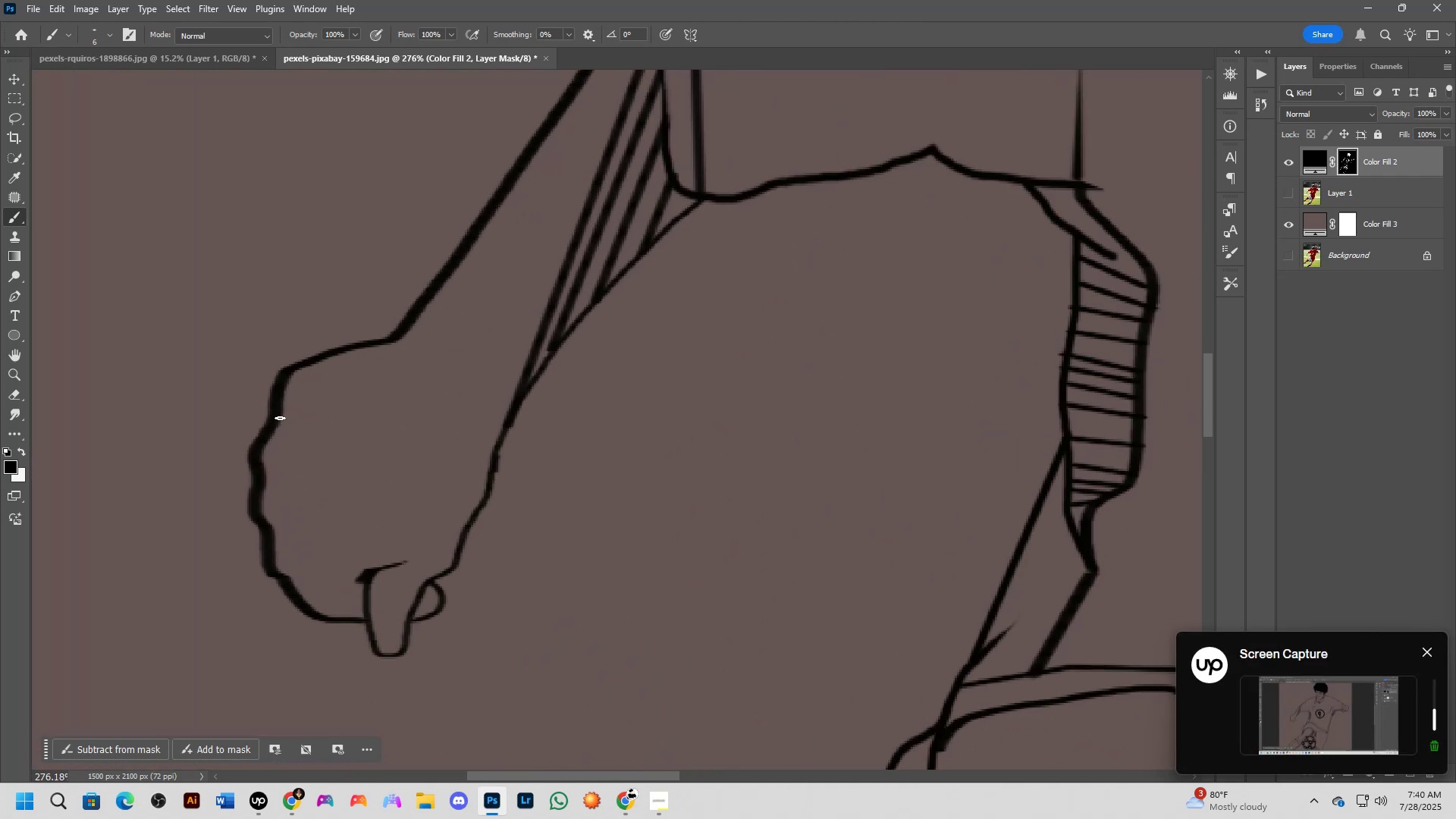 
left_click_drag(start_coordinate=[277, 420], to_coordinate=[300, 398])
 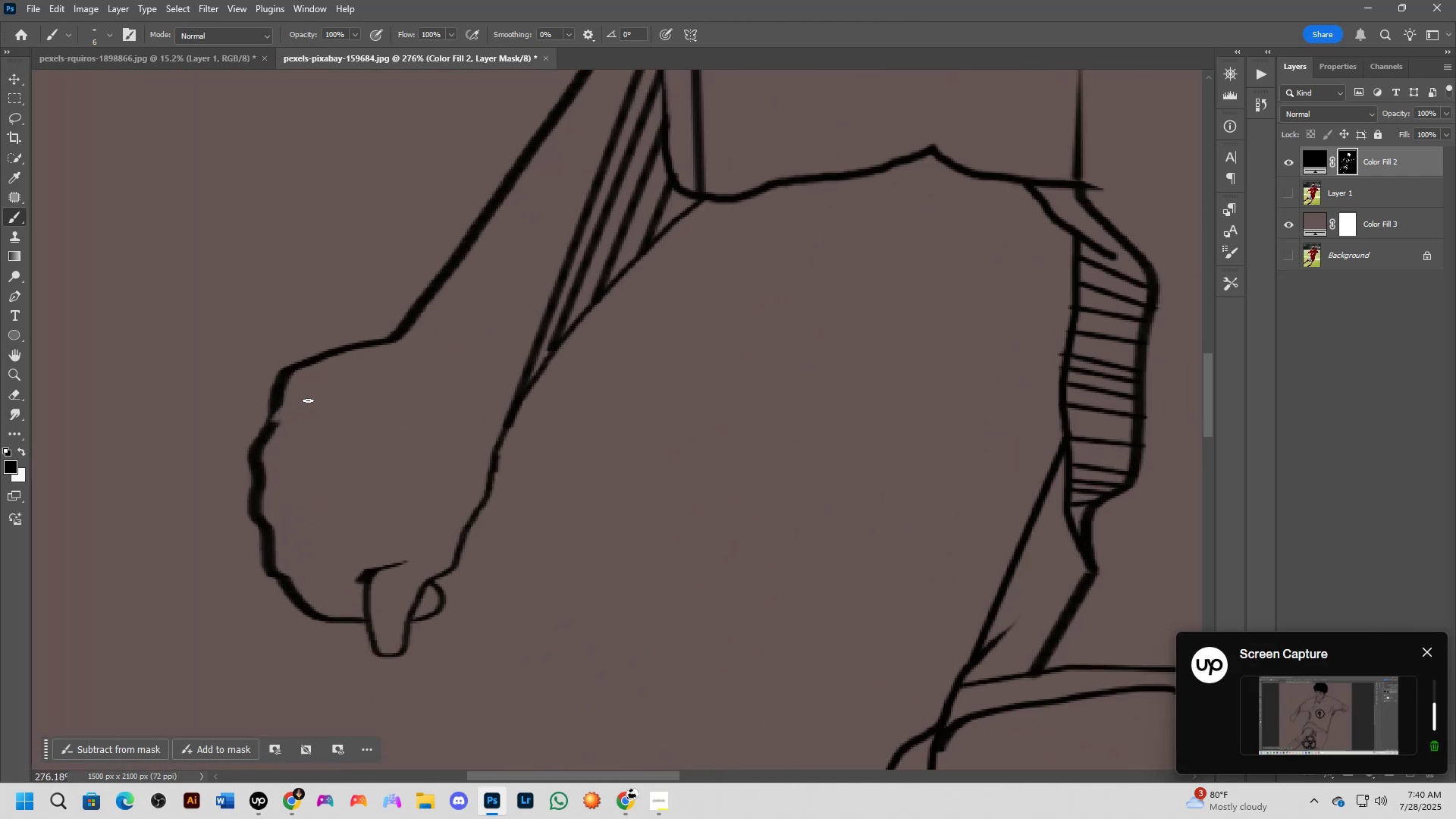 
key(Control+ControlLeft)
 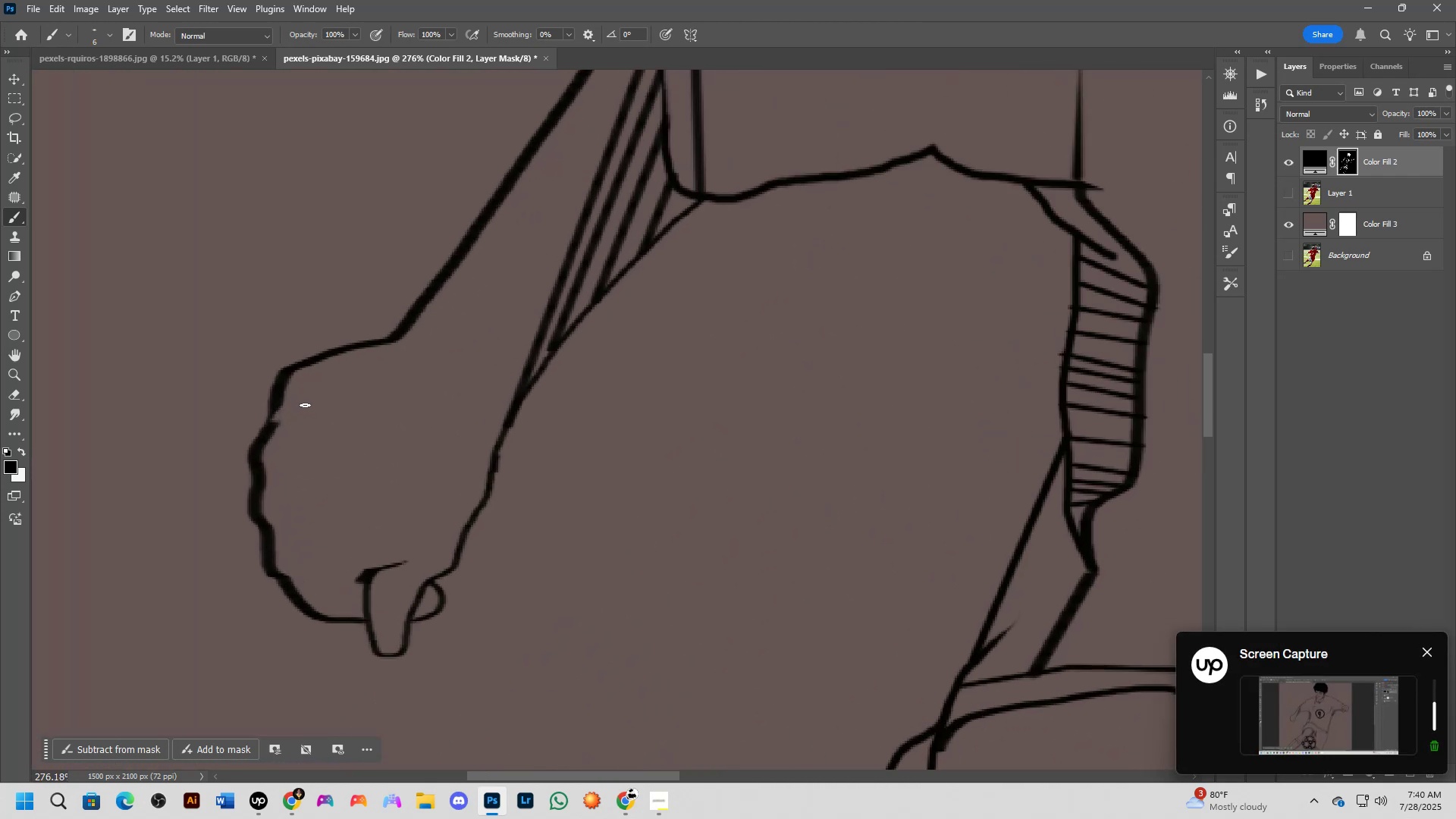 
key(Control+Z)
 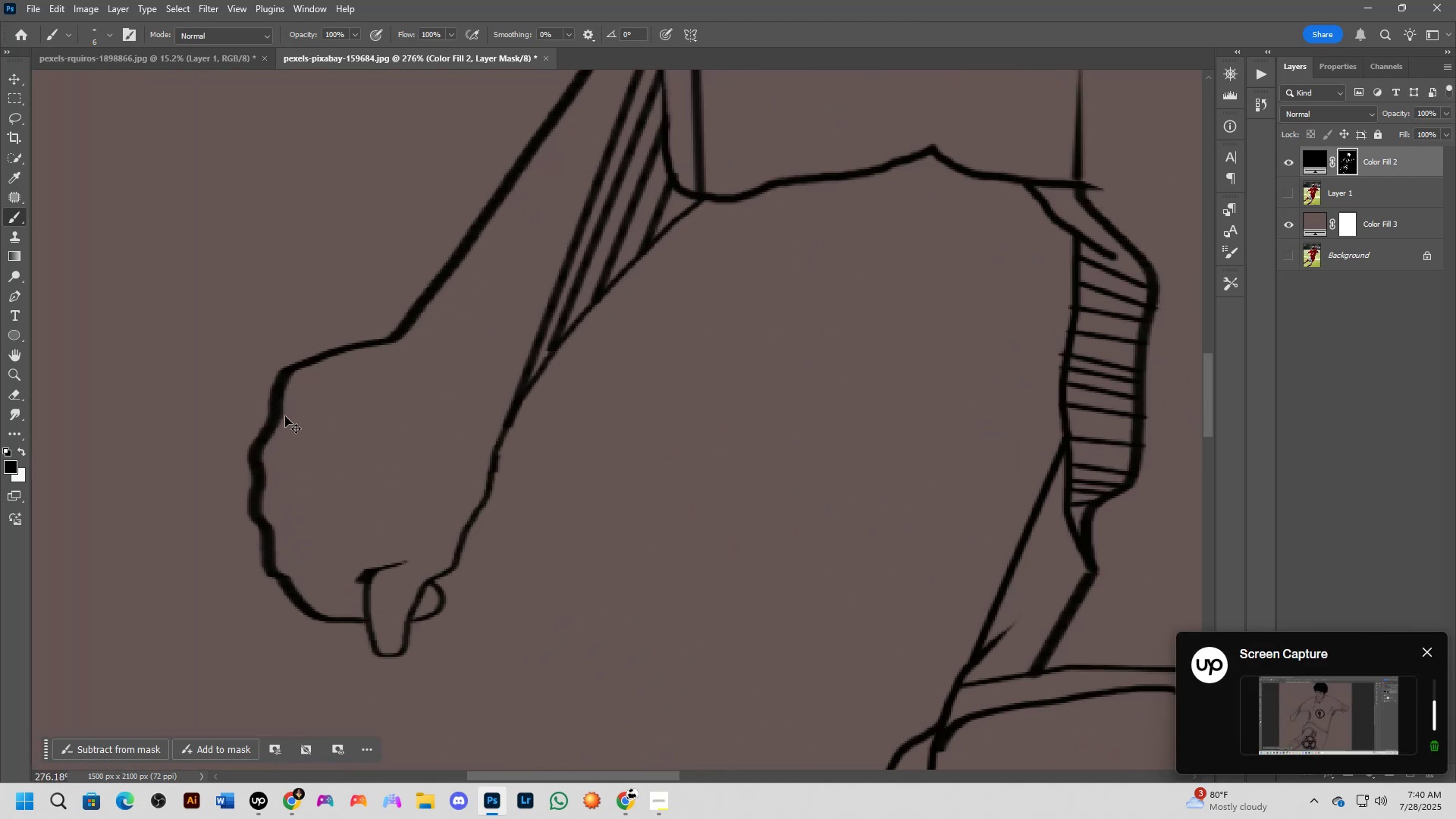 
key(X)
 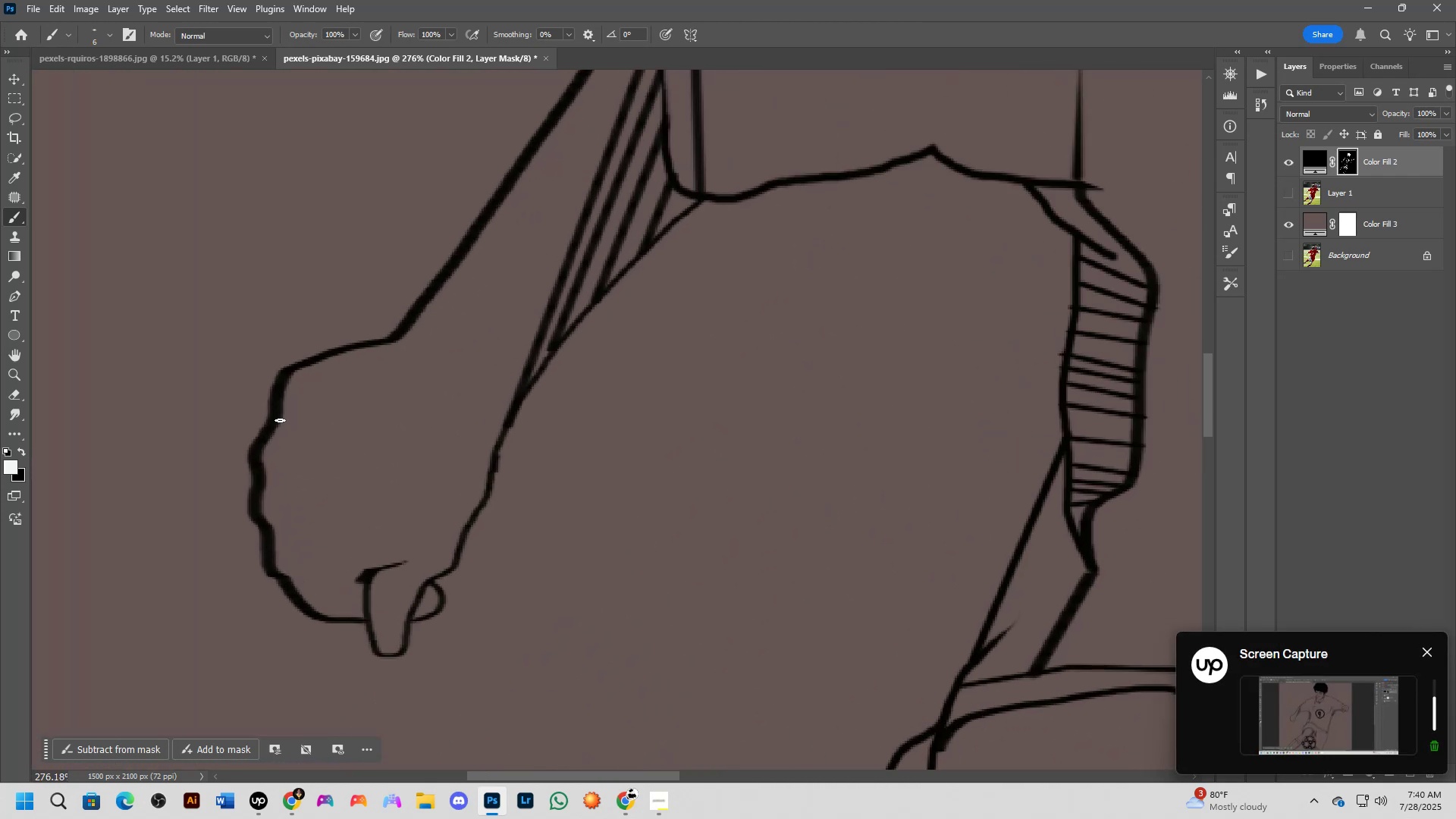 
left_click_drag(start_coordinate=[280, 420], to_coordinate=[303, 397])
 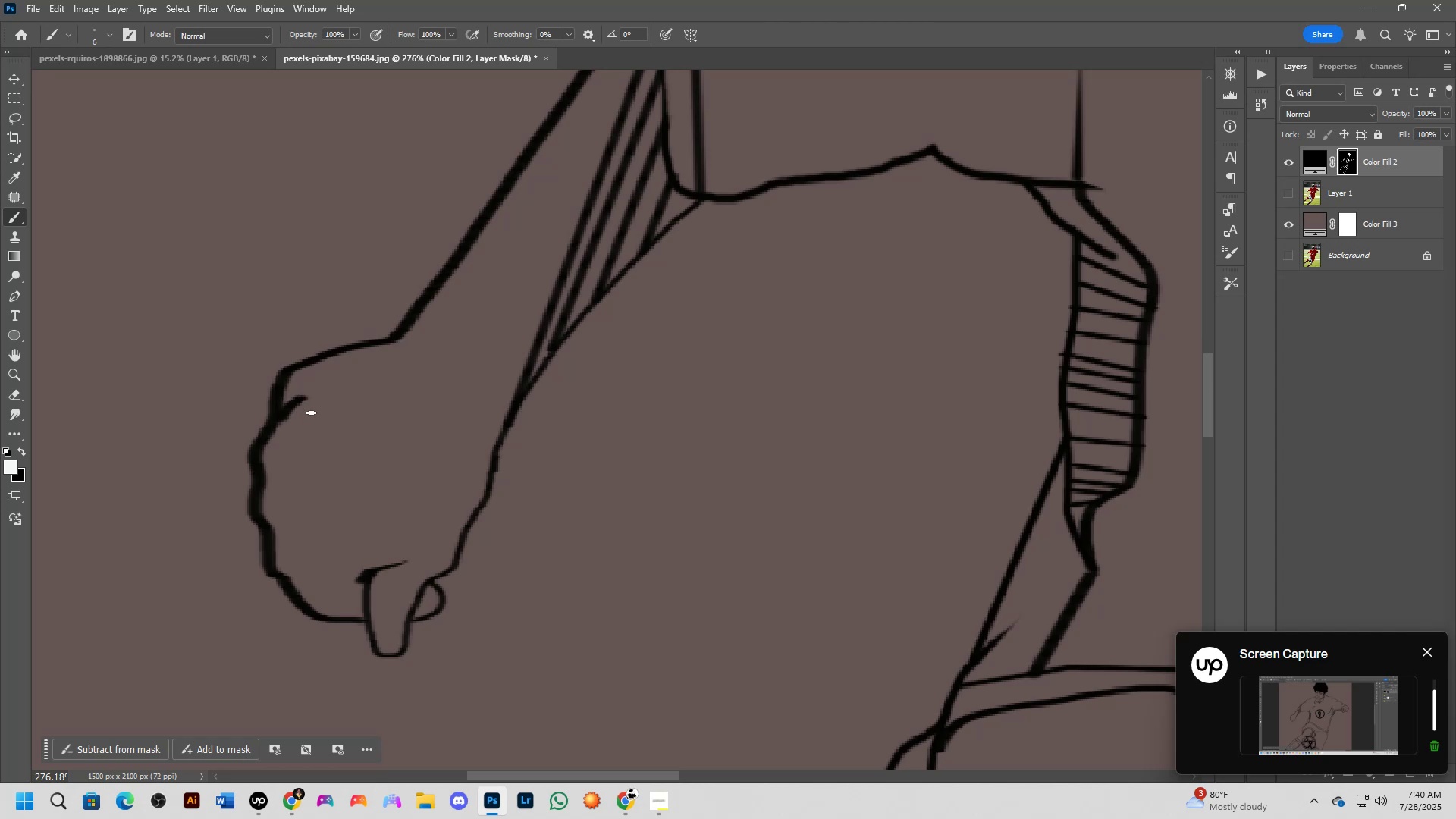 
key(Control+ControlLeft)
 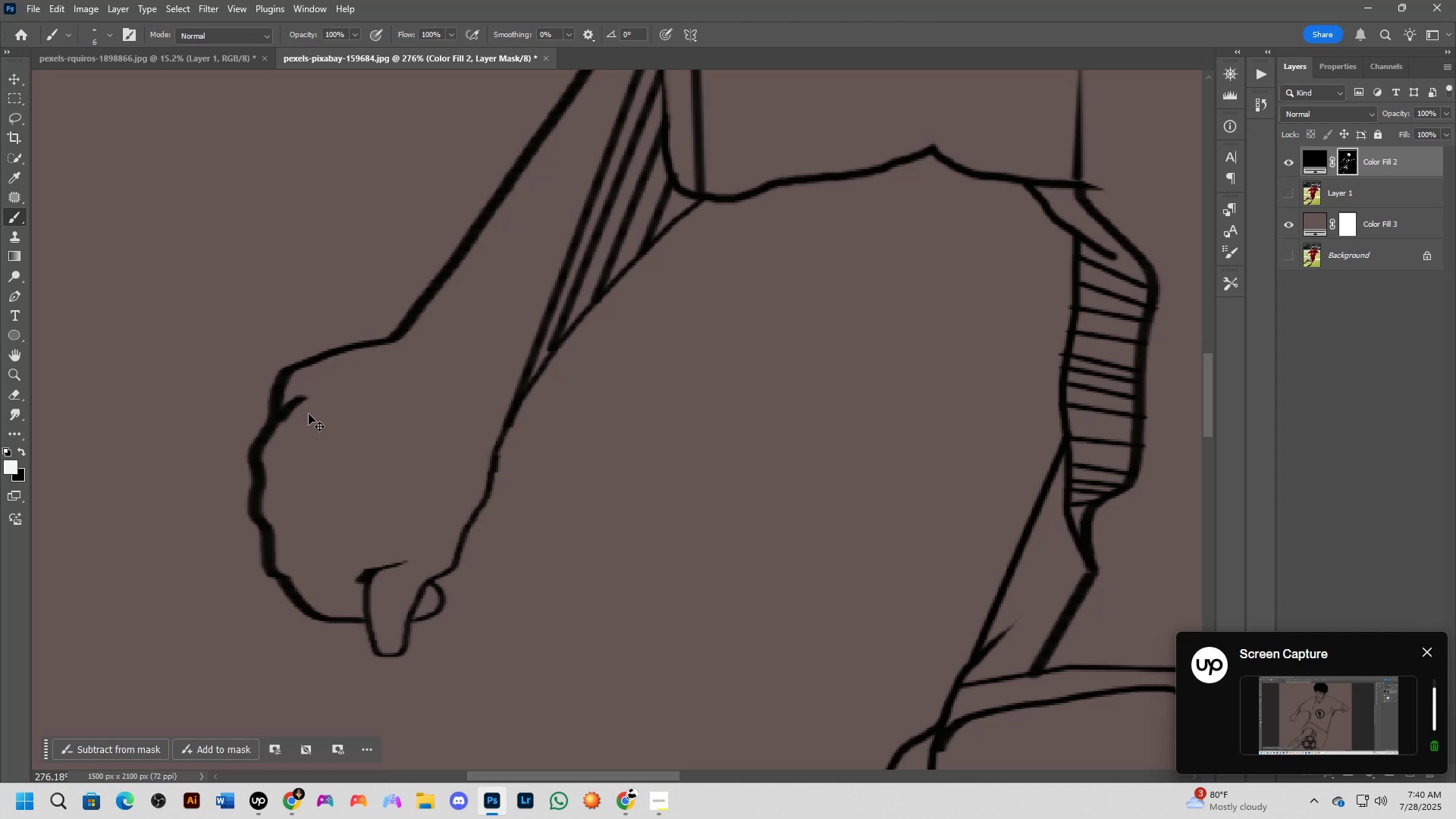 
key(Control+Z)
 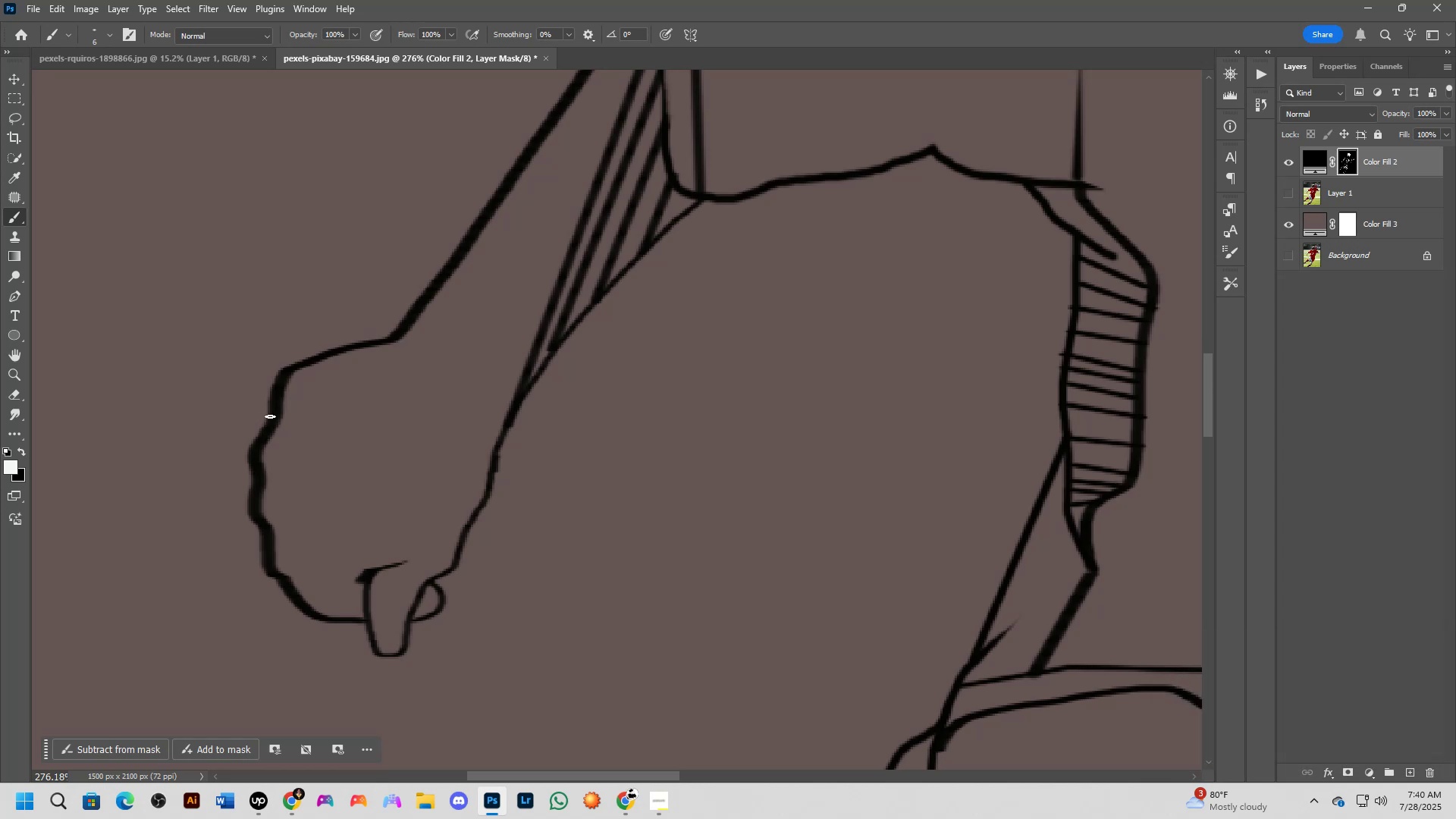 
left_click_drag(start_coordinate=[273, 416], to_coordinate=[301, 397])
 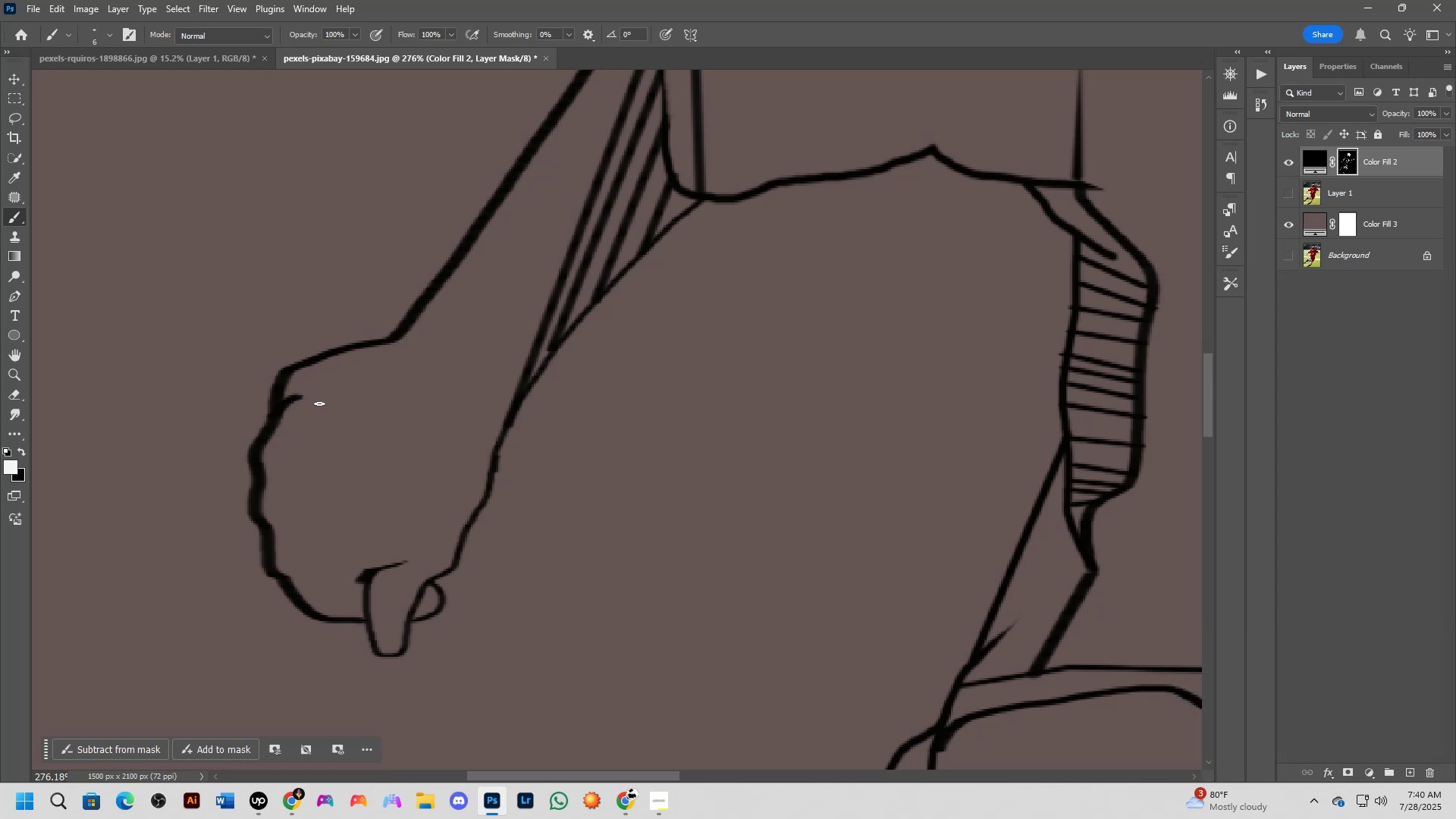 
key(Alt+Tab)
 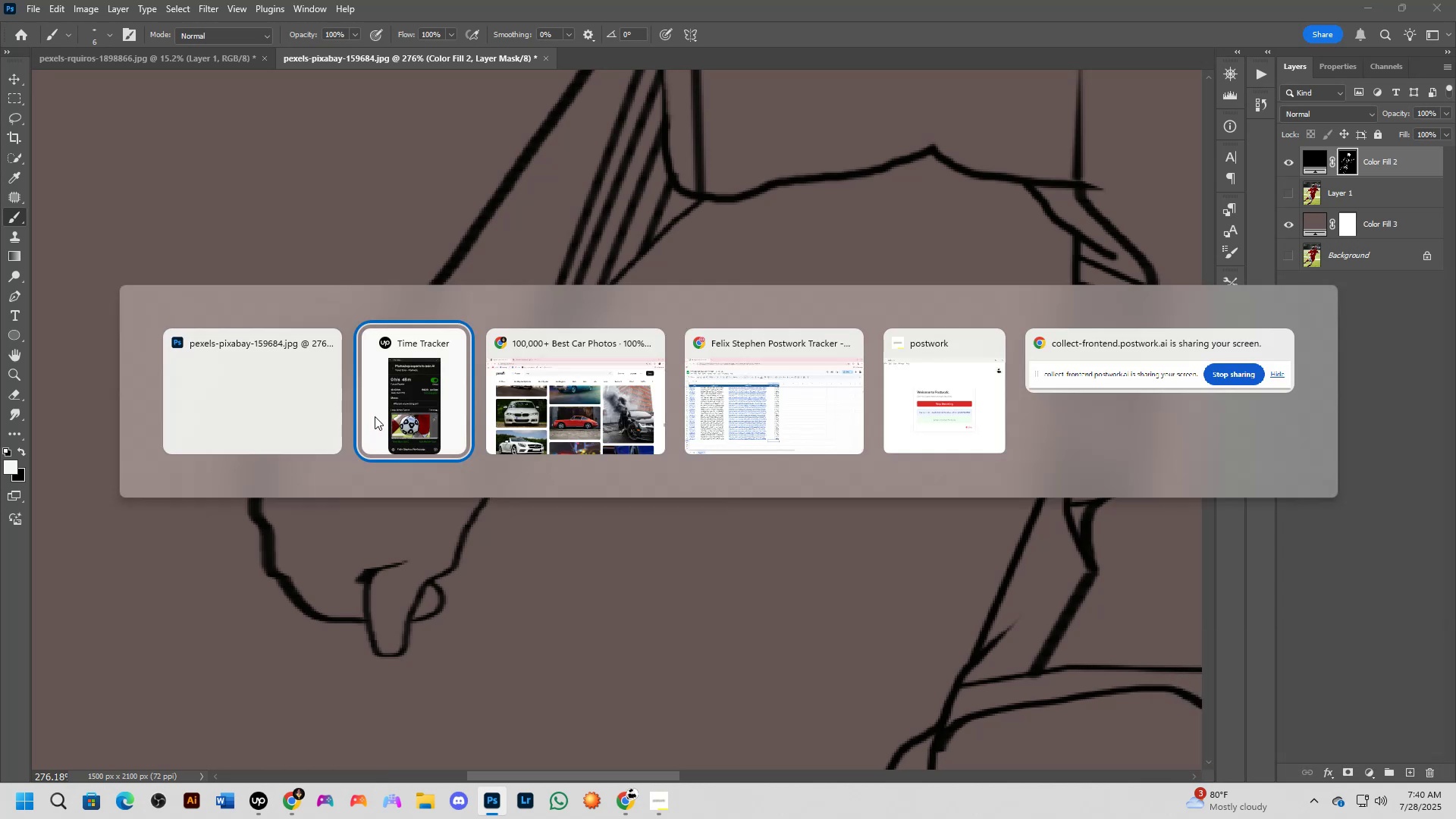 
key(Alt+Tab)
 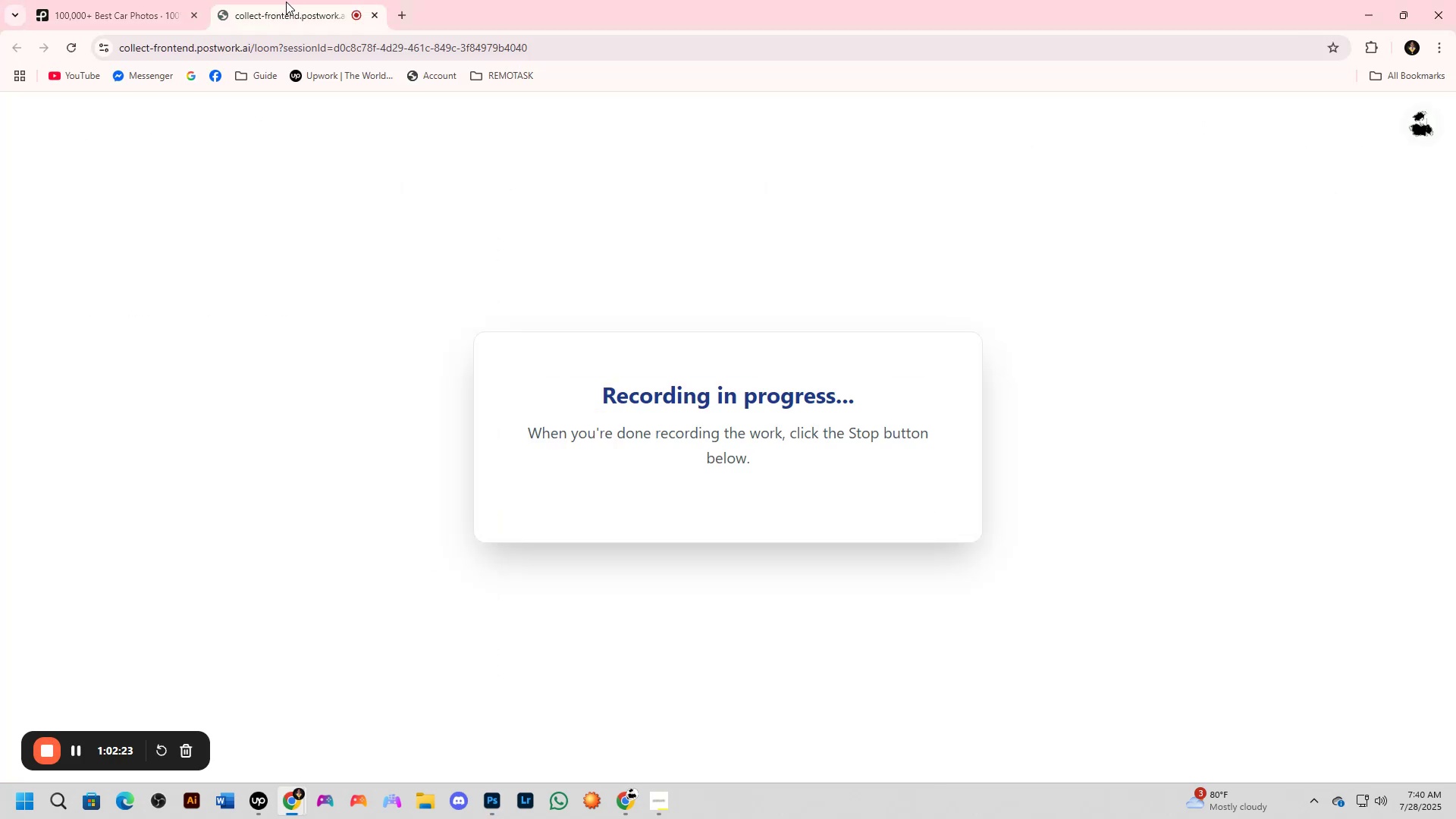 
key(Alt+AltLeft)
 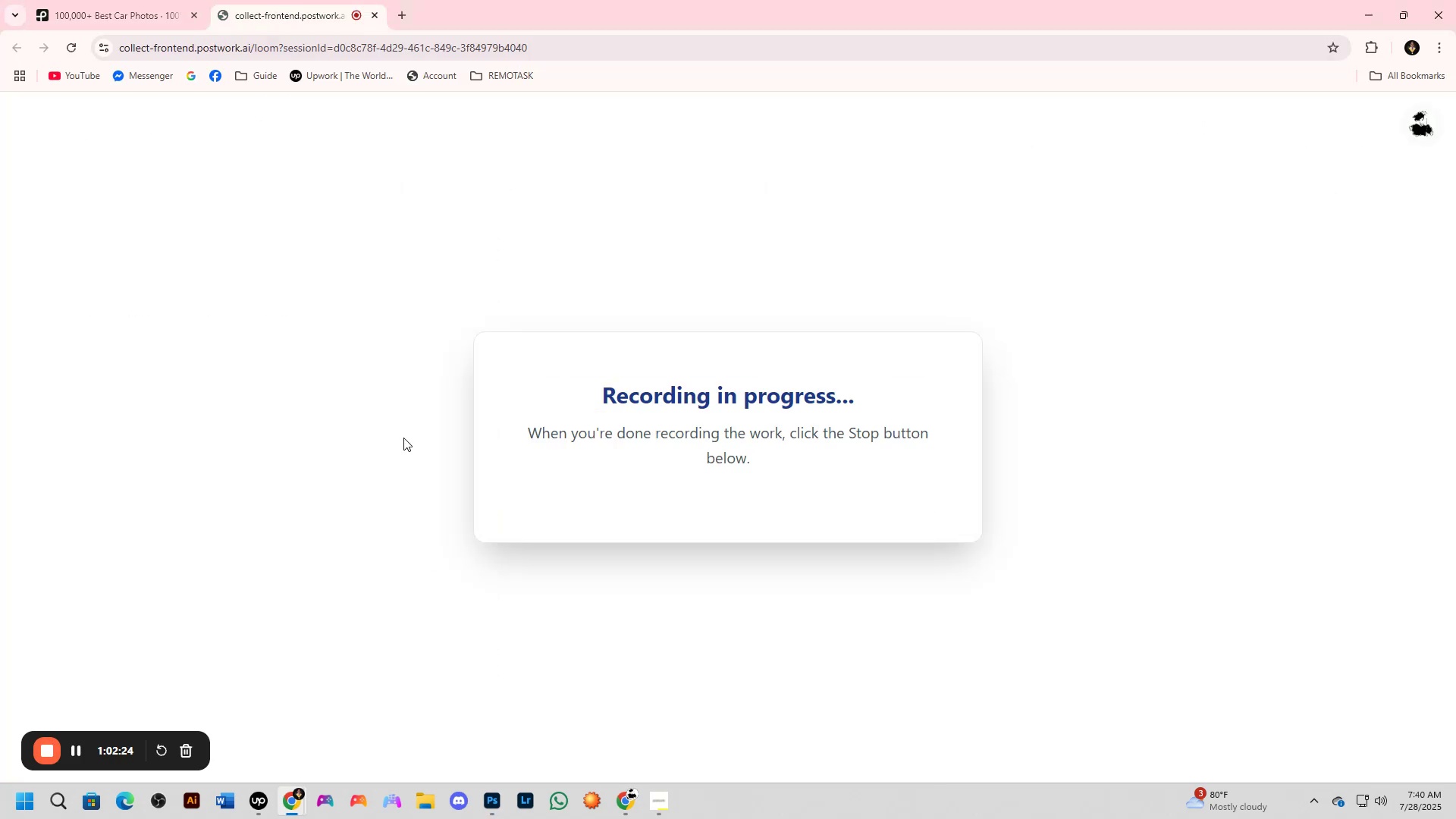 
key(Alt+Tab)
 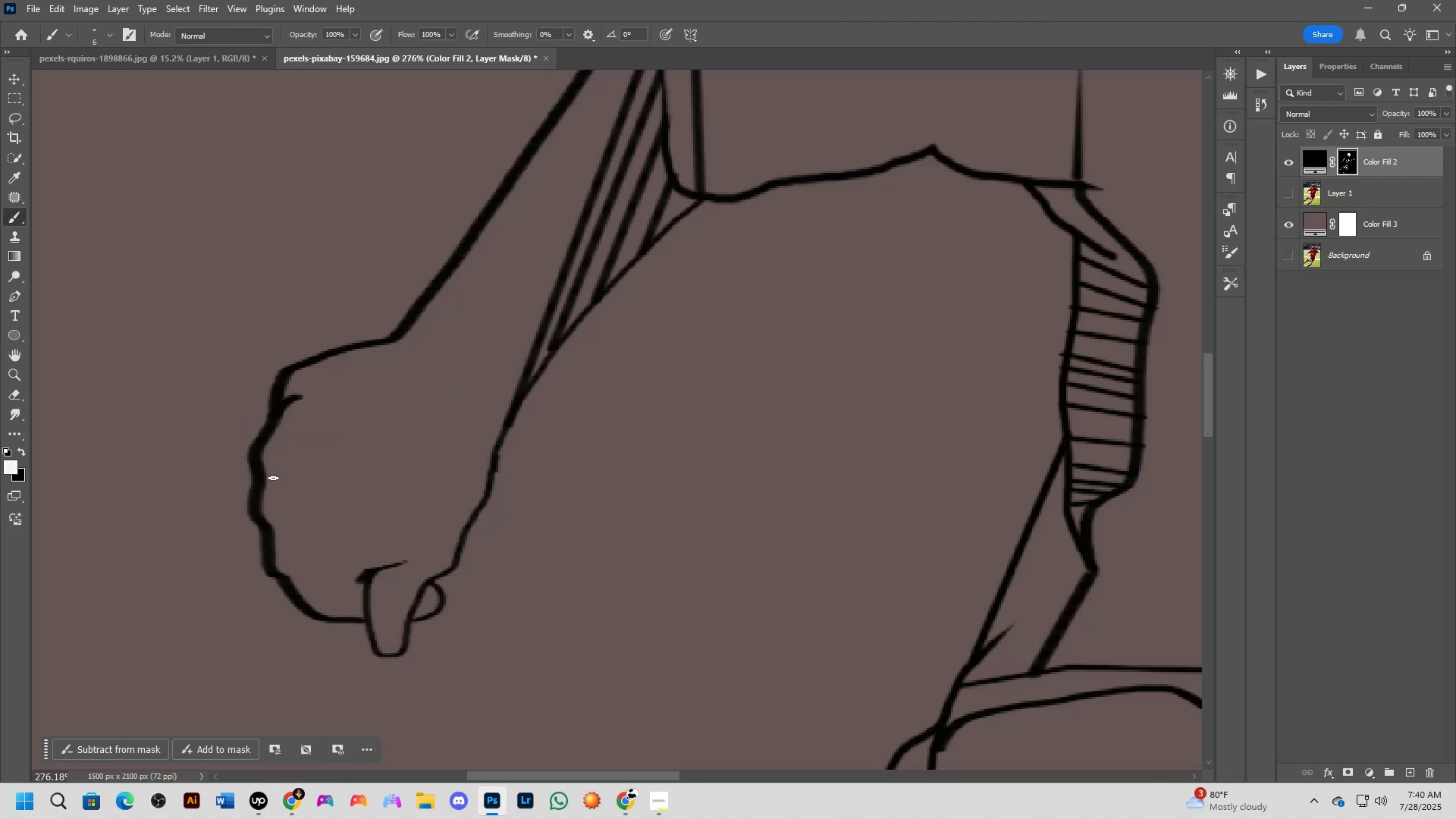 
left_click_drag(start_coordinate=[259, 487], to_coordinate=[284, 465])
 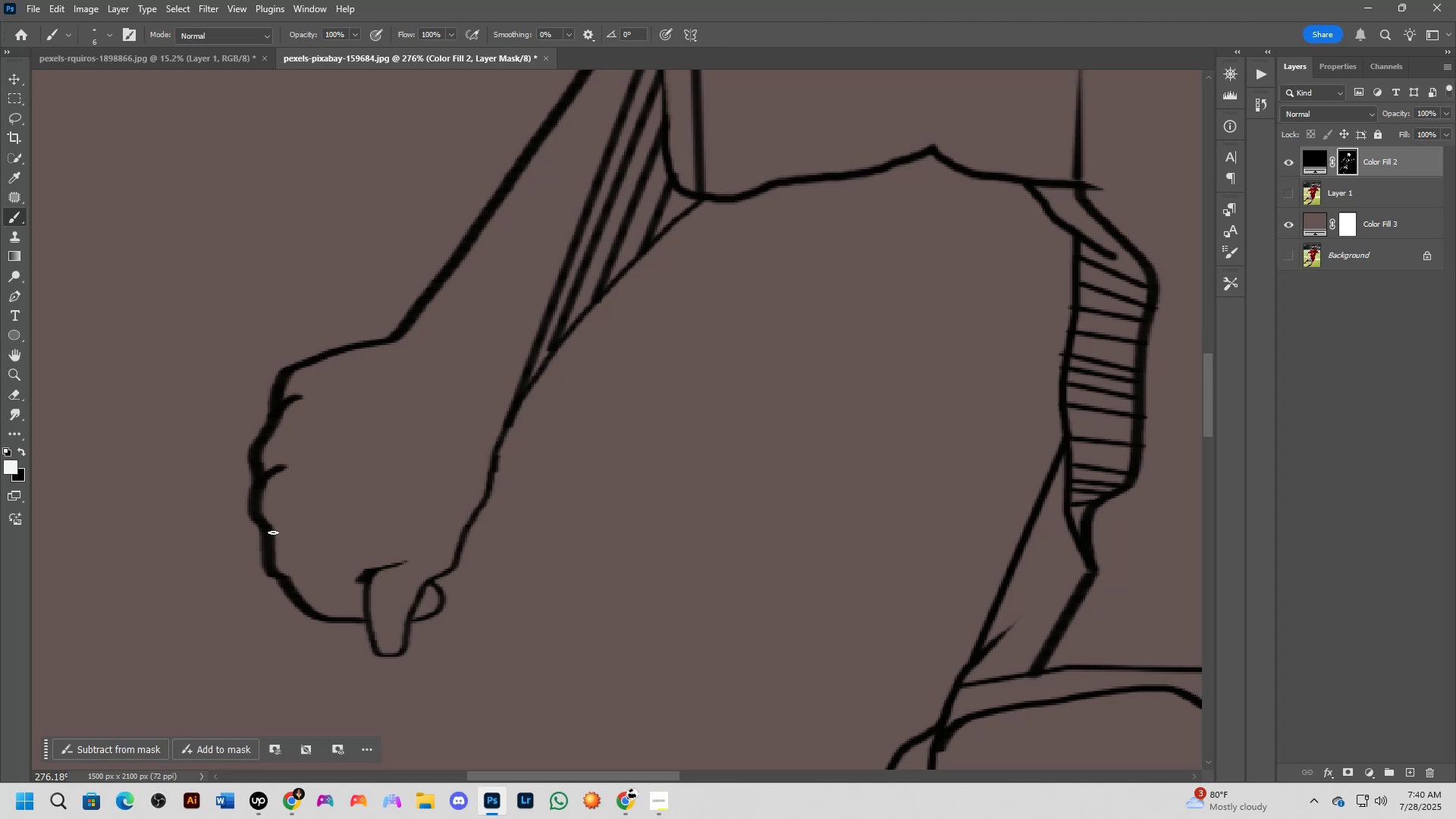 
left_click_drag(start_coordinate=[271, 542], to_coordinate=[289, 518])
 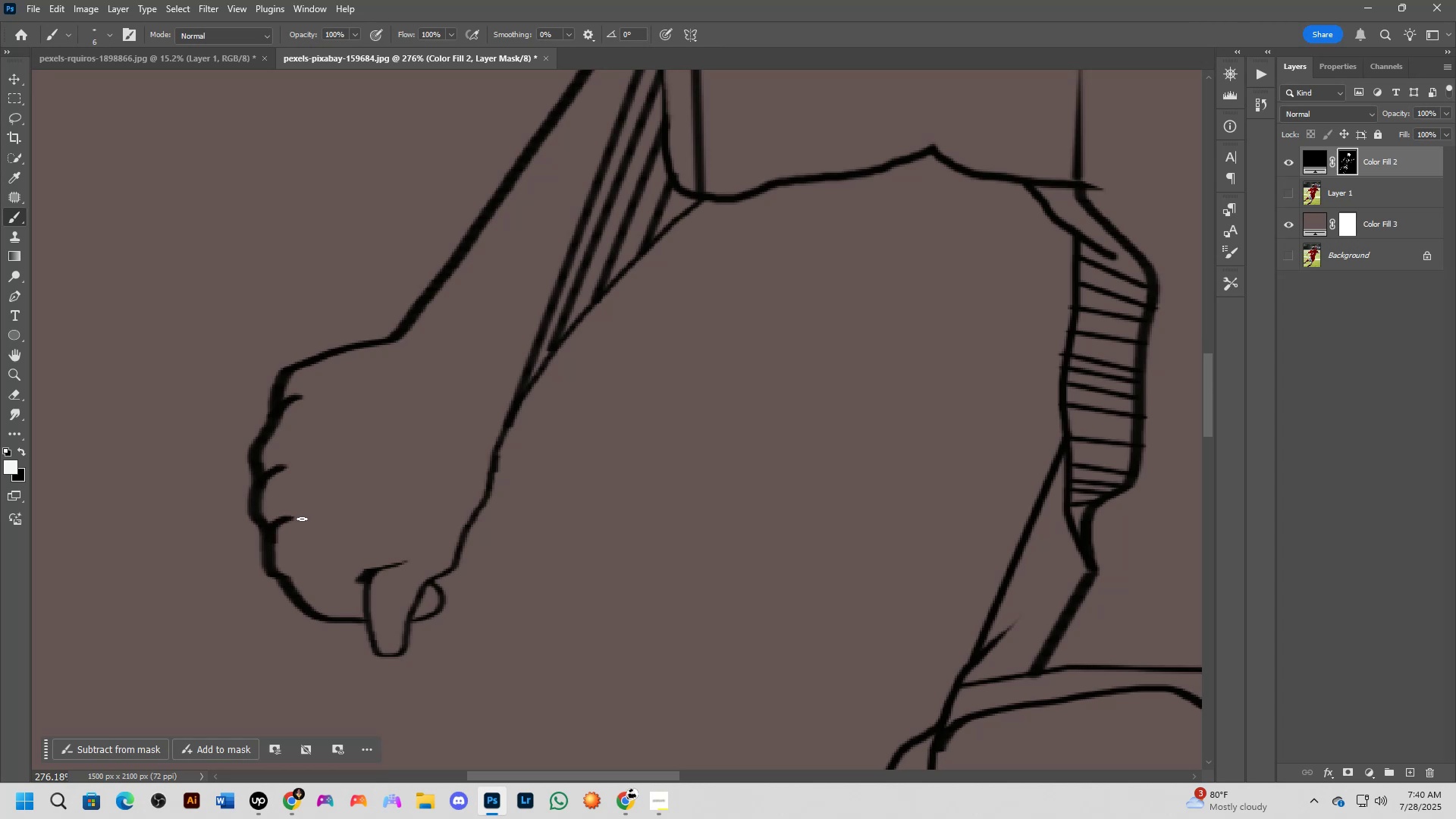 
key(Shift+ShiftLeft)
 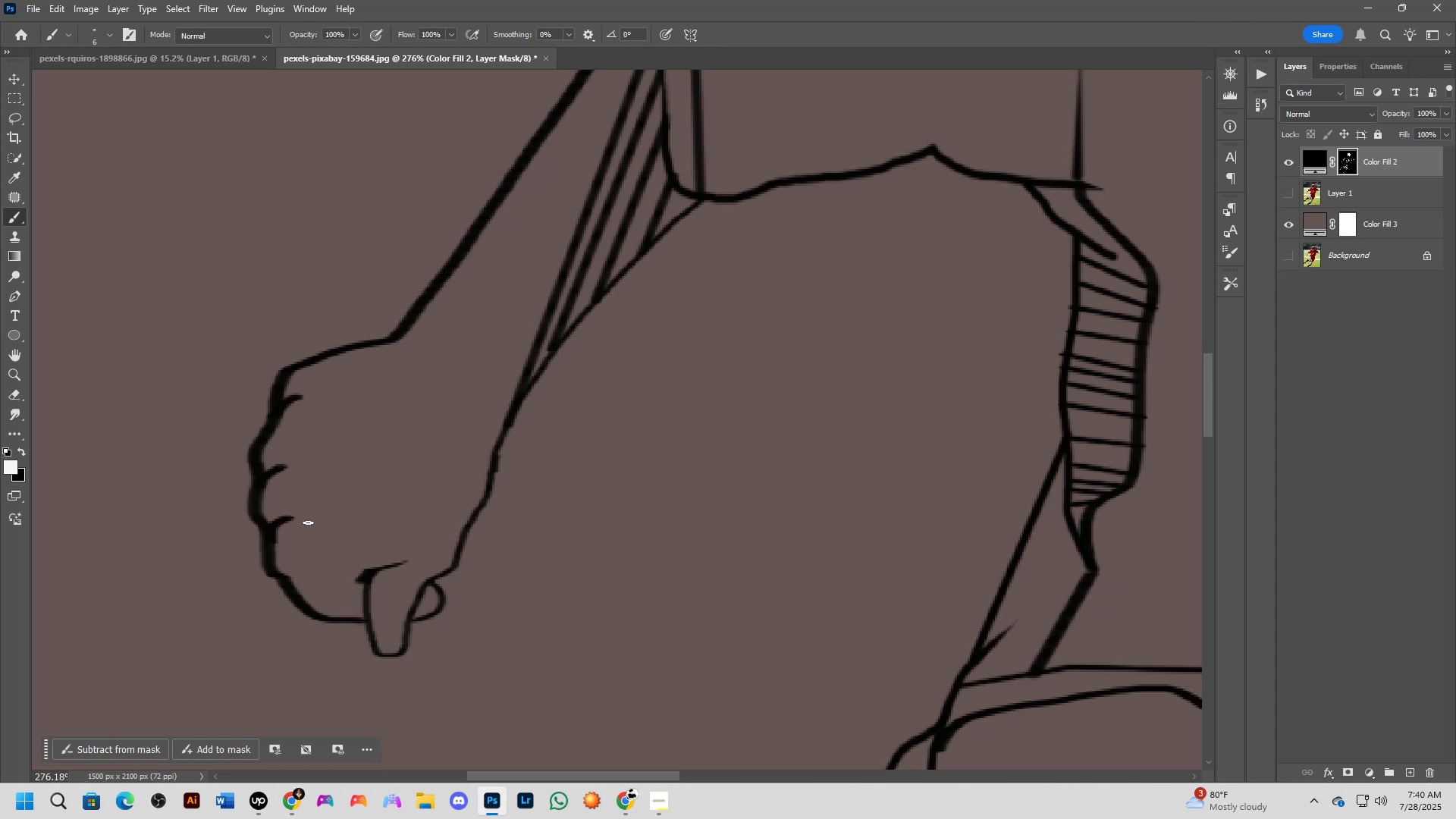 
scroll: coordinate [377, 501], scroll_direction: down, amount: 5.0
 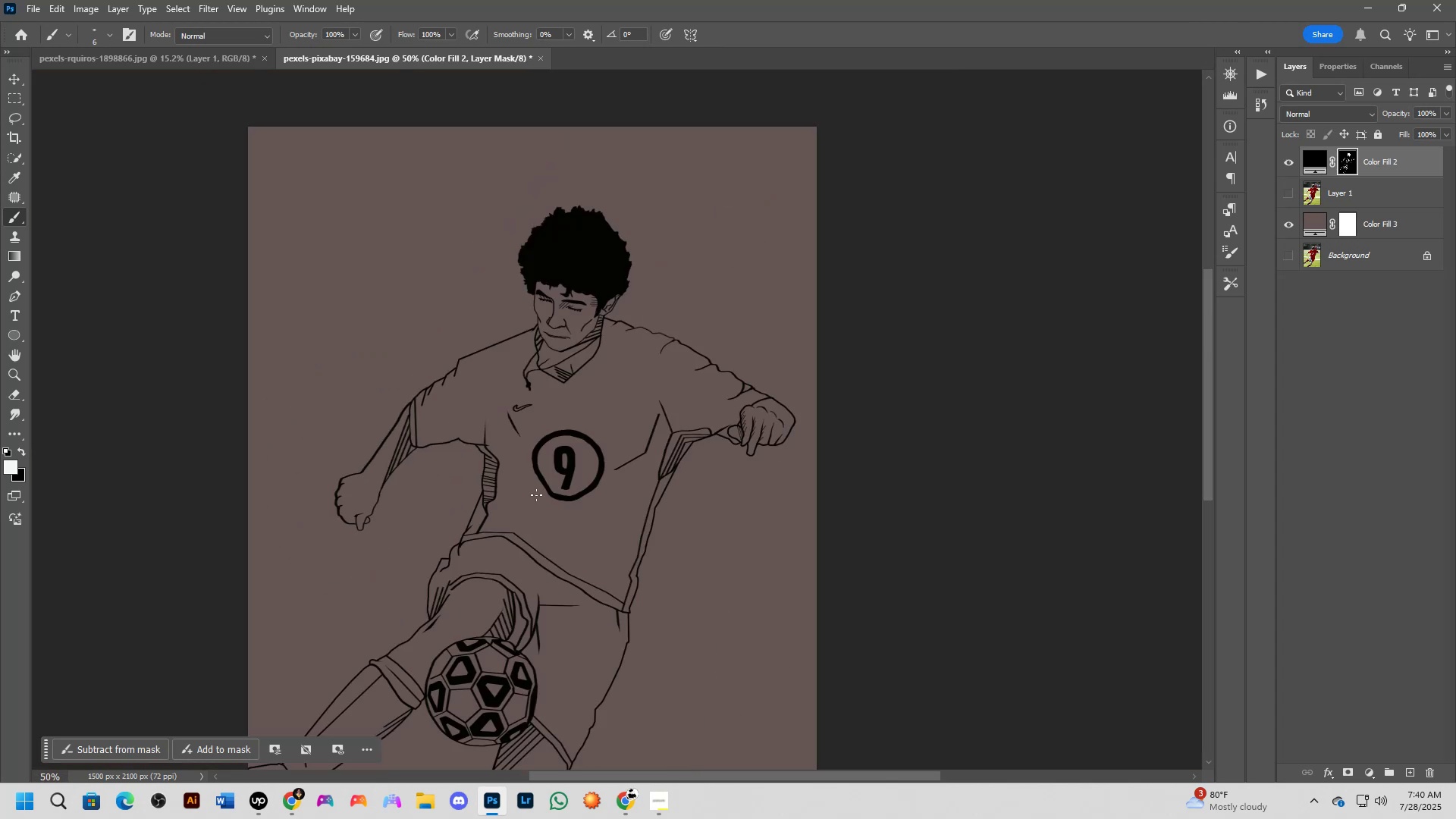 
key(Shift+ShiftLeft)
 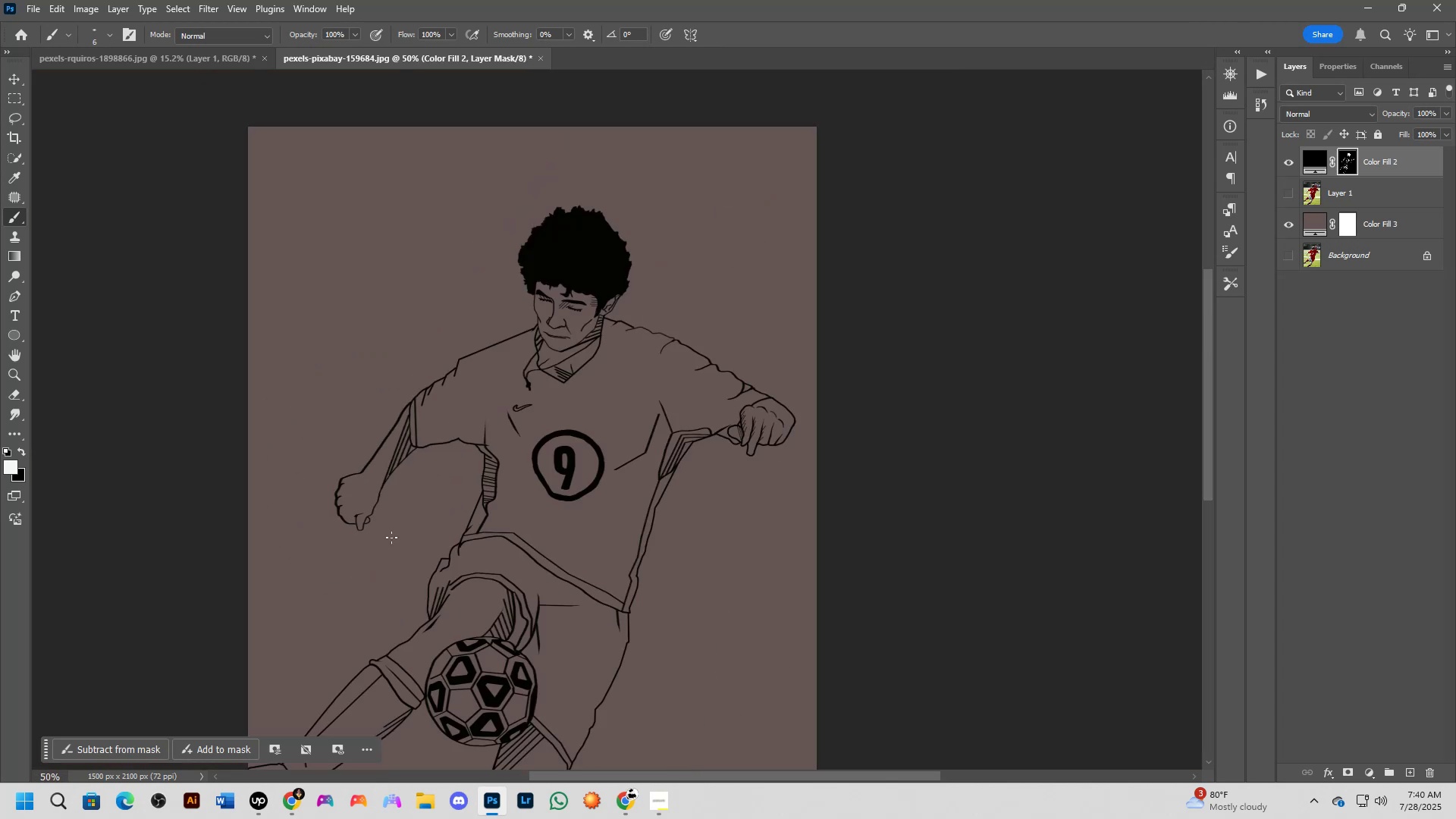 
scroll: coordinate [364, 516], scroll_direction: up, amount: 10.0
 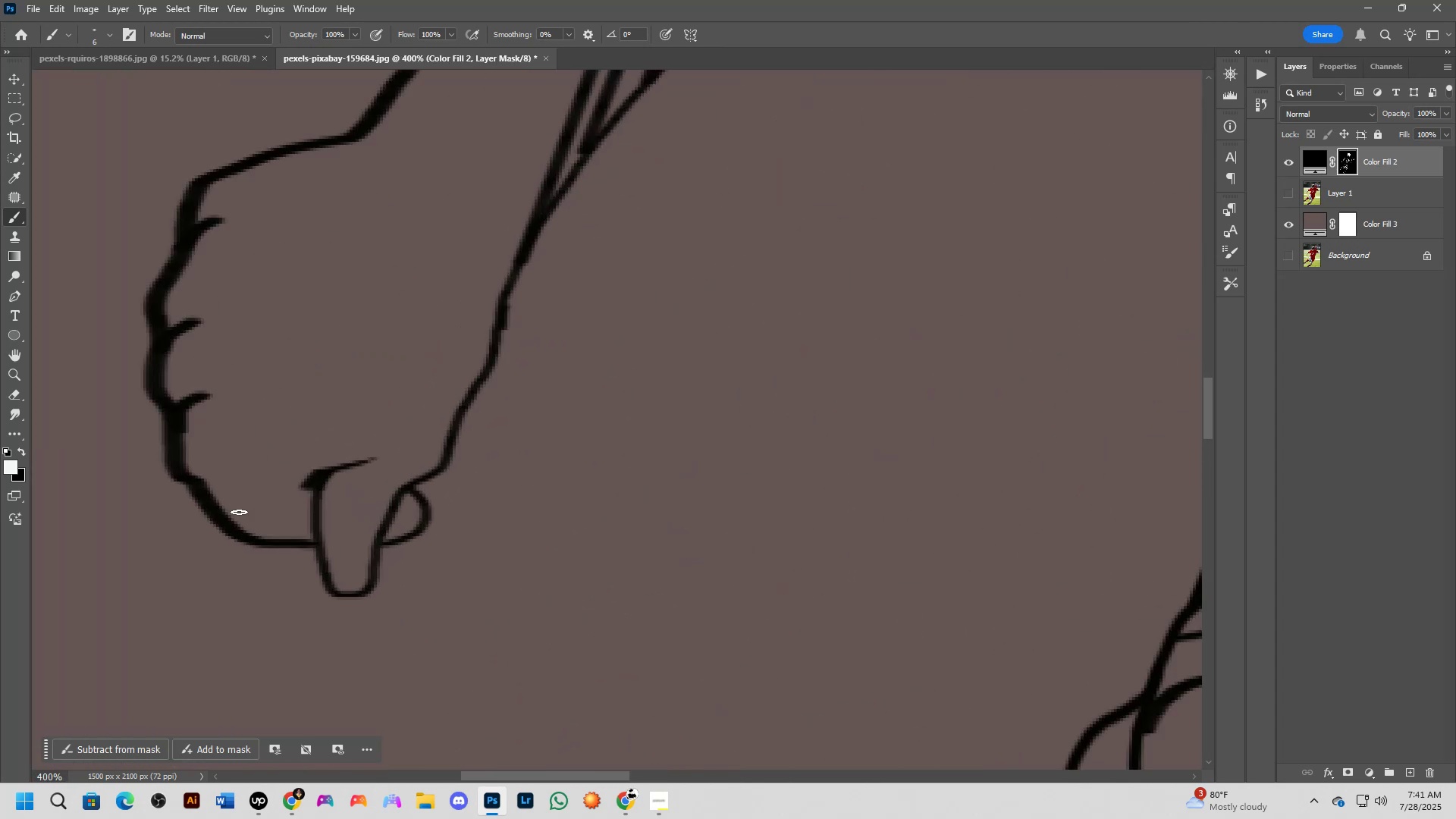 
key(Shift+ShiftLeft)
 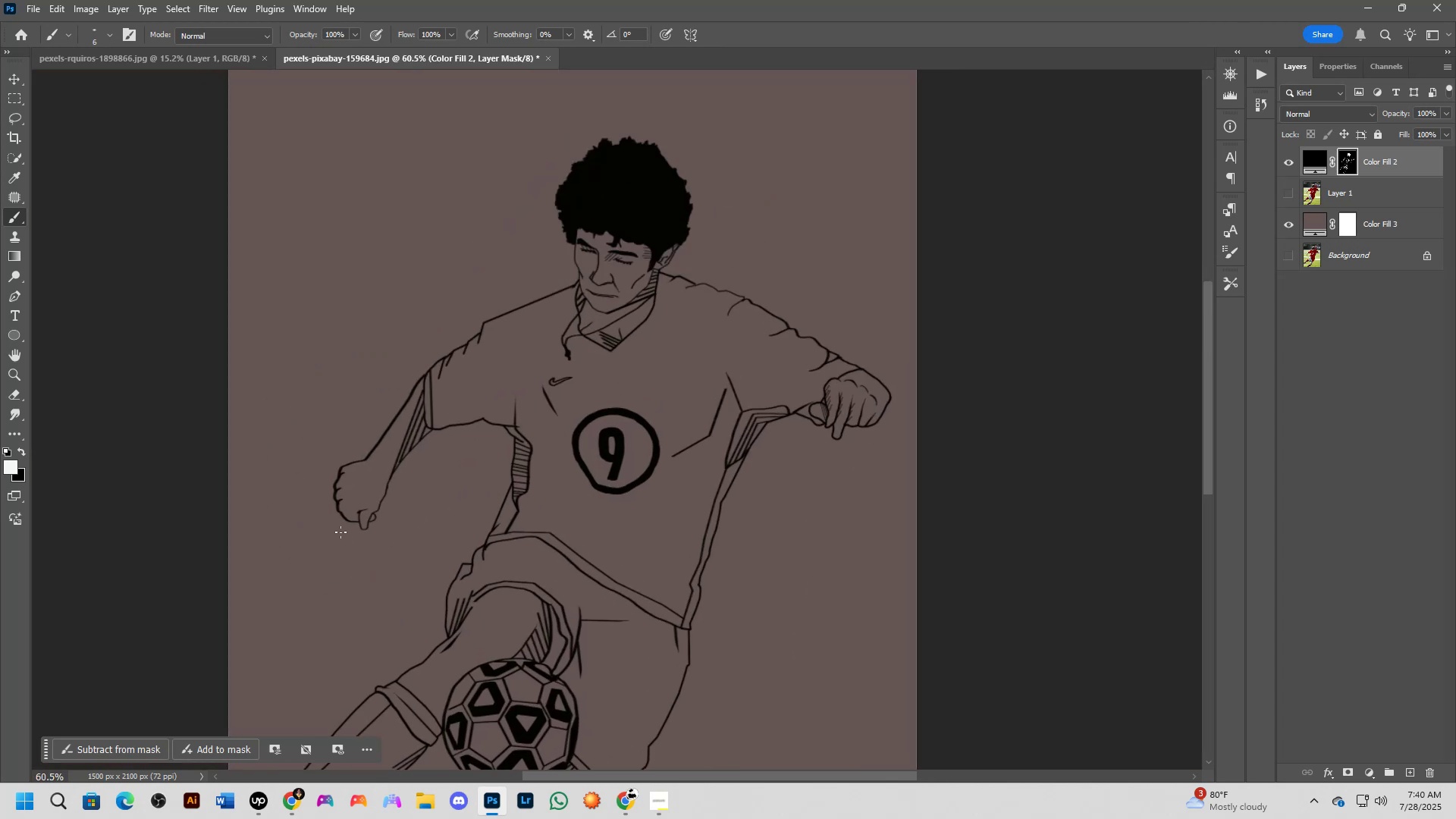 
key(Shift+ShiftLeft)
 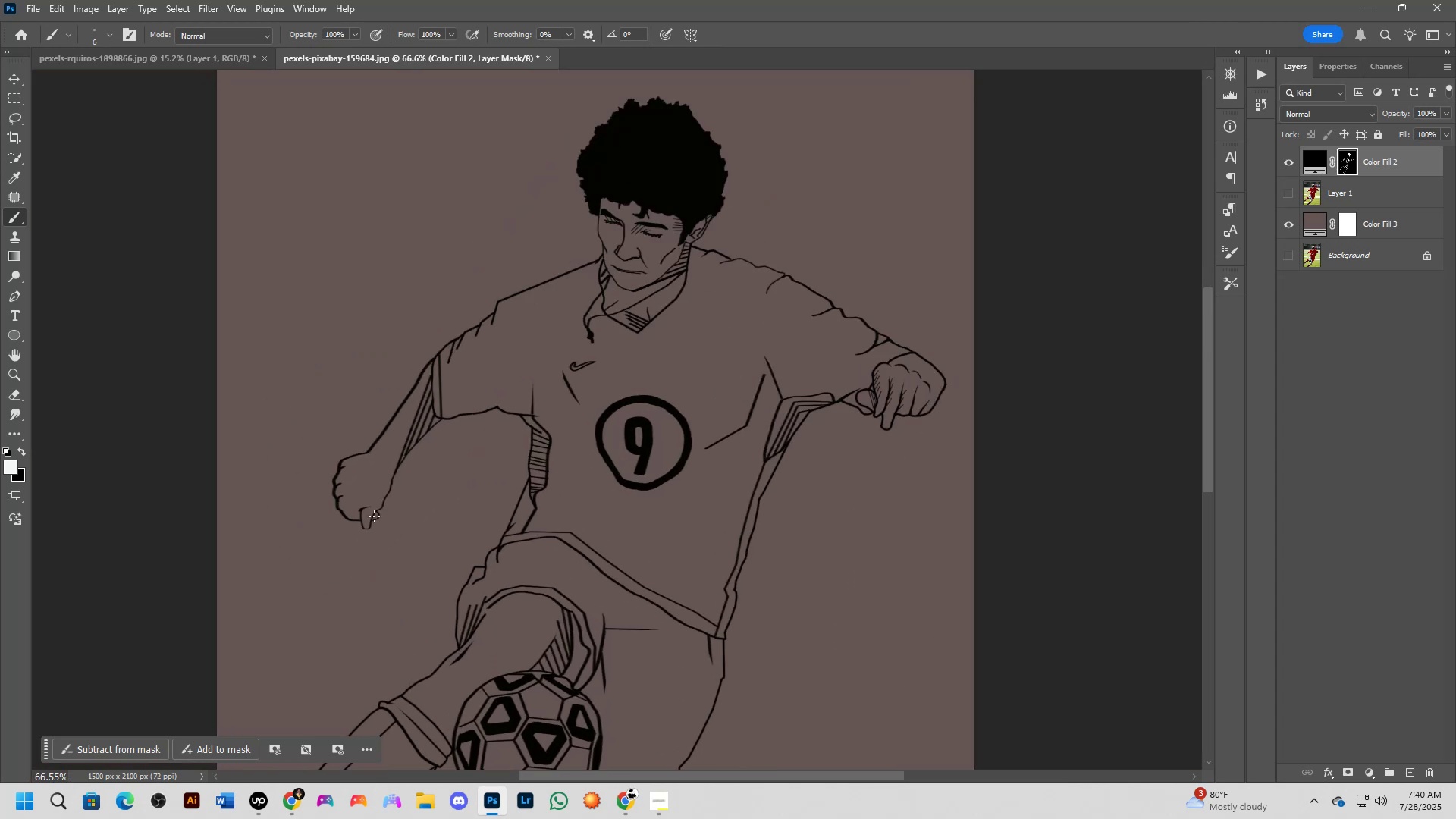 
key(Shift+ShiftLeft)
 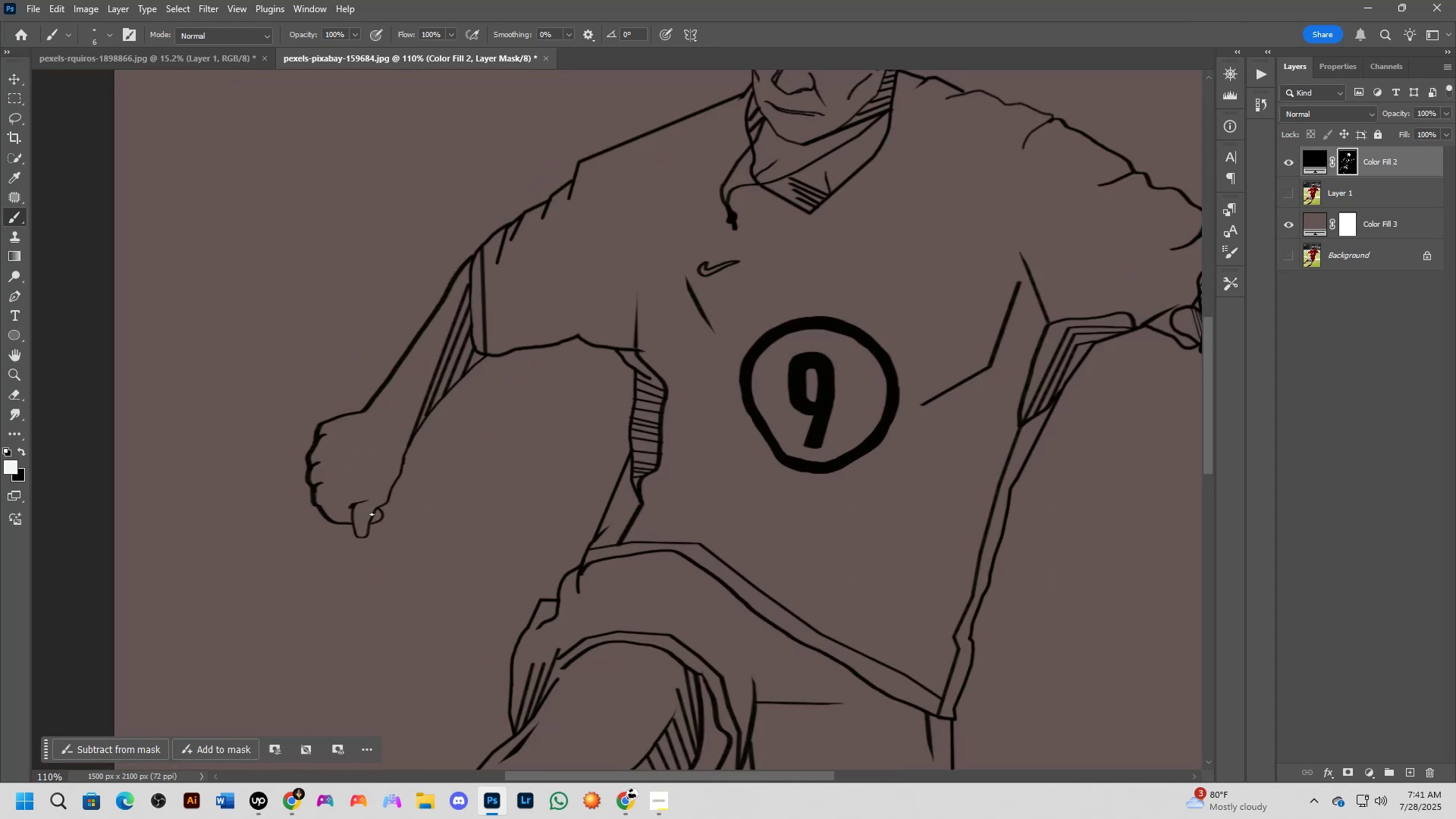 
key(Shift+ShiftLeft)
 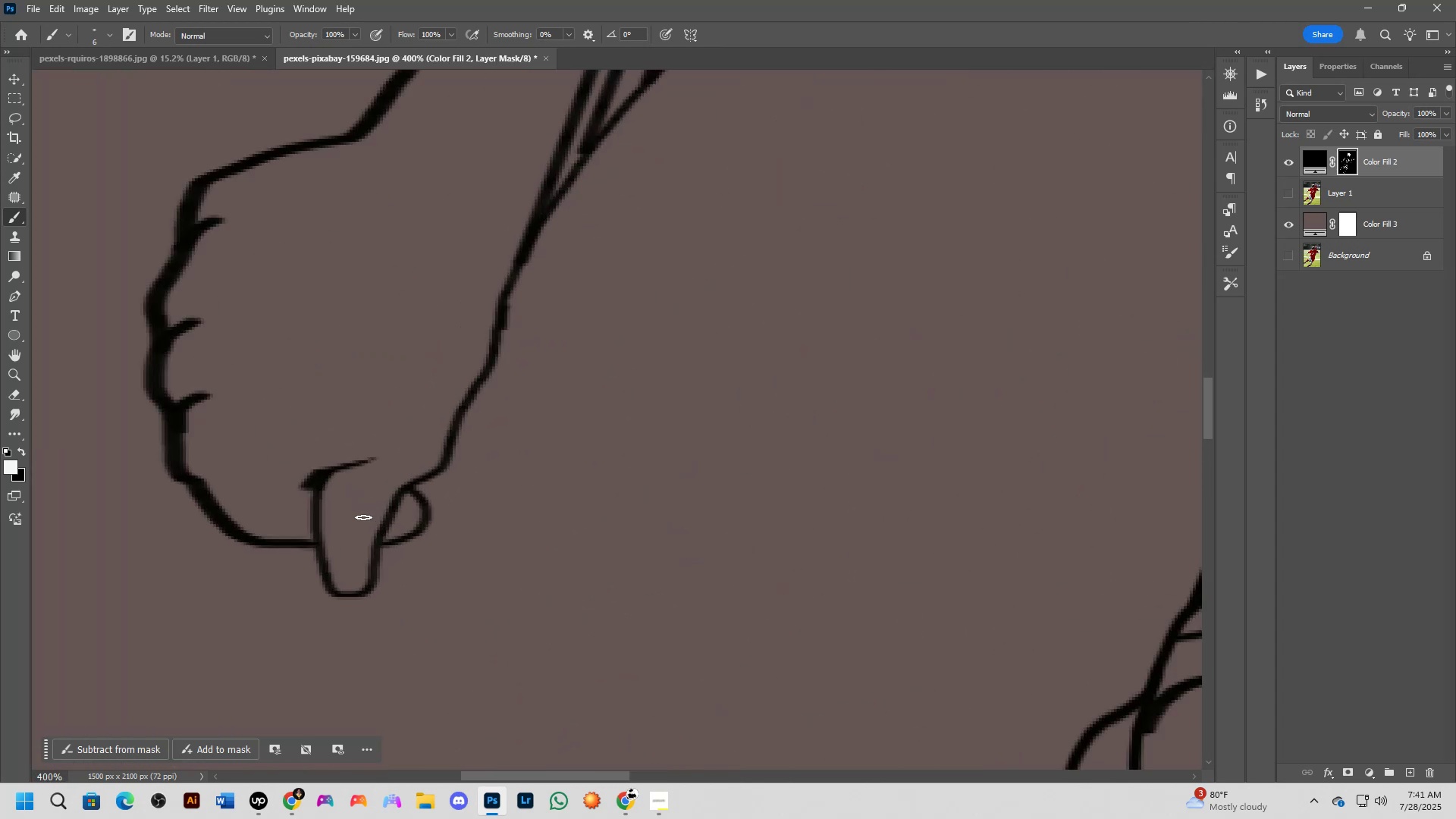 
key(Shift+ShiftLeft)
 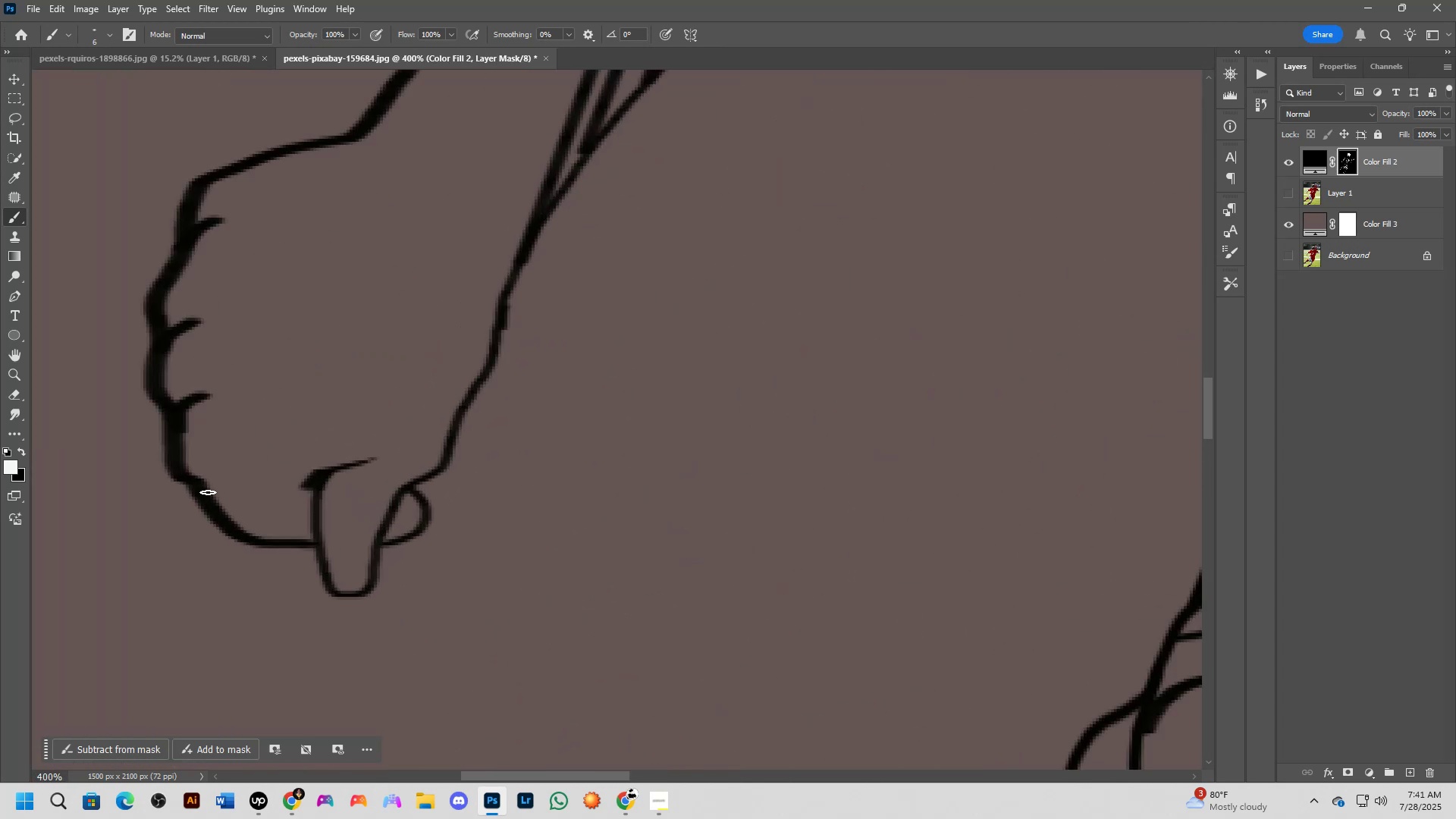 
left_click_drag(start_coordinate=[205, 488], to_coordinate=[214, 472])
 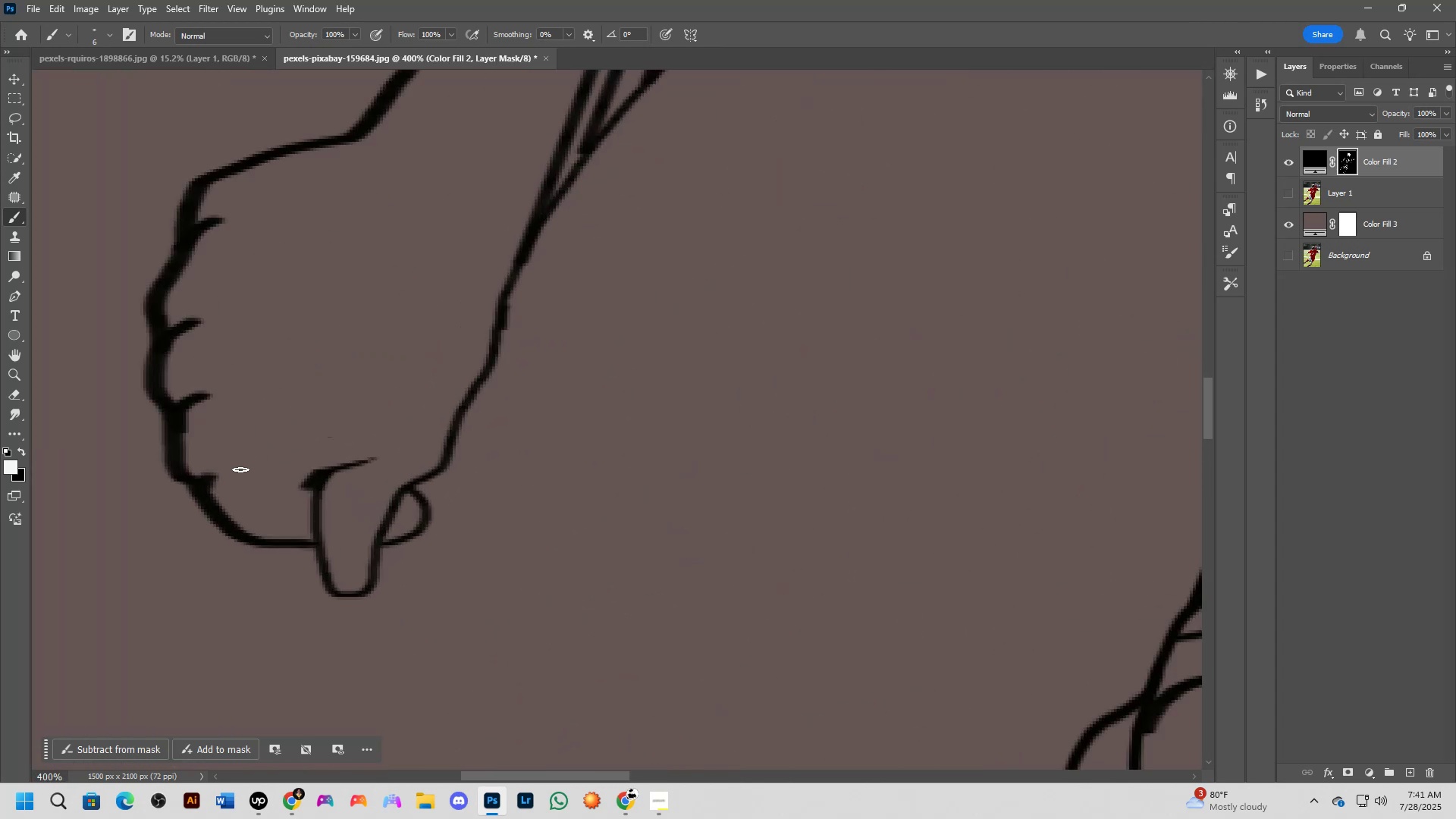 
left_click_drag(start_coordinate=[235, 467], to_coordinate=[215, 500])
 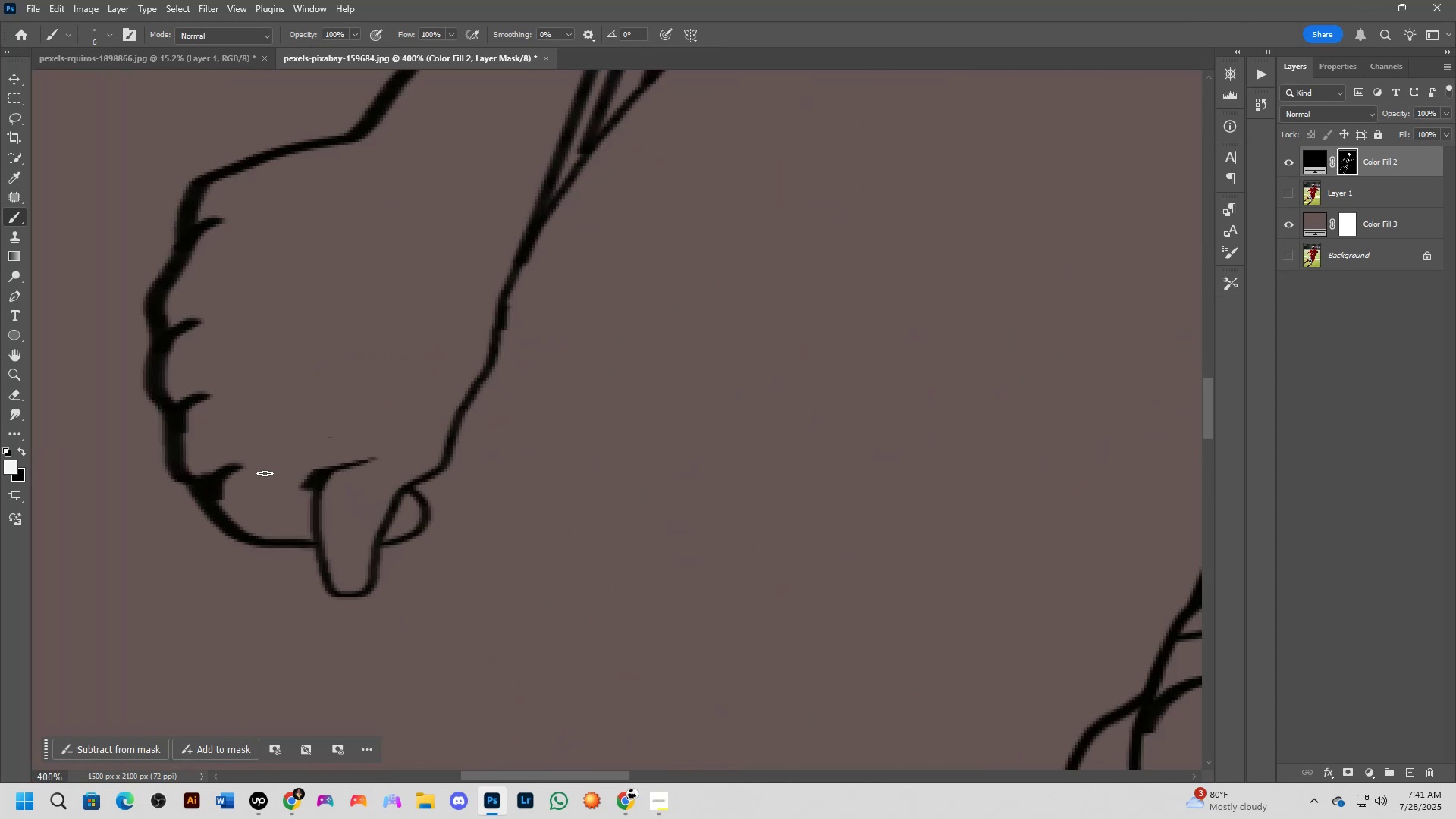 
key(X)
 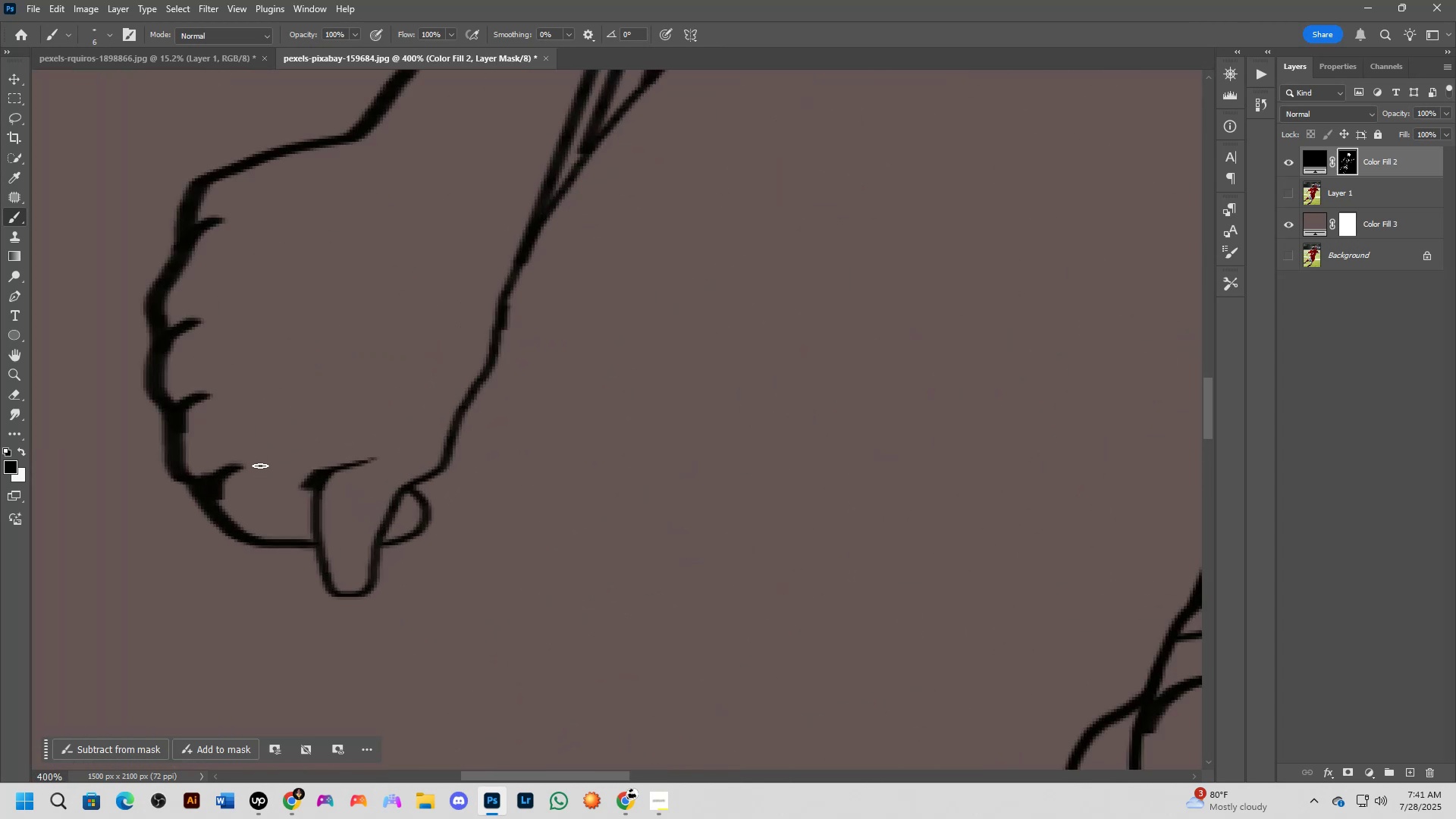 
left_click_drag(start_coordinate=[255, 465], to_coordinate=[253, 521])
 